 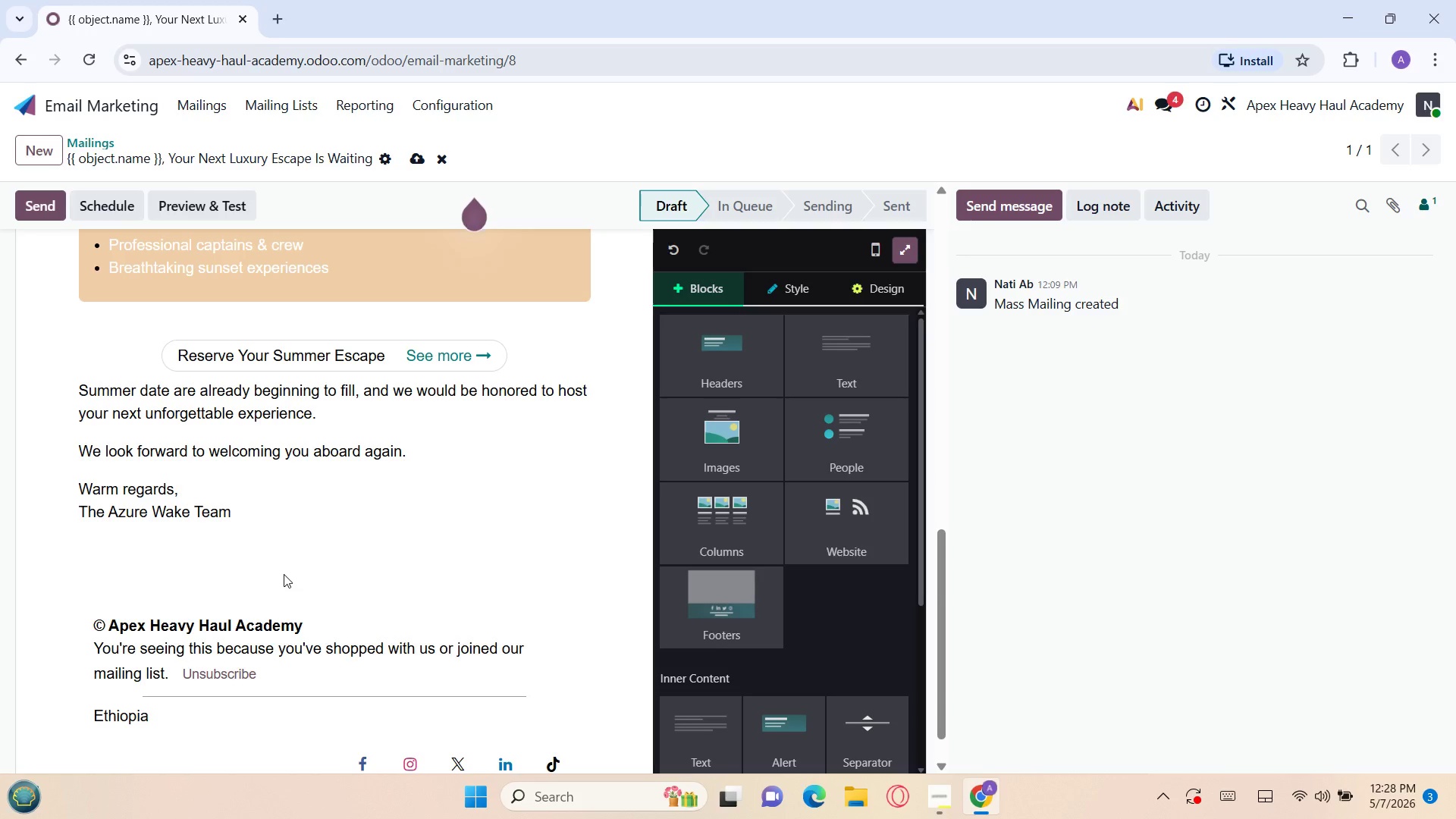 
left_click([281, 618])
 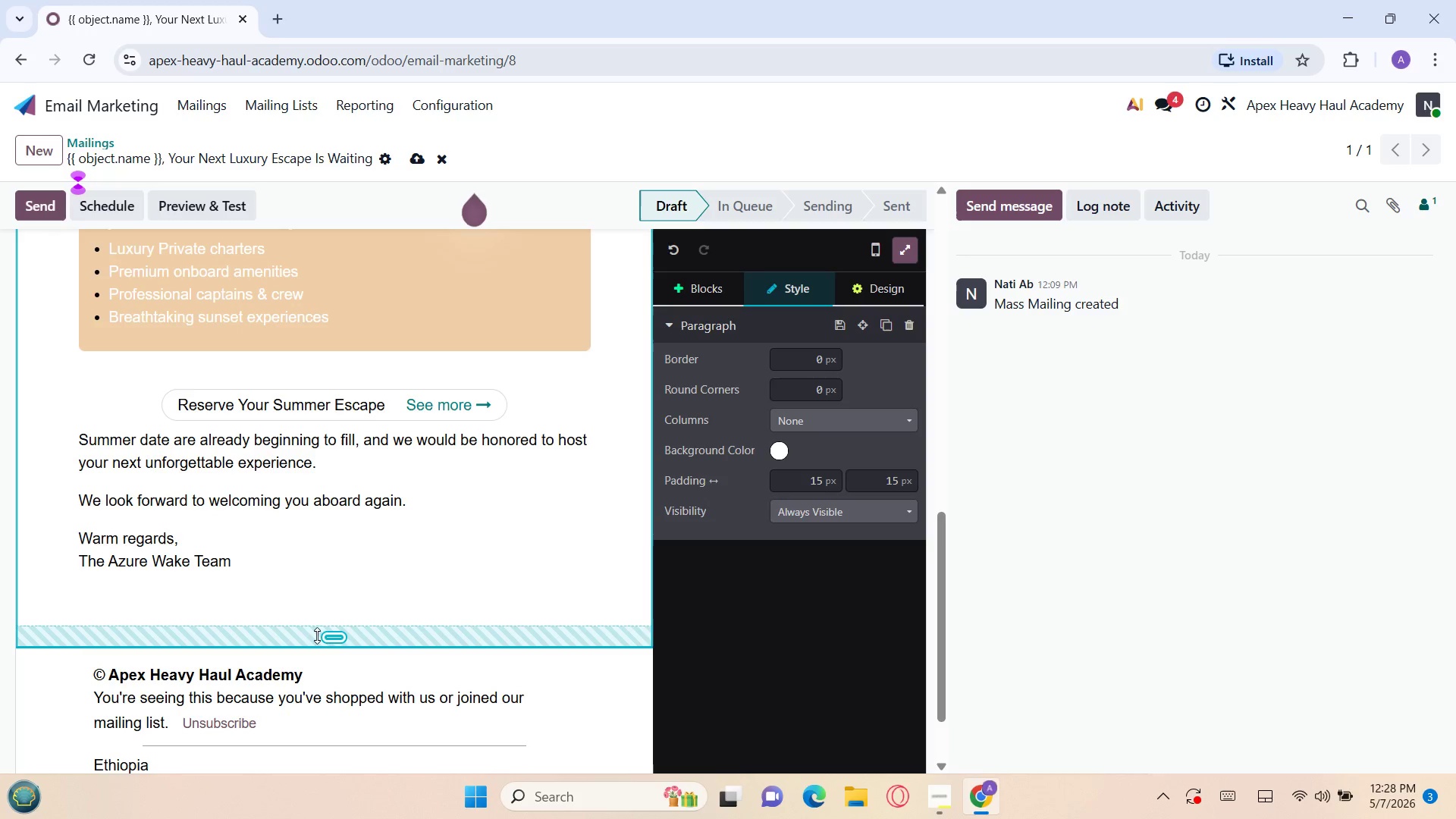 
left_click_drag(start_coordinate=[323, 637], to_coordinate=[324, 614])
 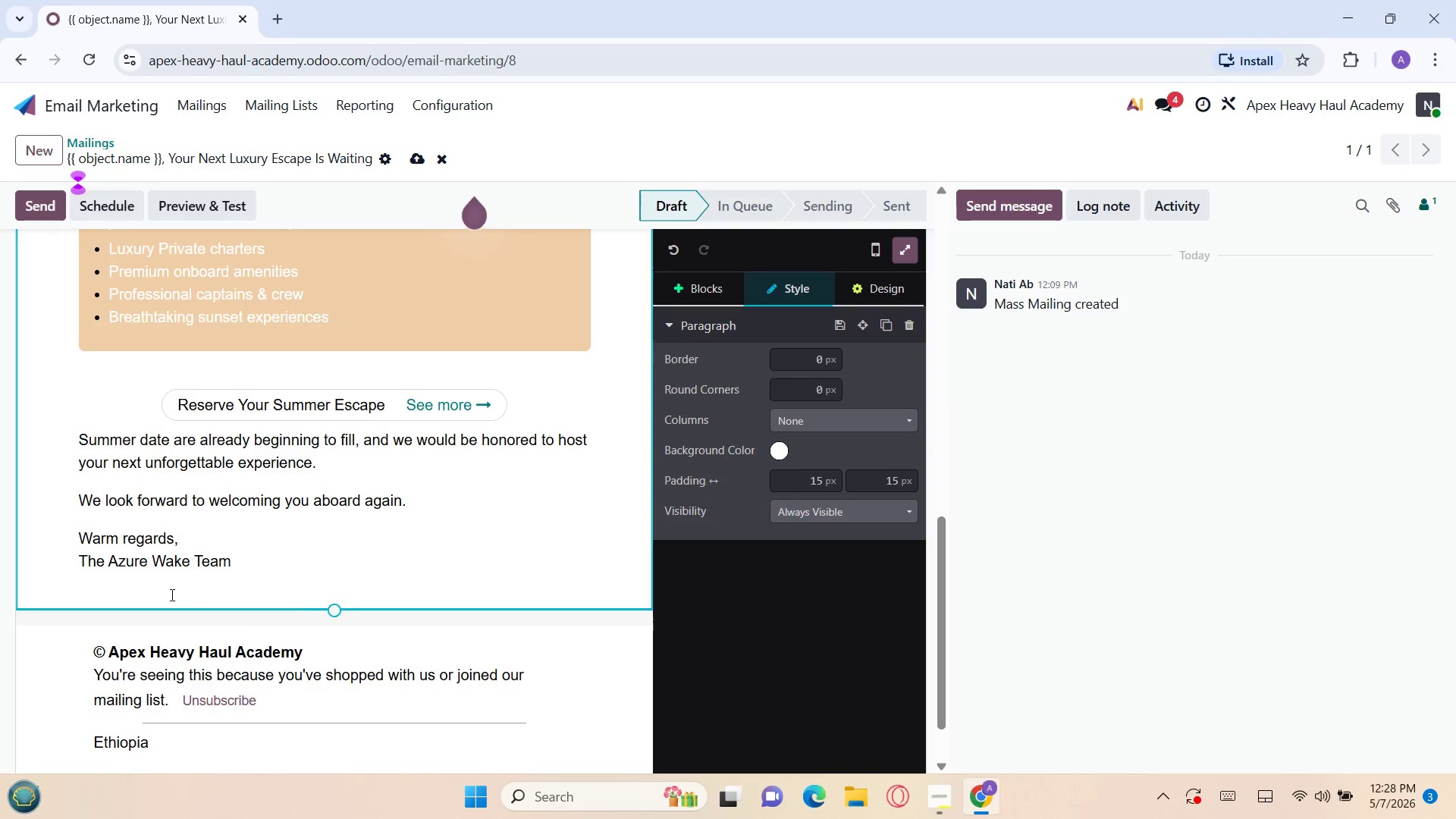 
left_click([171, 595])
 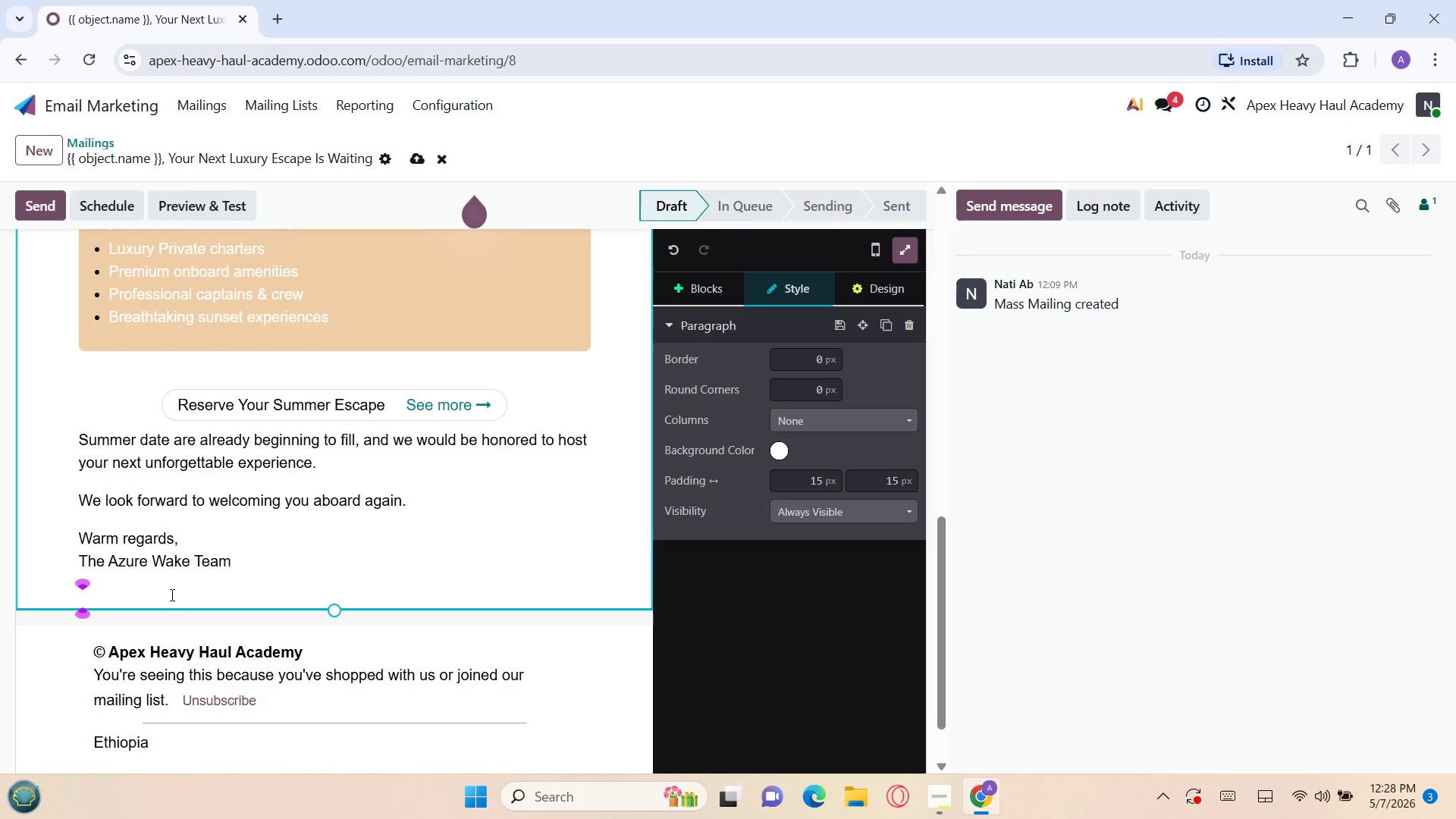 
key(Backspace)
 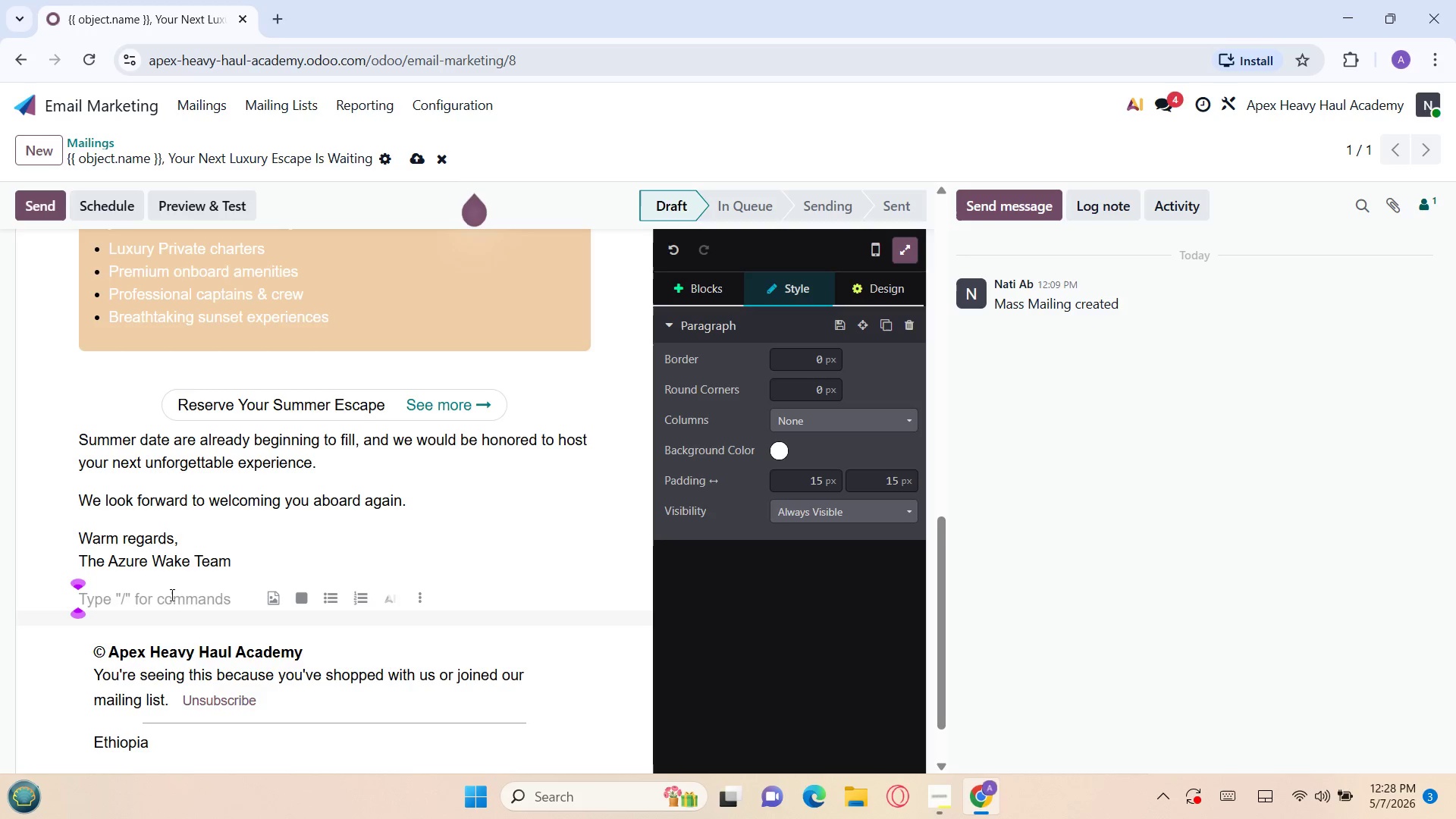 
key(Backspace)
 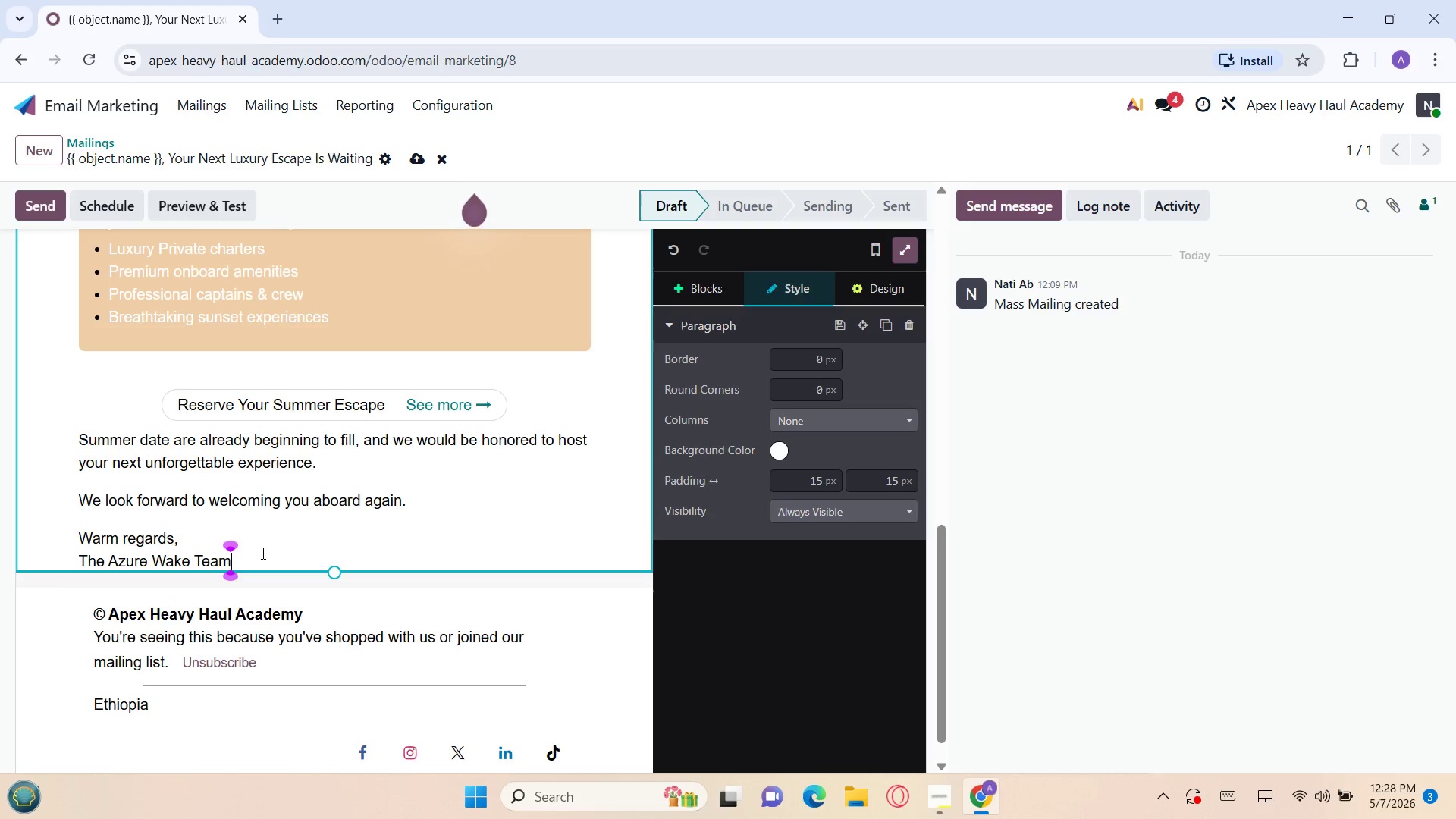 
left_click_drag(start_coordinate=[234, 560], to_coordinate=[59, 558])
 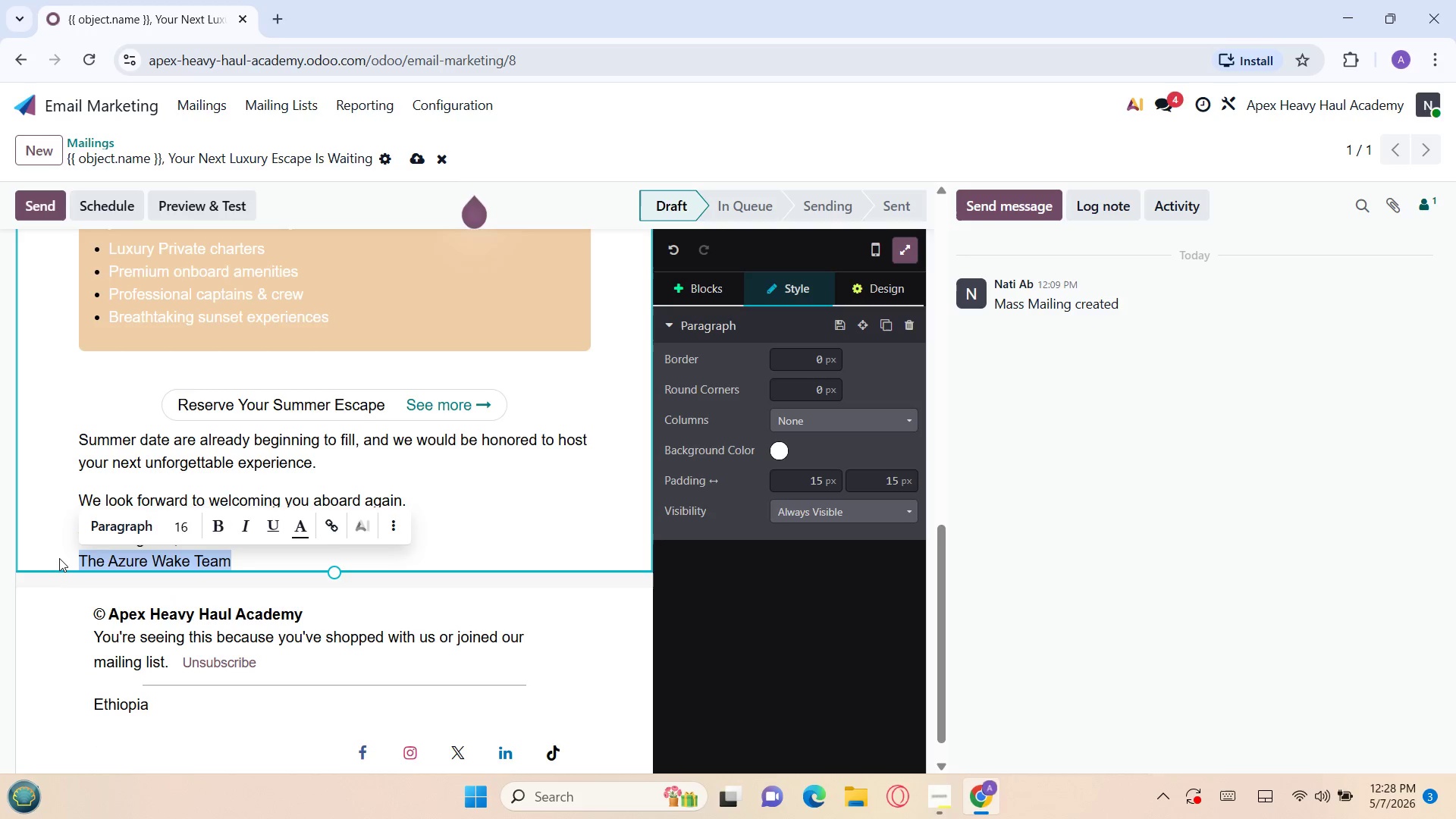 
key(Control+C)
 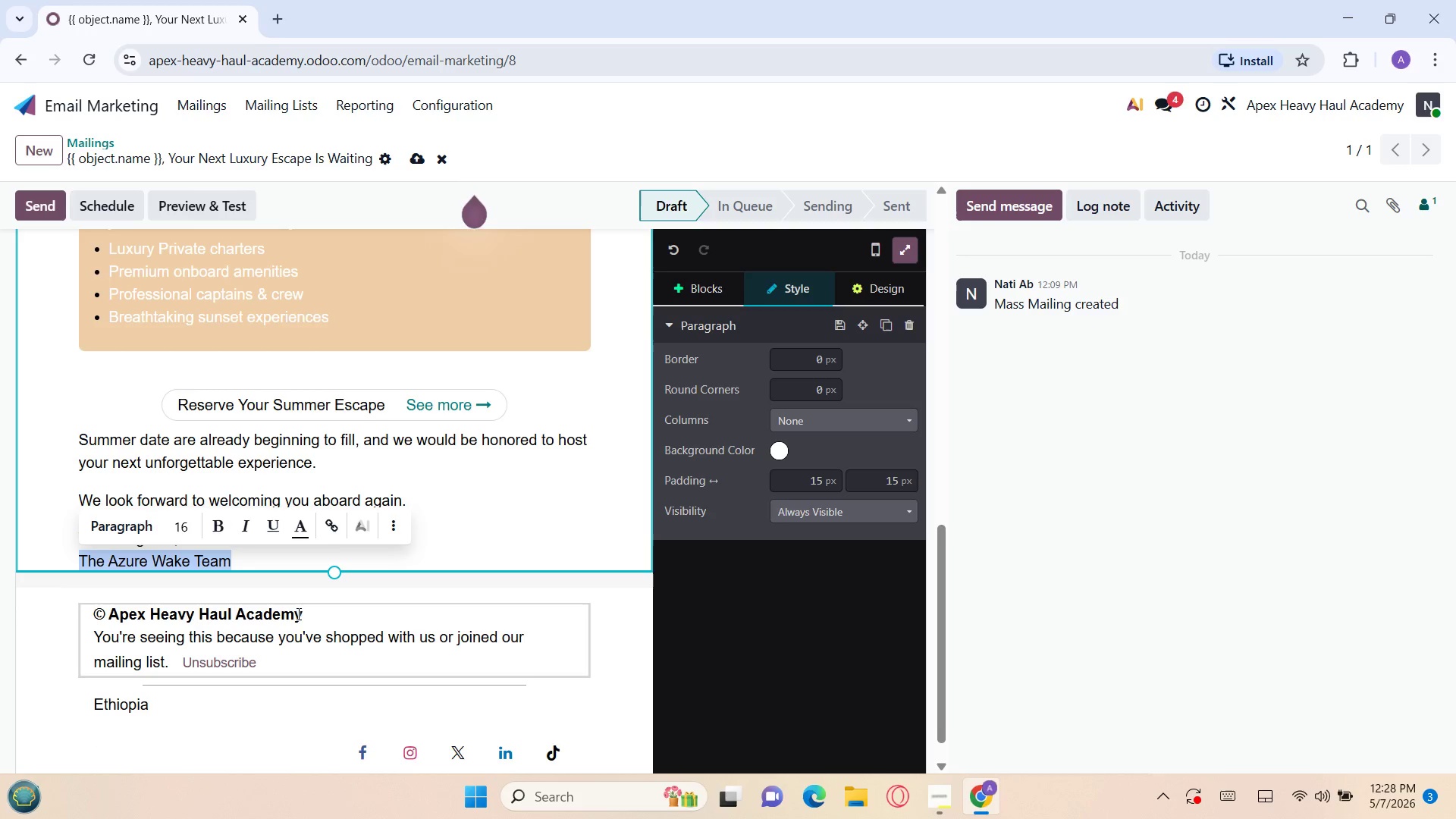 
left_click_drag(start_coordinate=[309, 614], to_coordinate=[112, 608])
 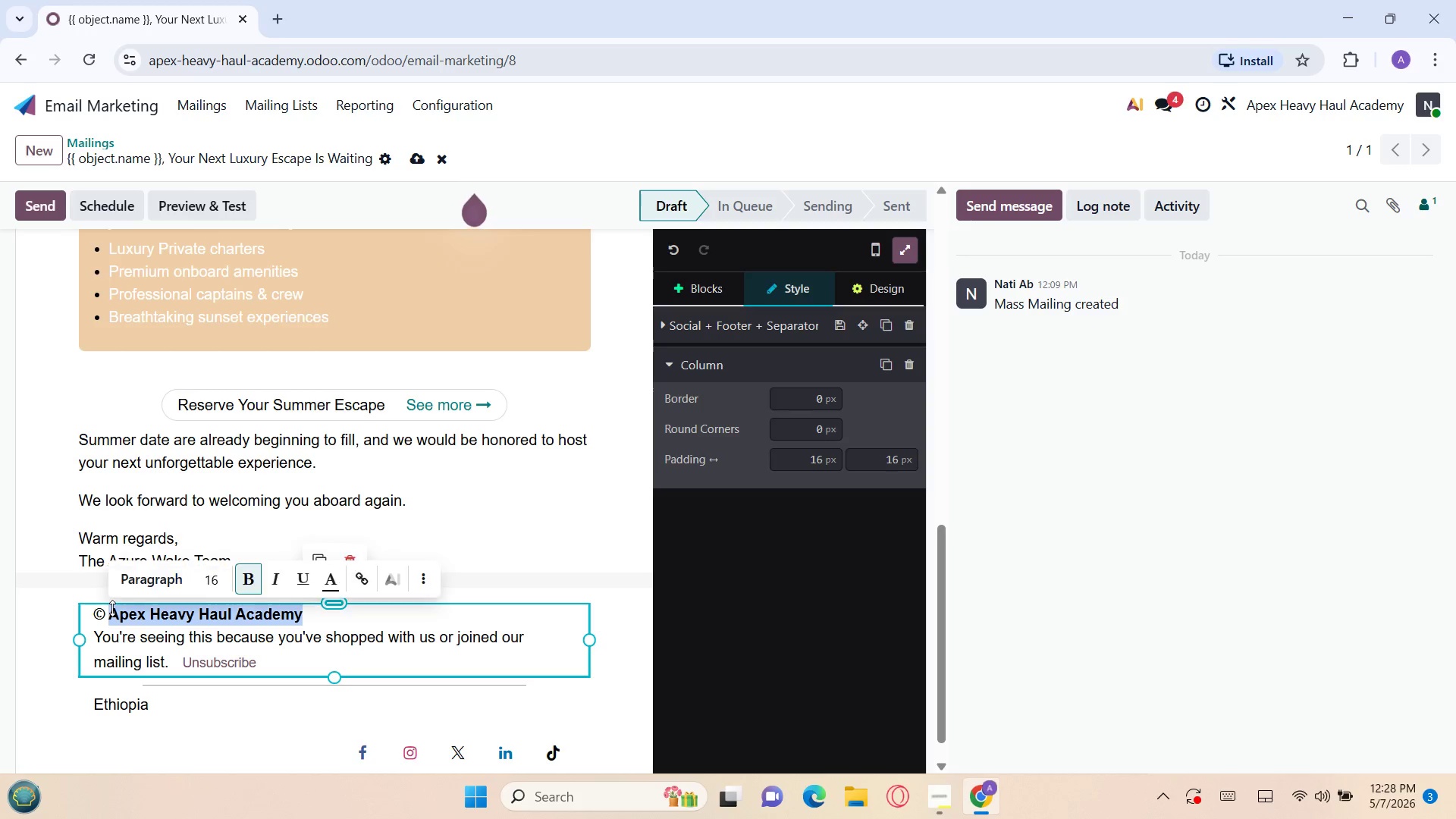 
key(Control+V)
 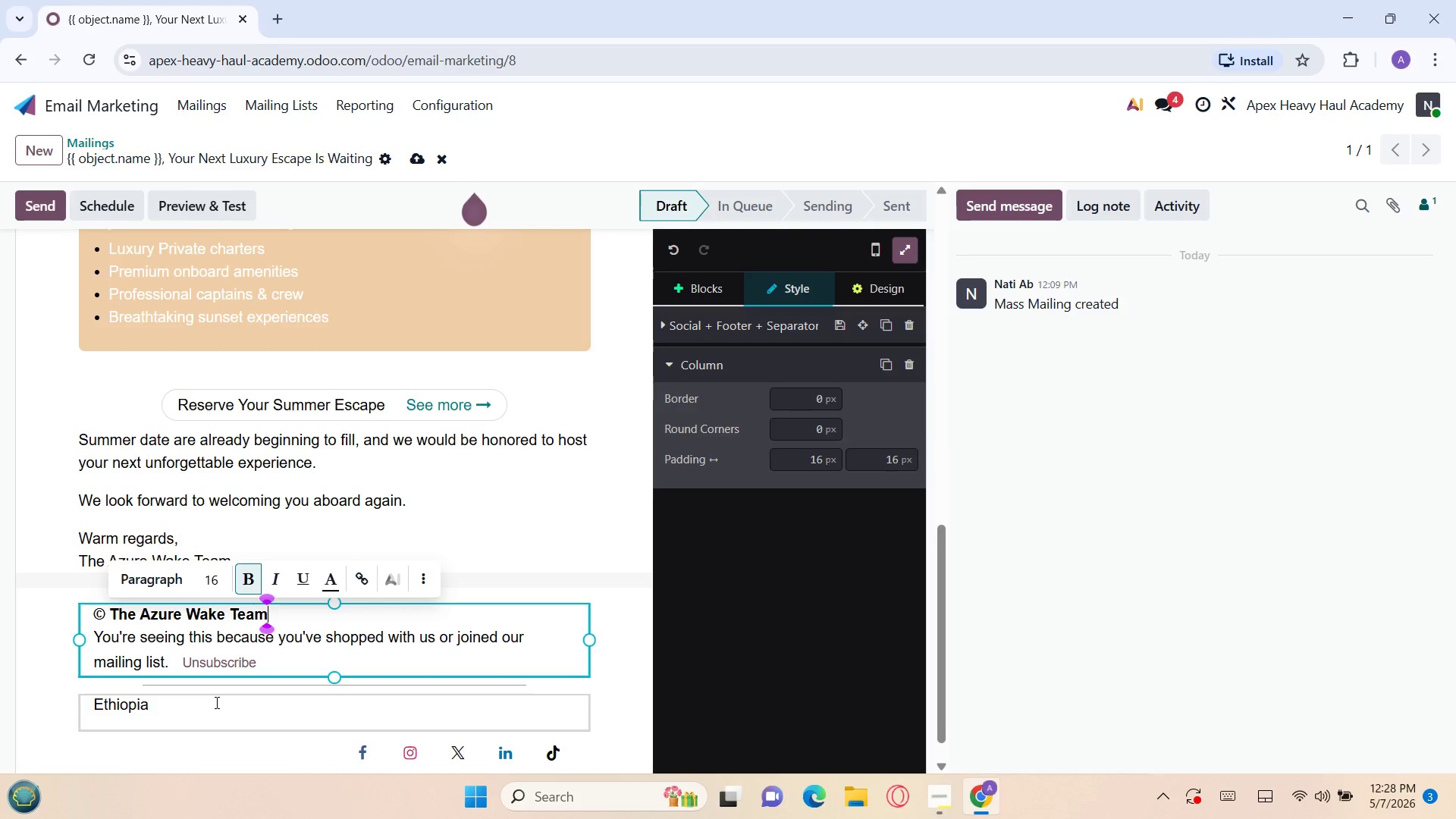 
wait(9.55)
 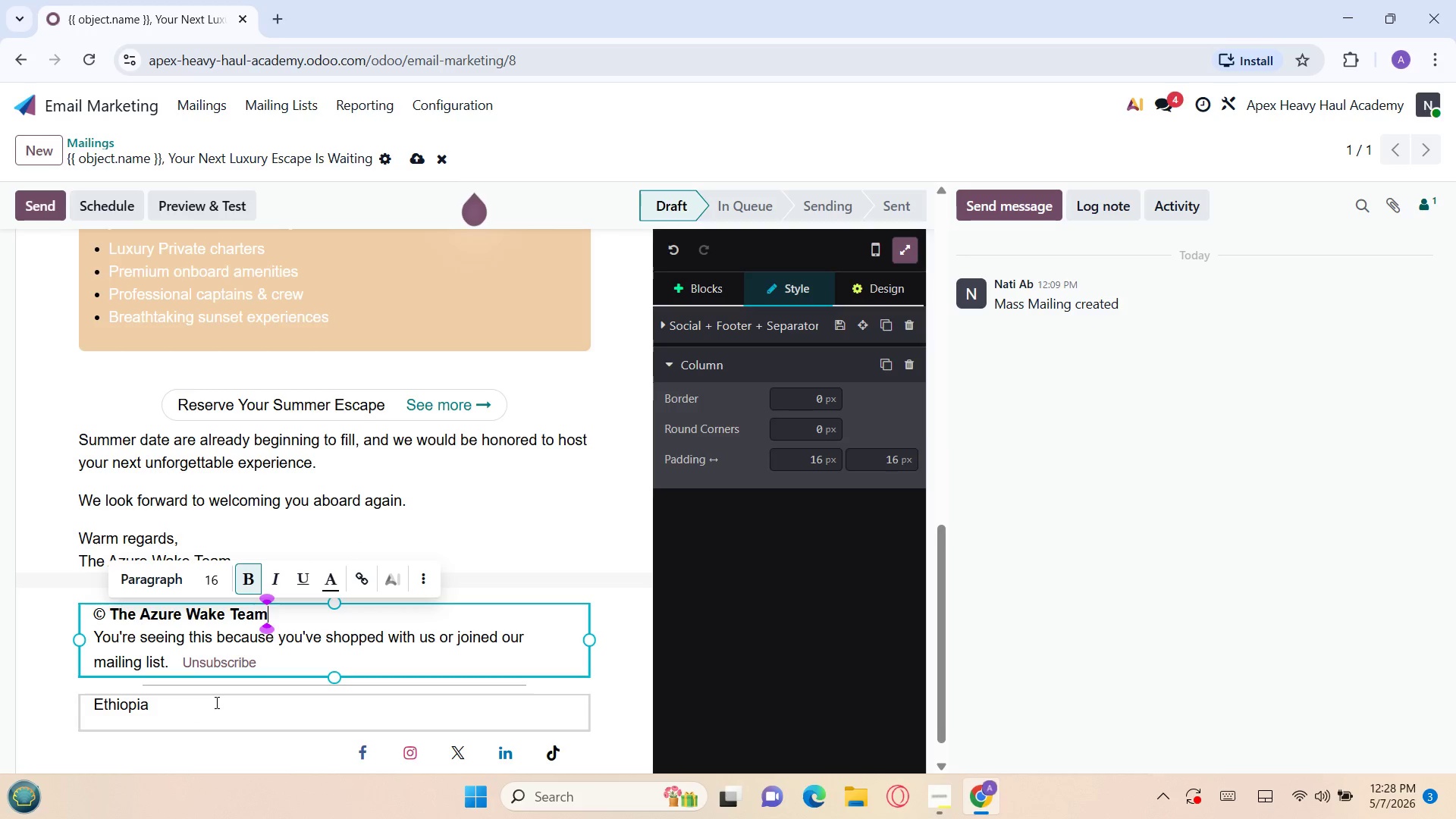 
left_click([92, 632])
 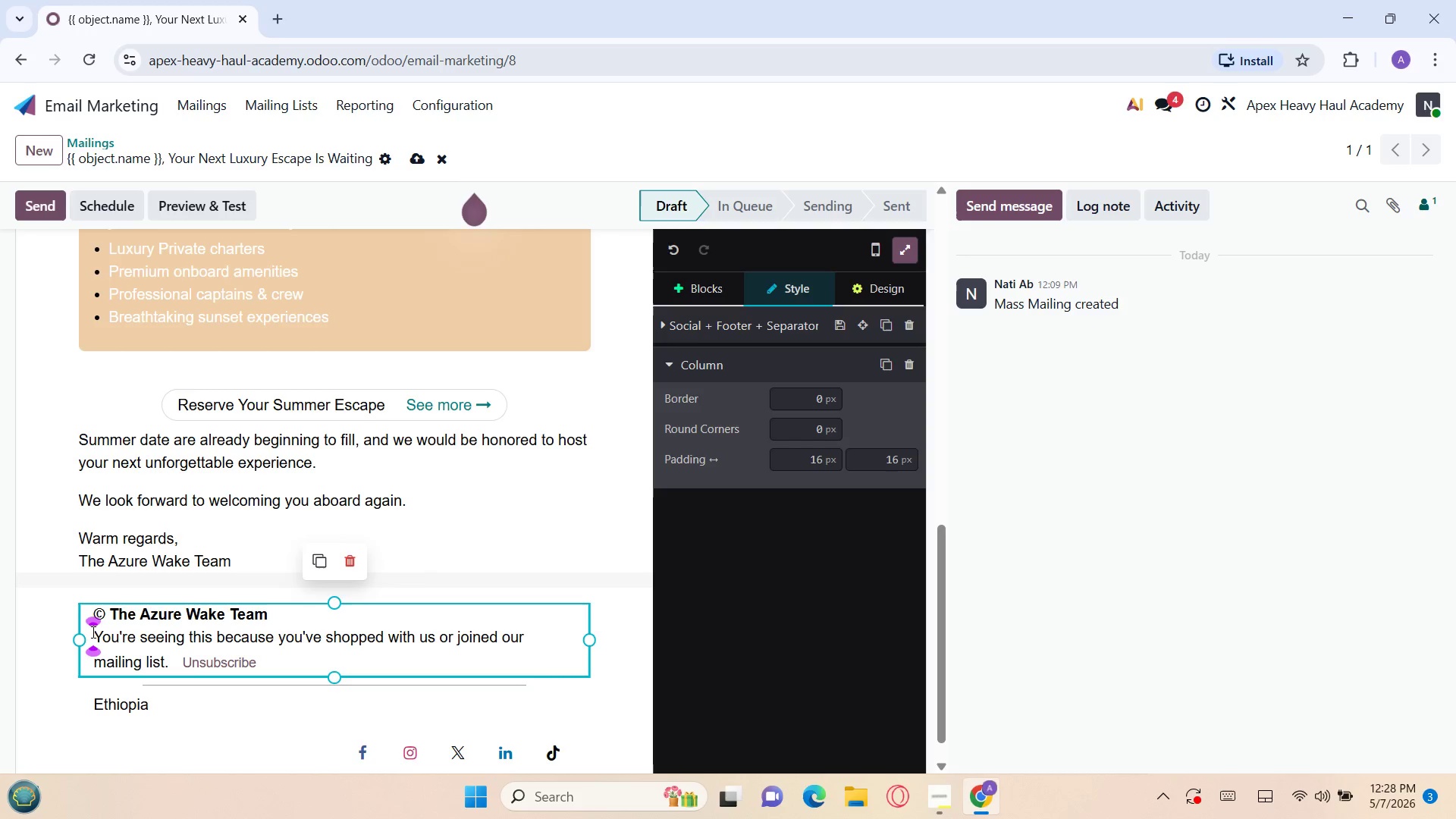 
key(Enter)
 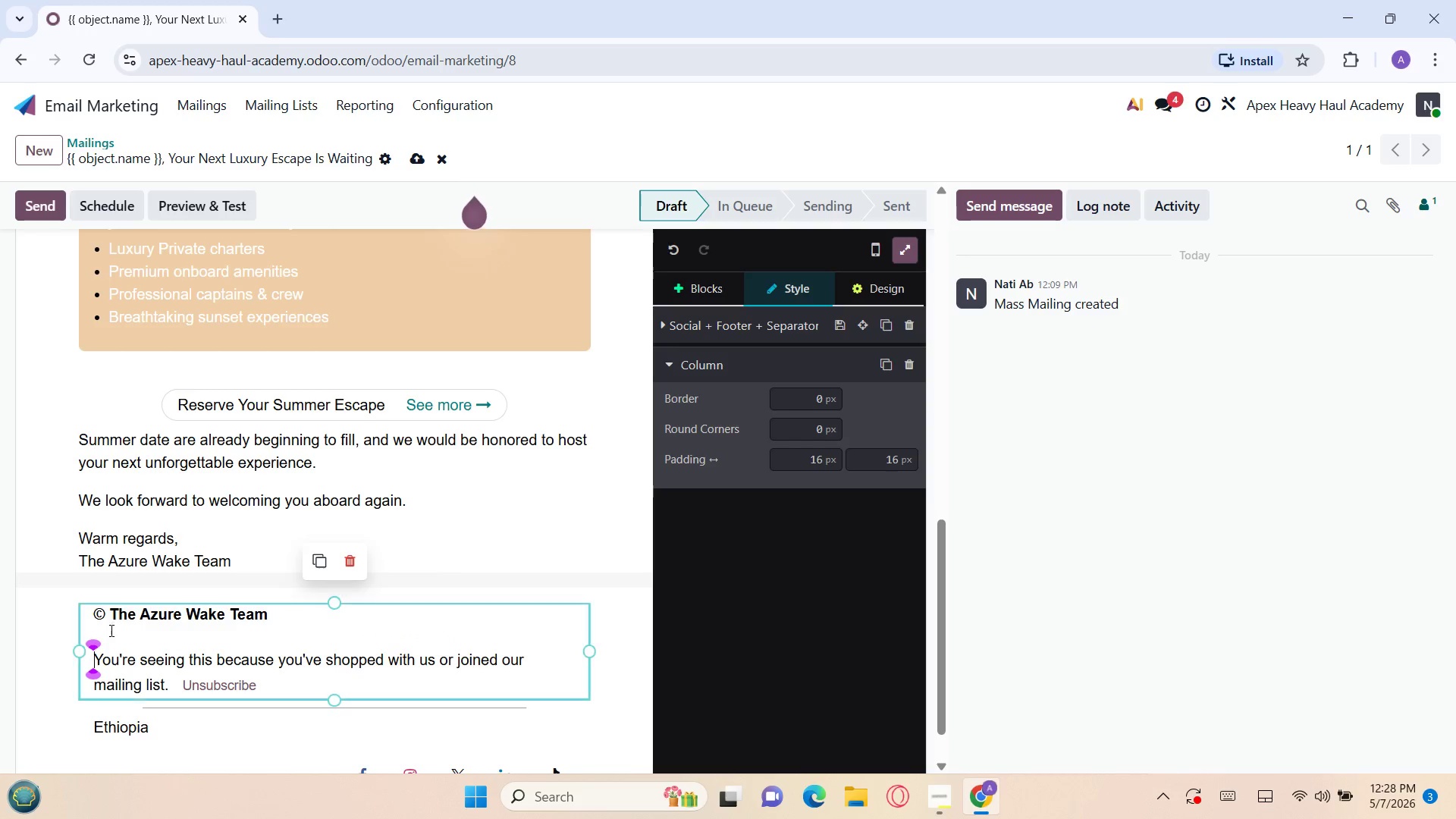 
left_click([104, 639])
 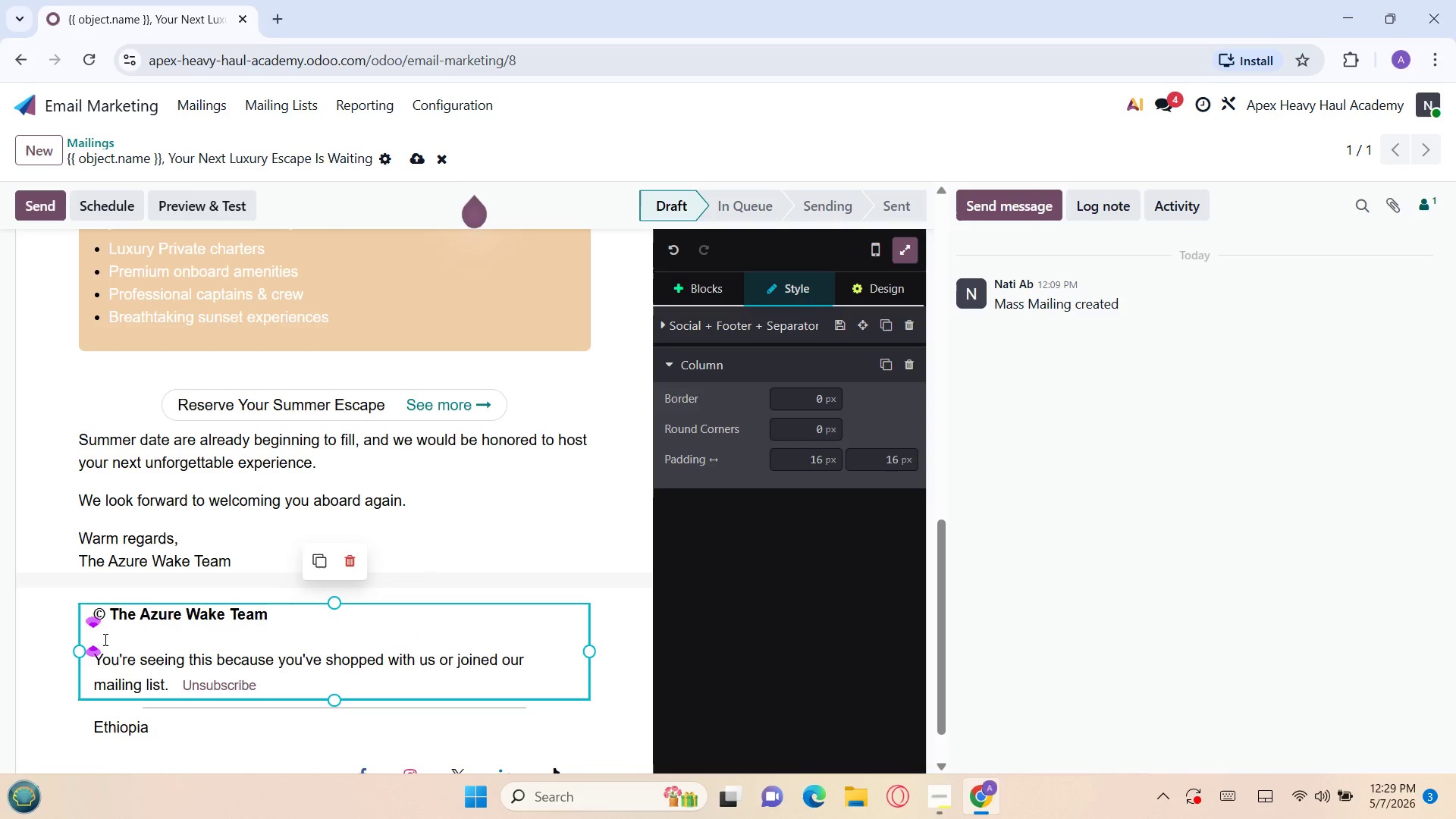 
type(Luxury chara)
 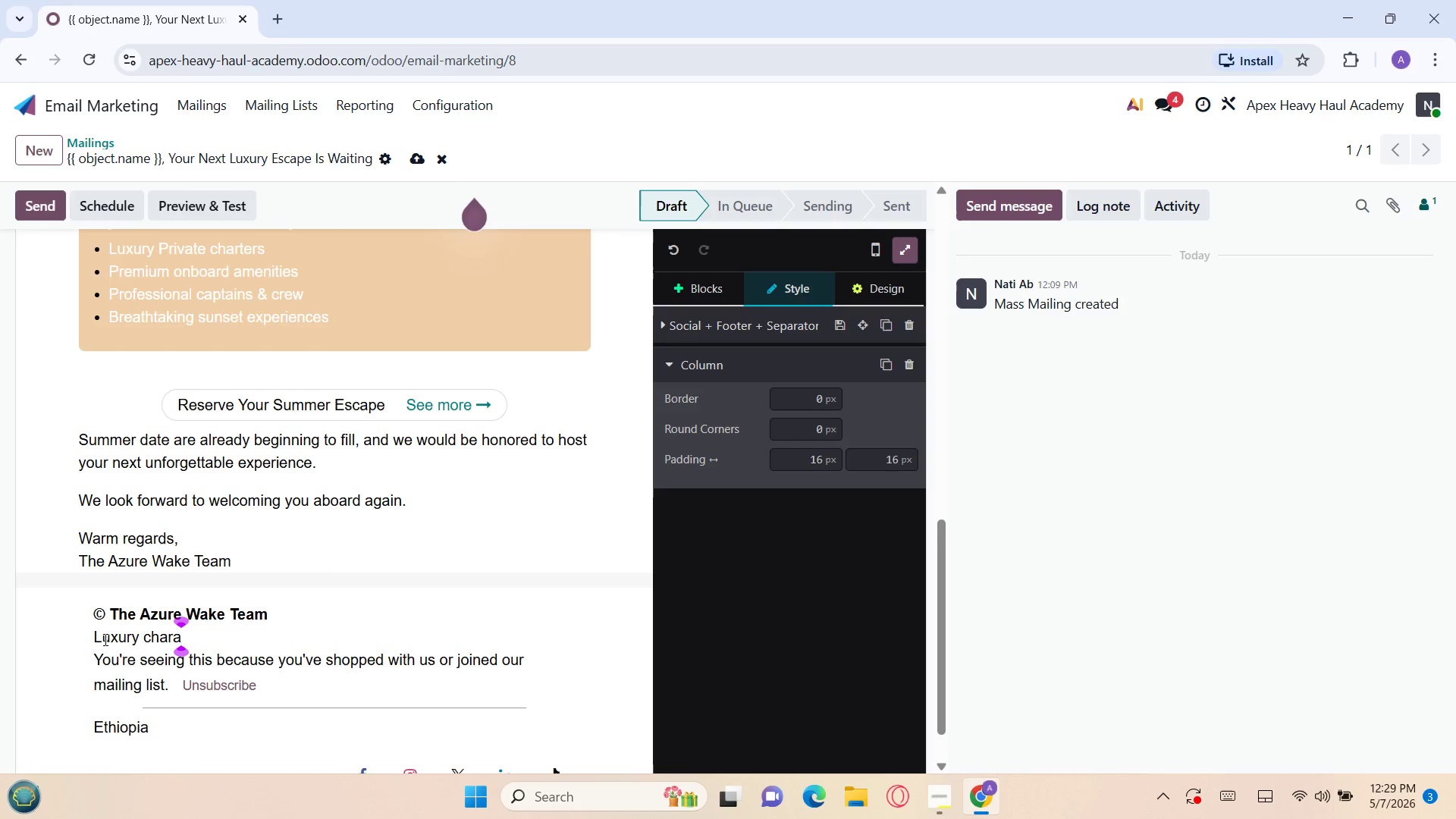 
wait(6.62)
 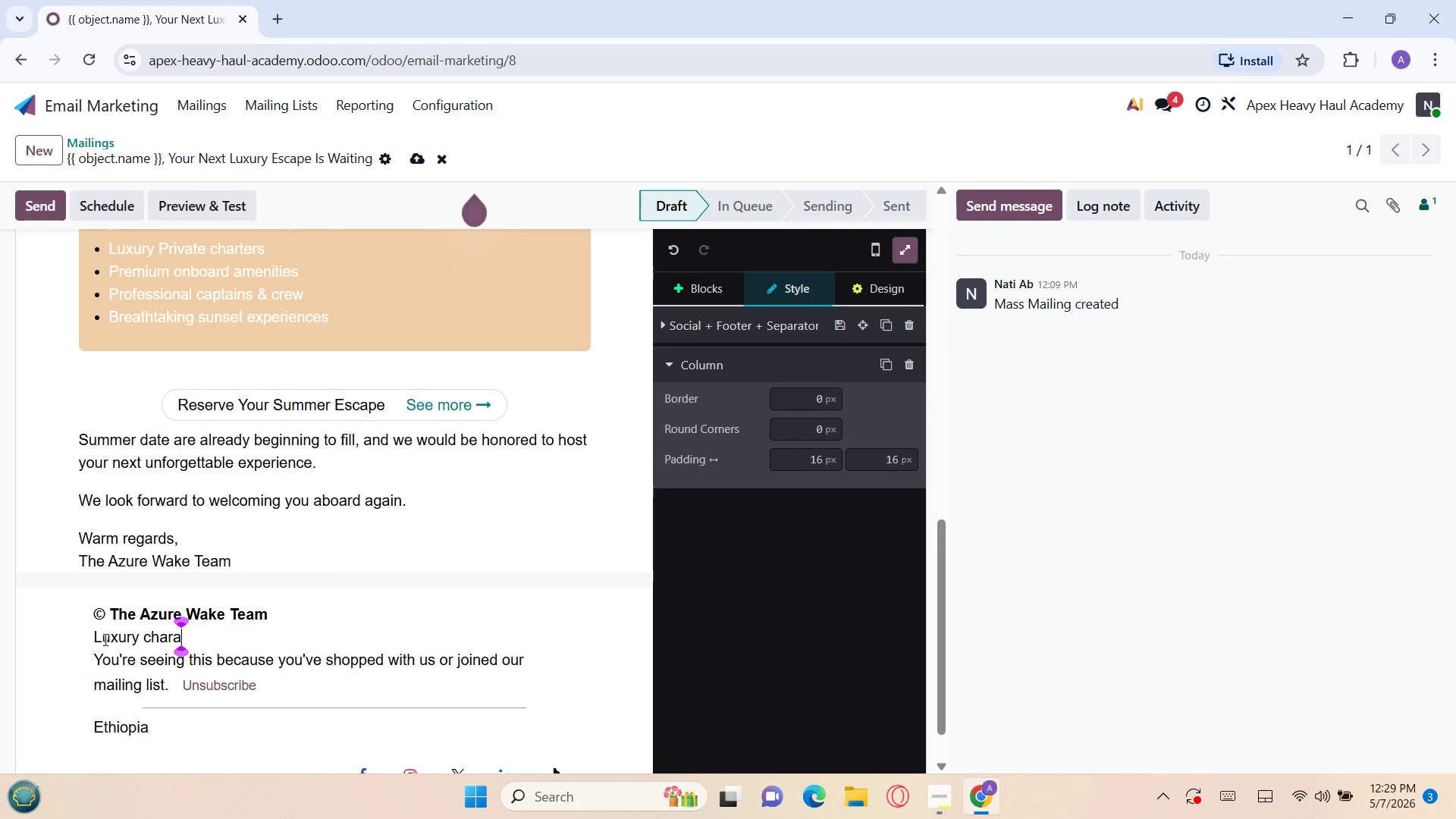 
key(Backspace)
type(ters & )
 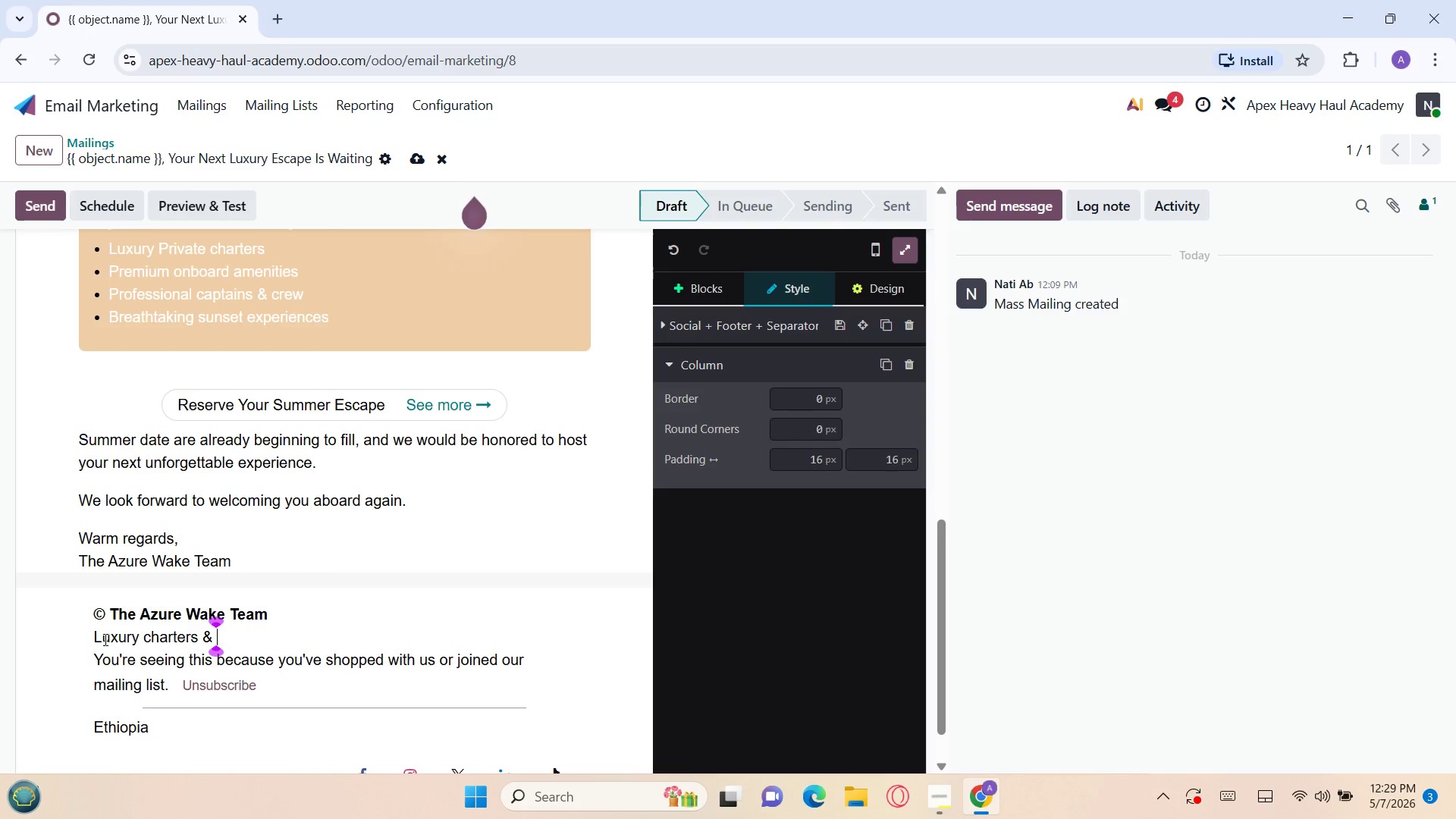 
type(Private Sunset Cru)
 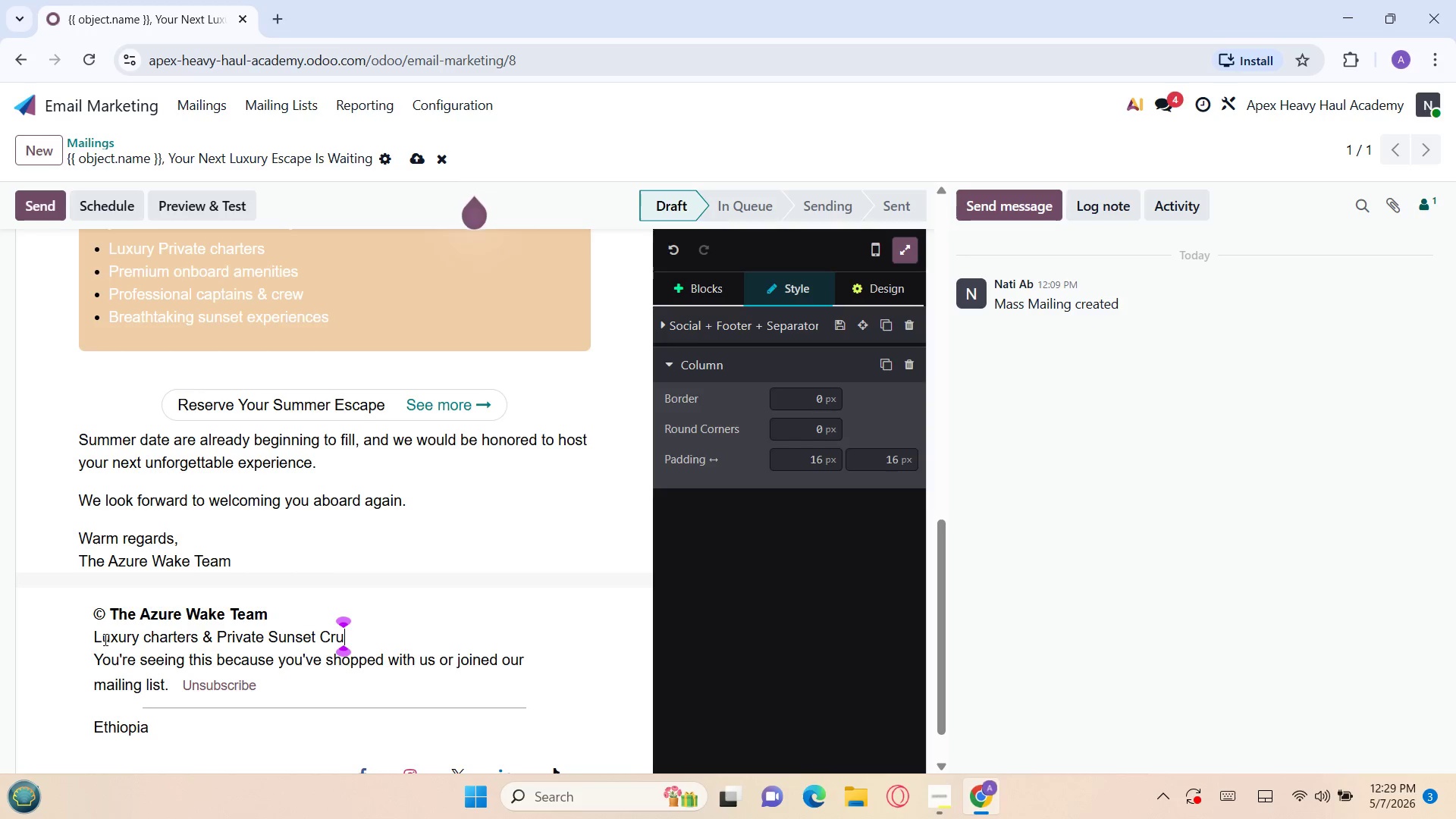 
type(ises)
 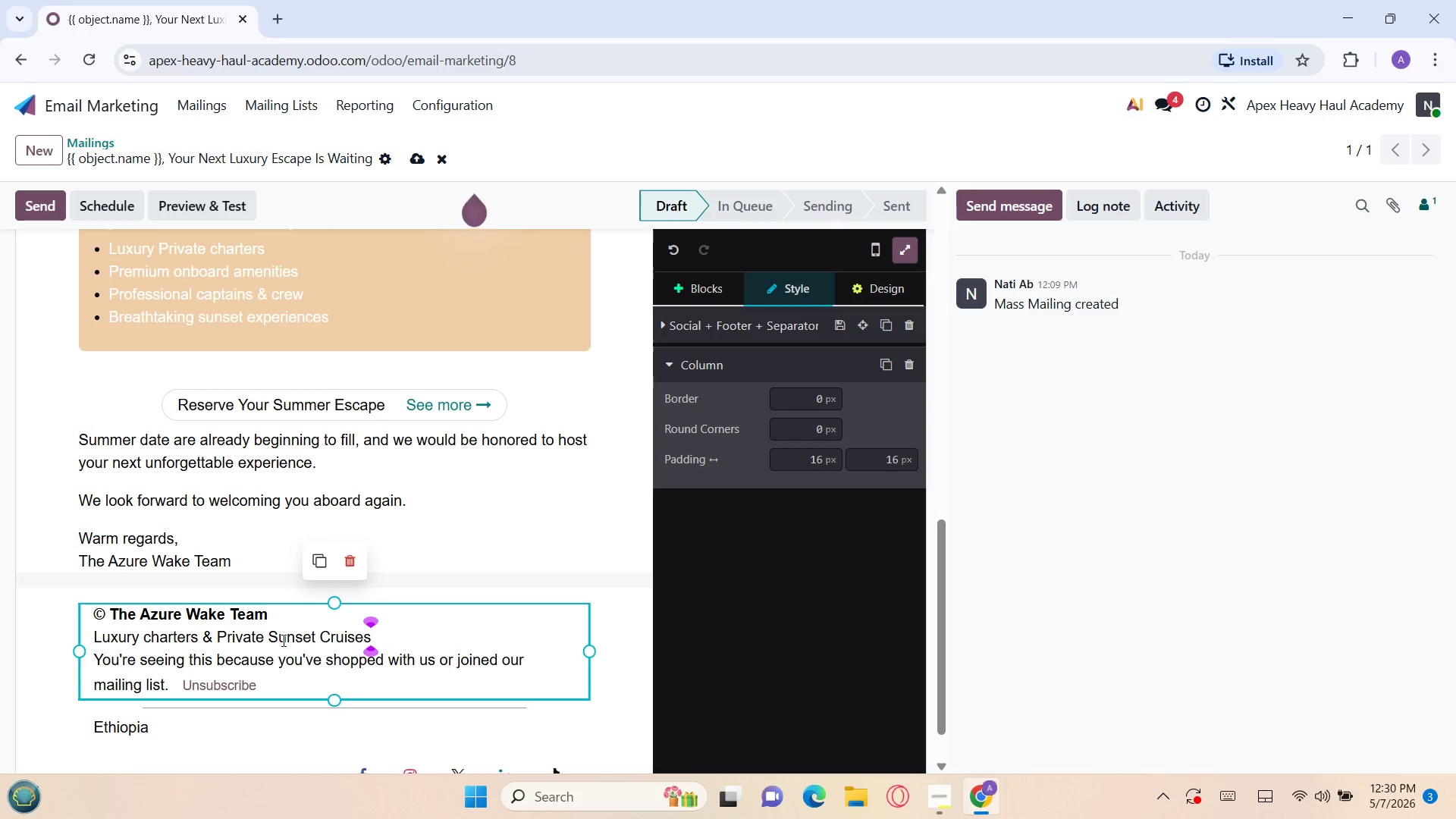 
wait(36.77)
 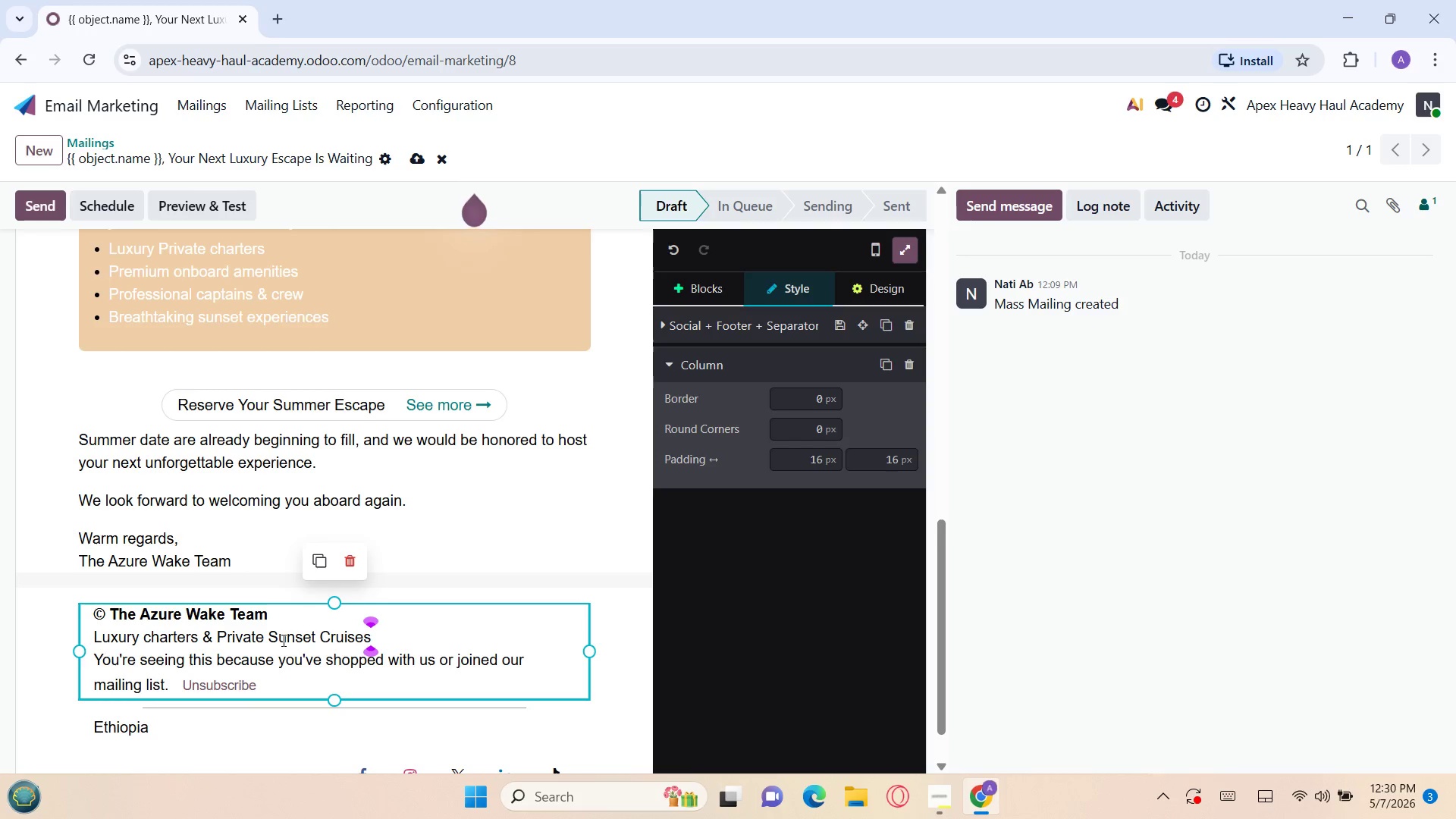 
left_click([400, 635])
 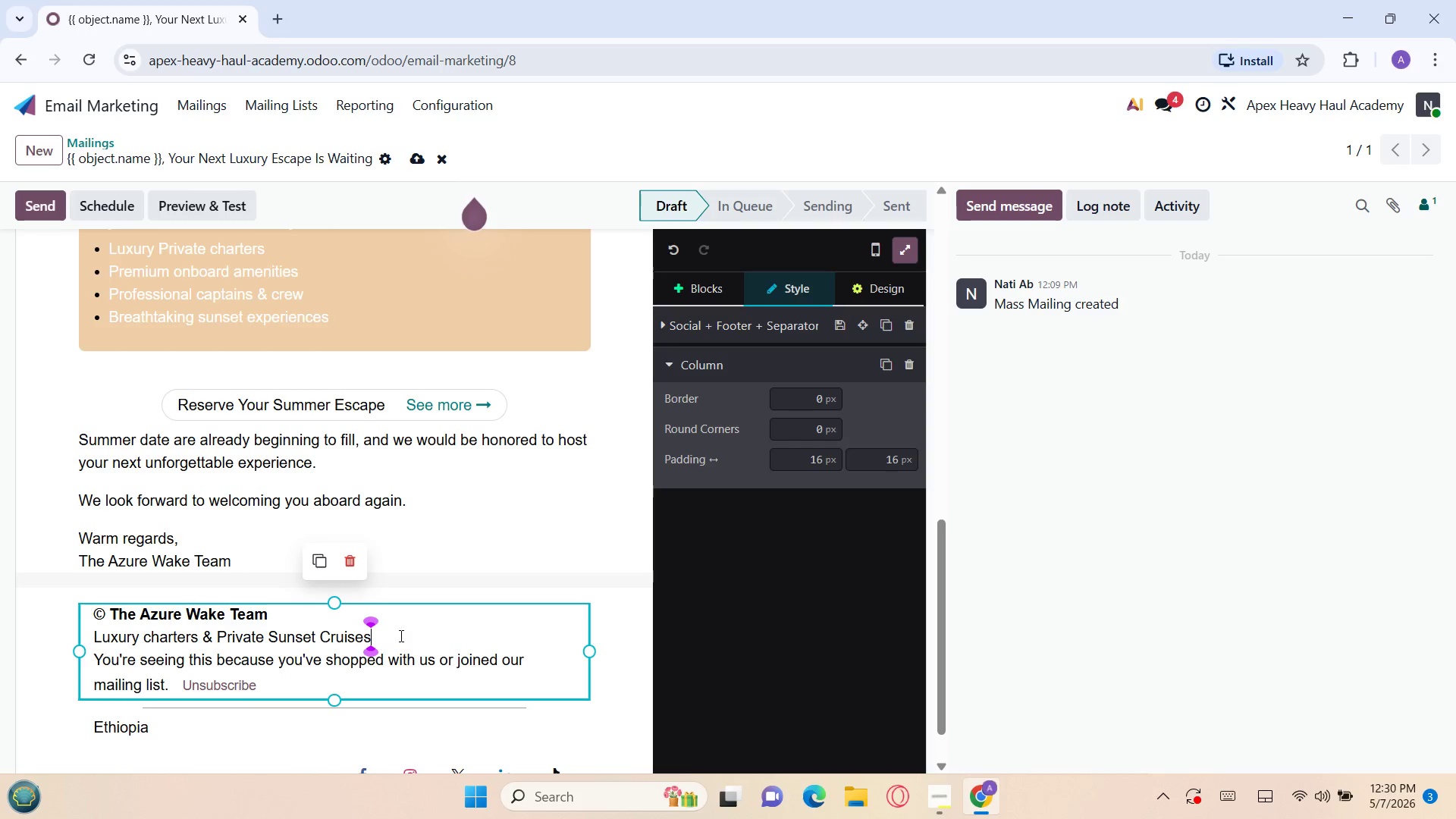 
key(Enter)
 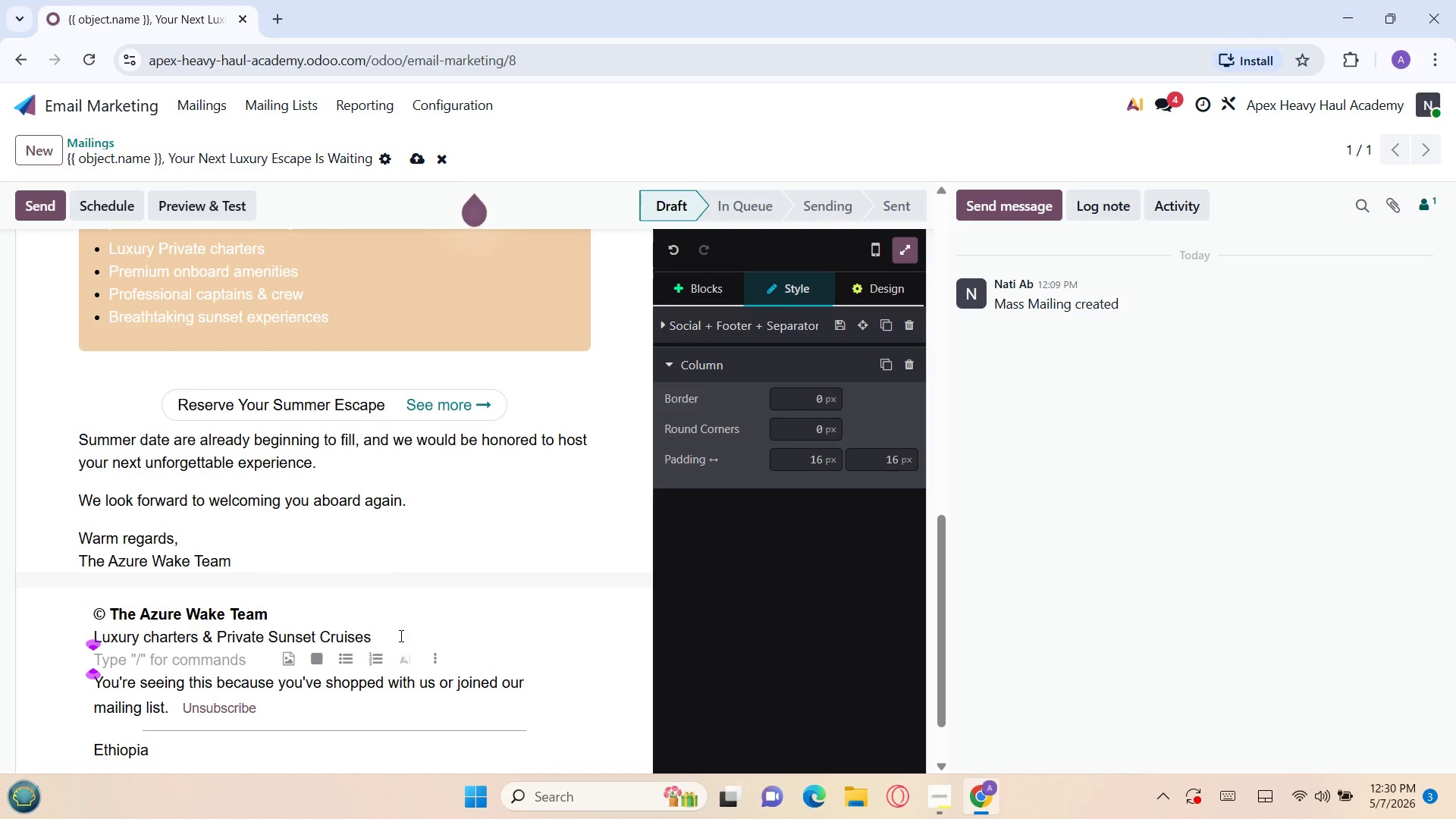 
key(Enter)
 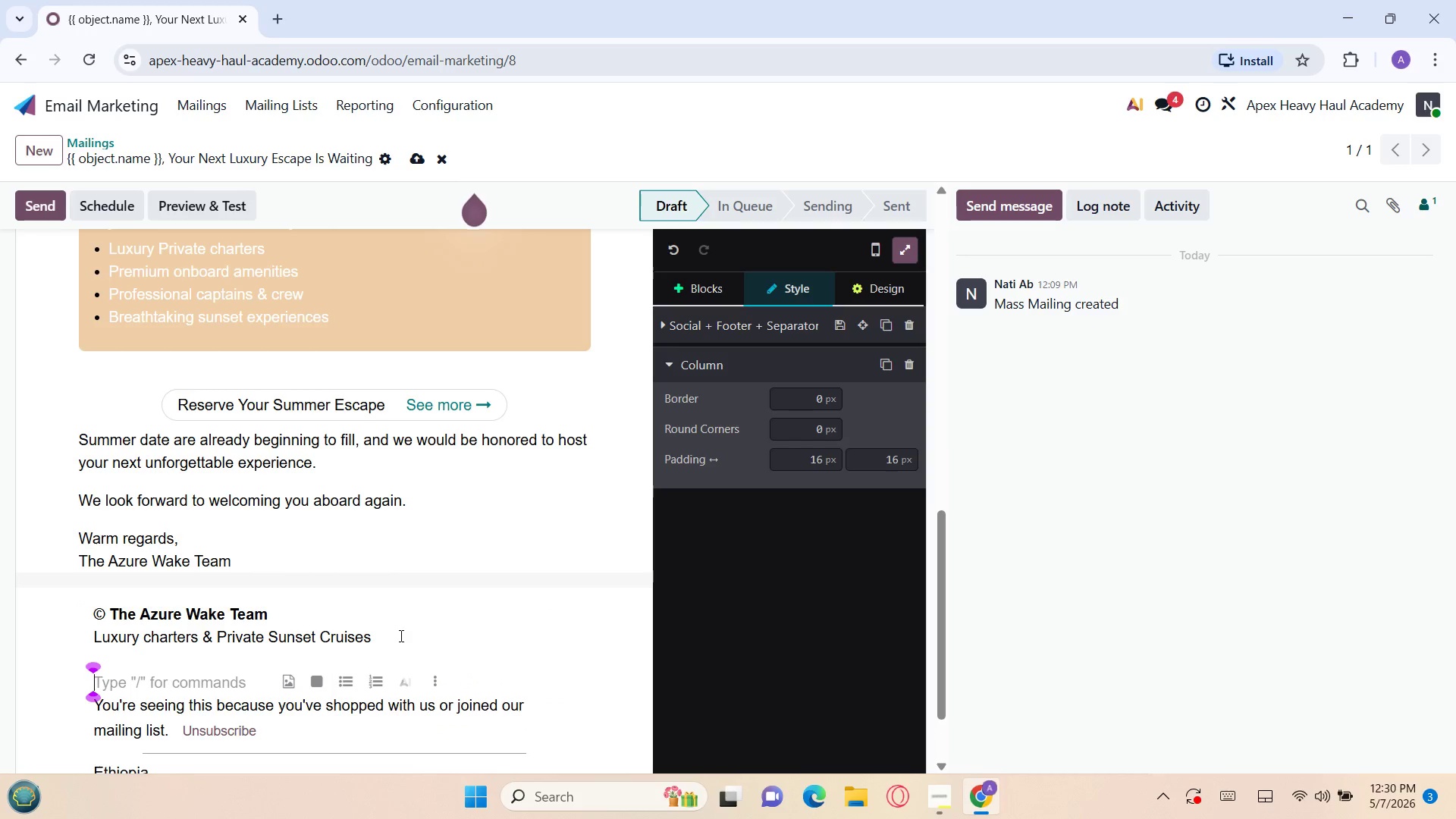 
type(Phone : {)
key(Backspace)
type((555)
 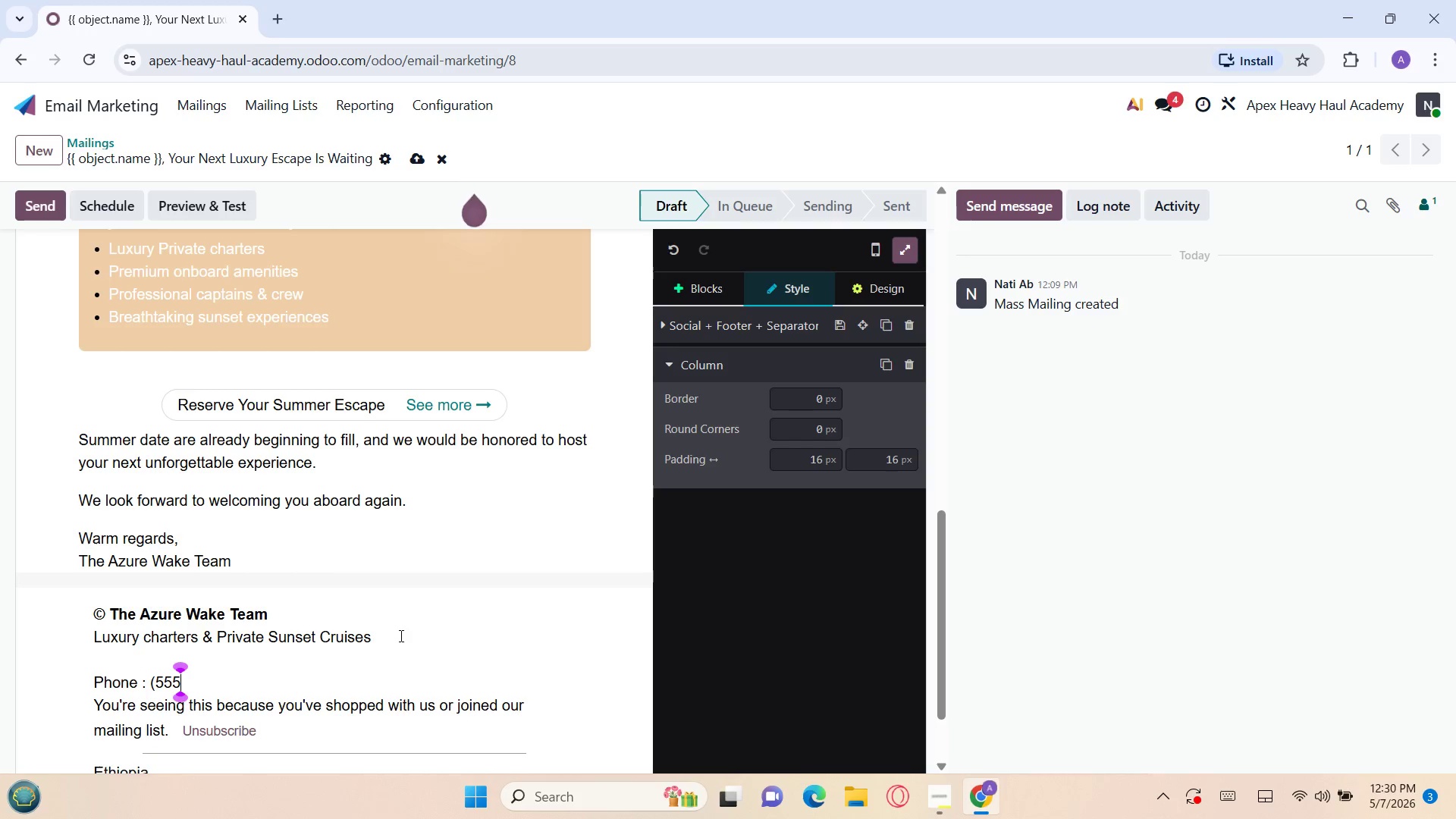 
hold_key(key=ShiftRight, duration=1.5)
 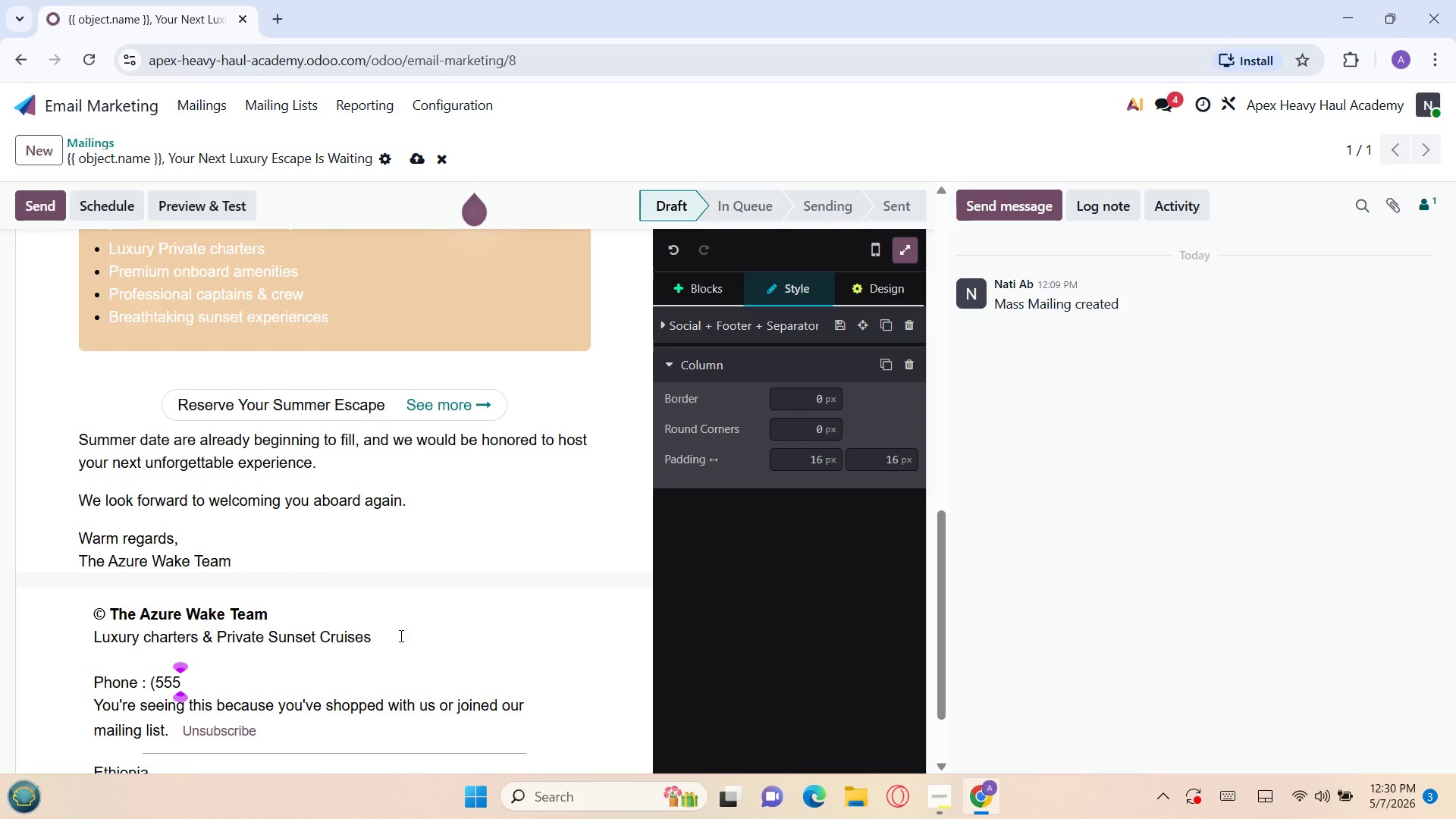 
type() 240 8891)
 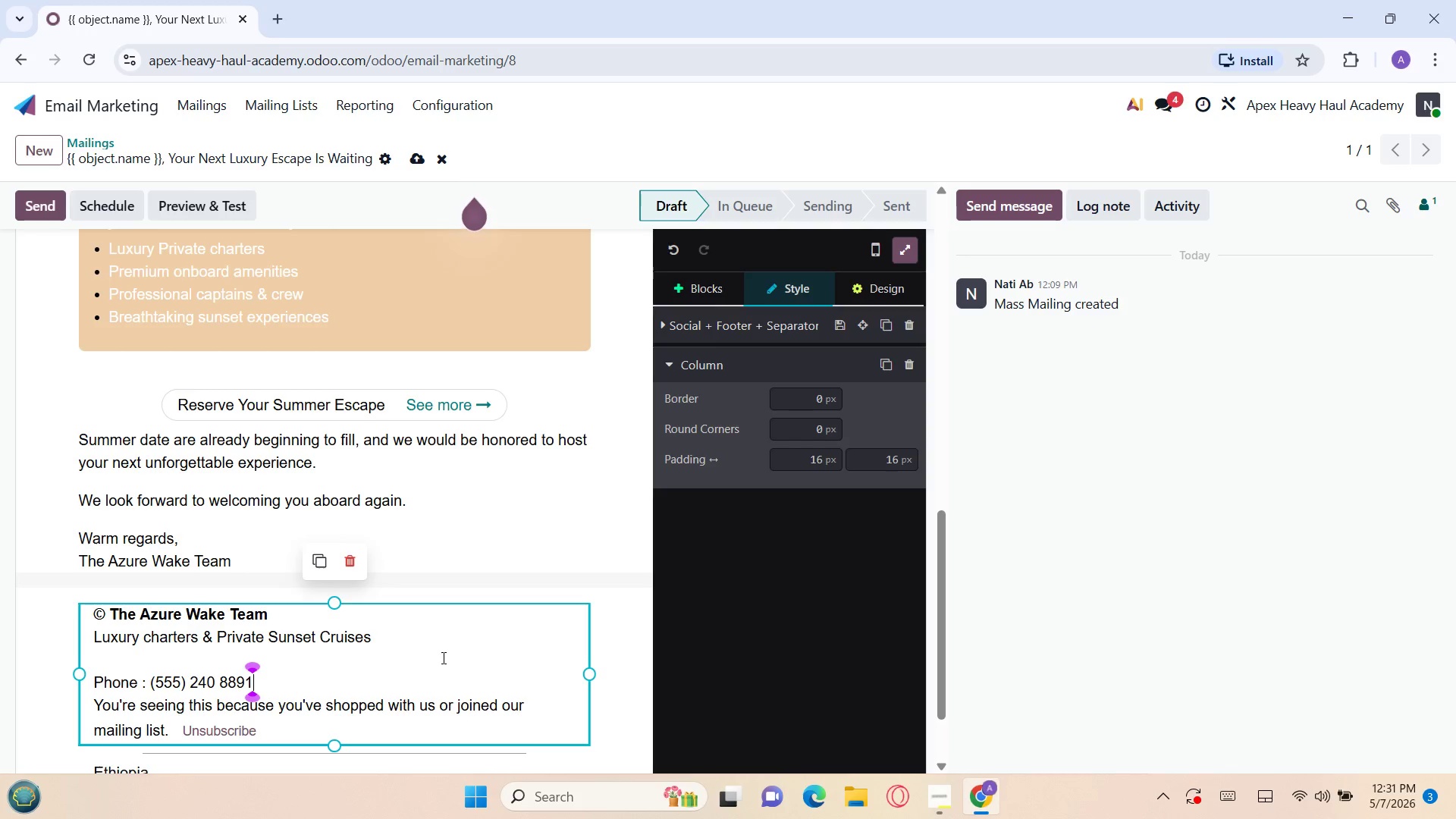 
key(Enter)
 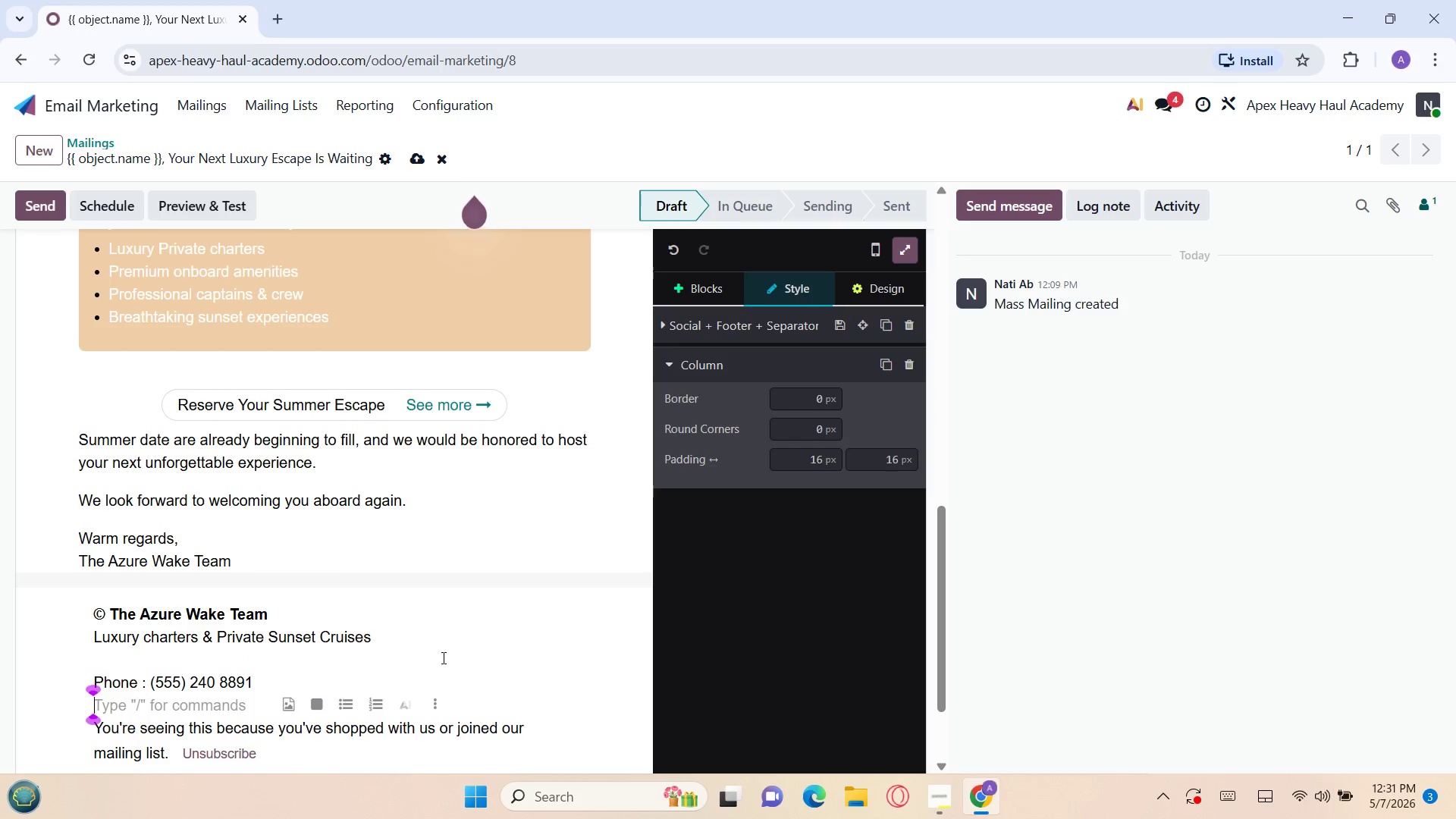 
type(Email :)
 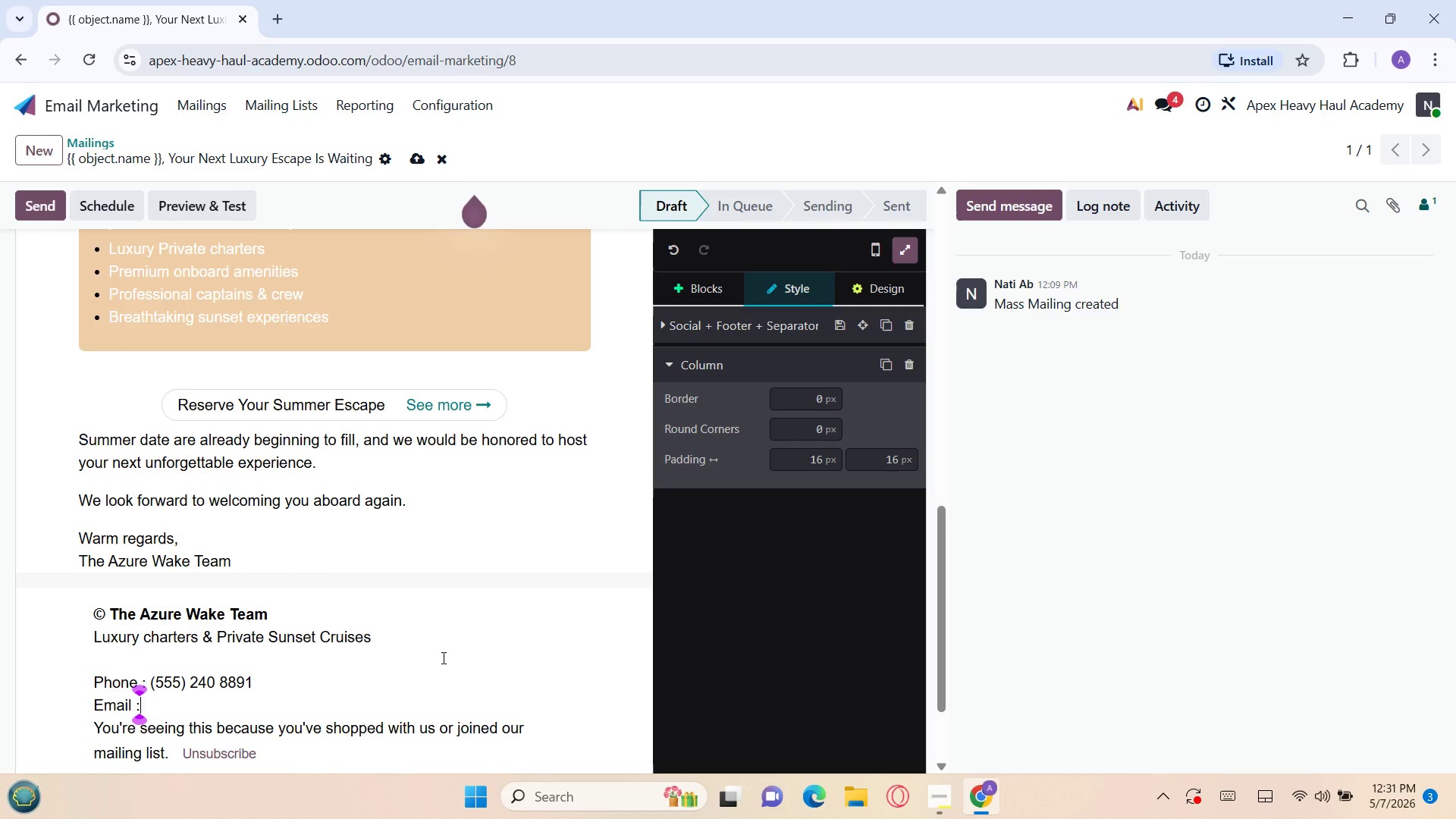 
type( reservations@azurewake)
 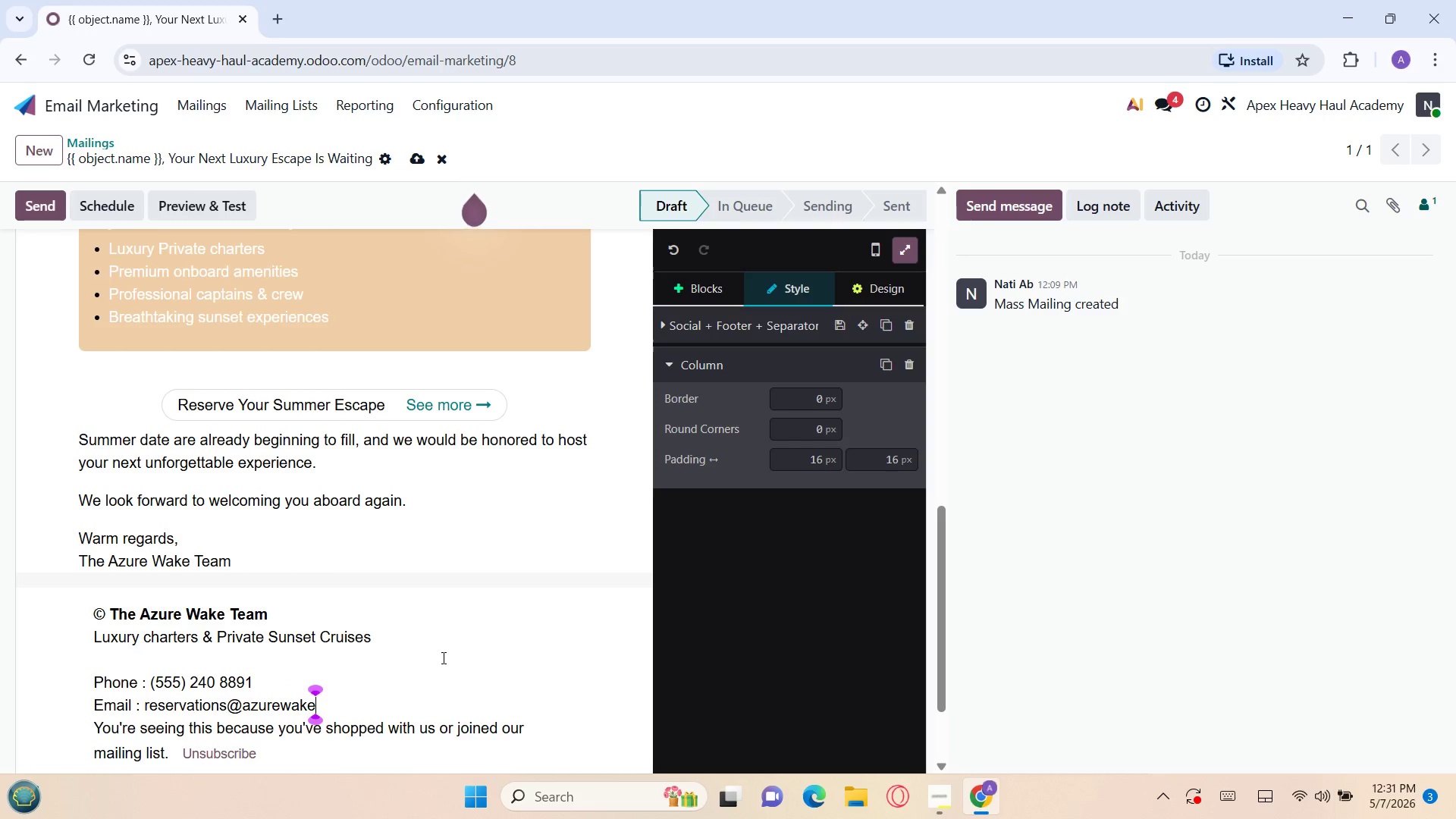 
wait(5.41)
 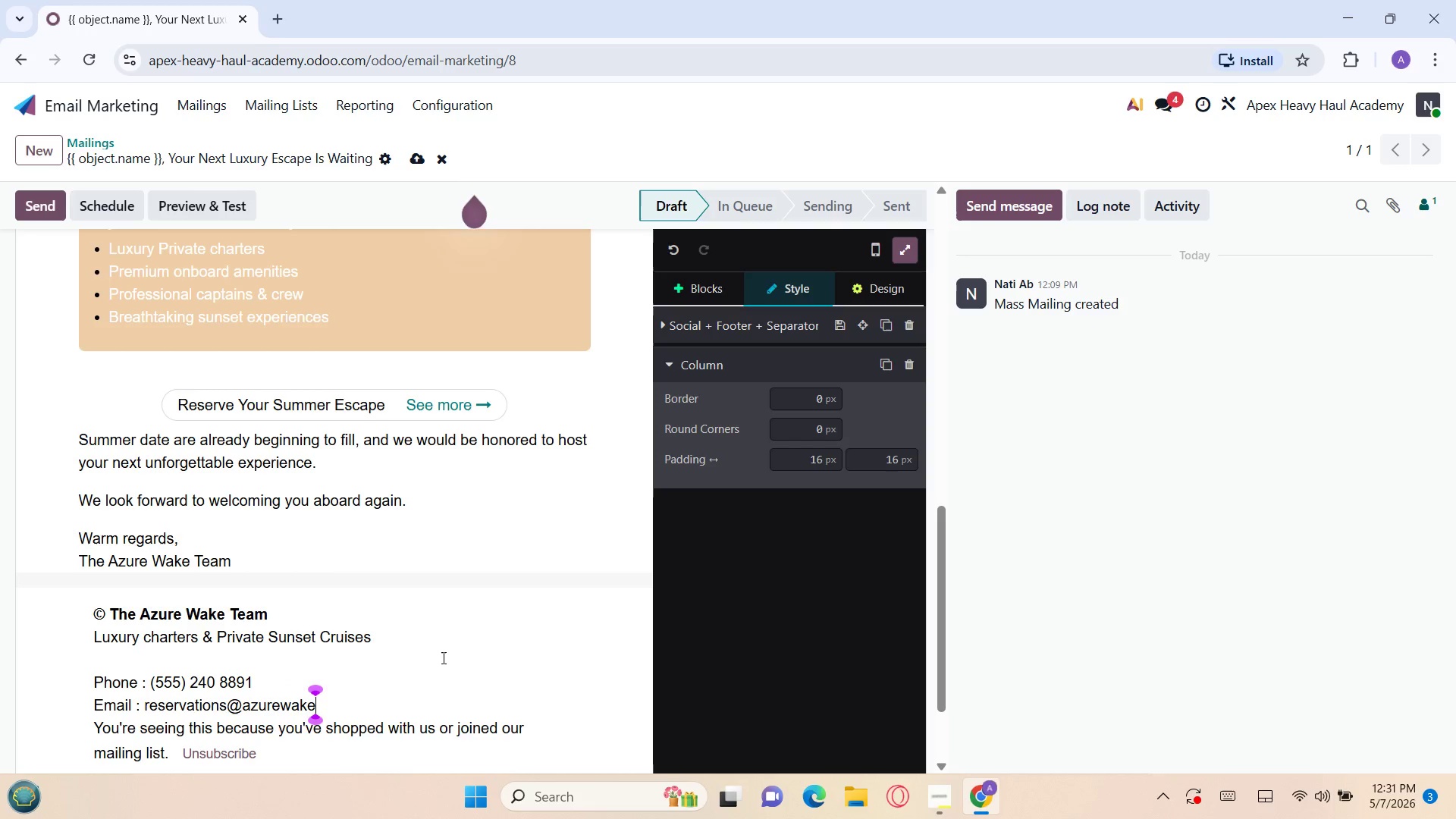 
type(.com)
 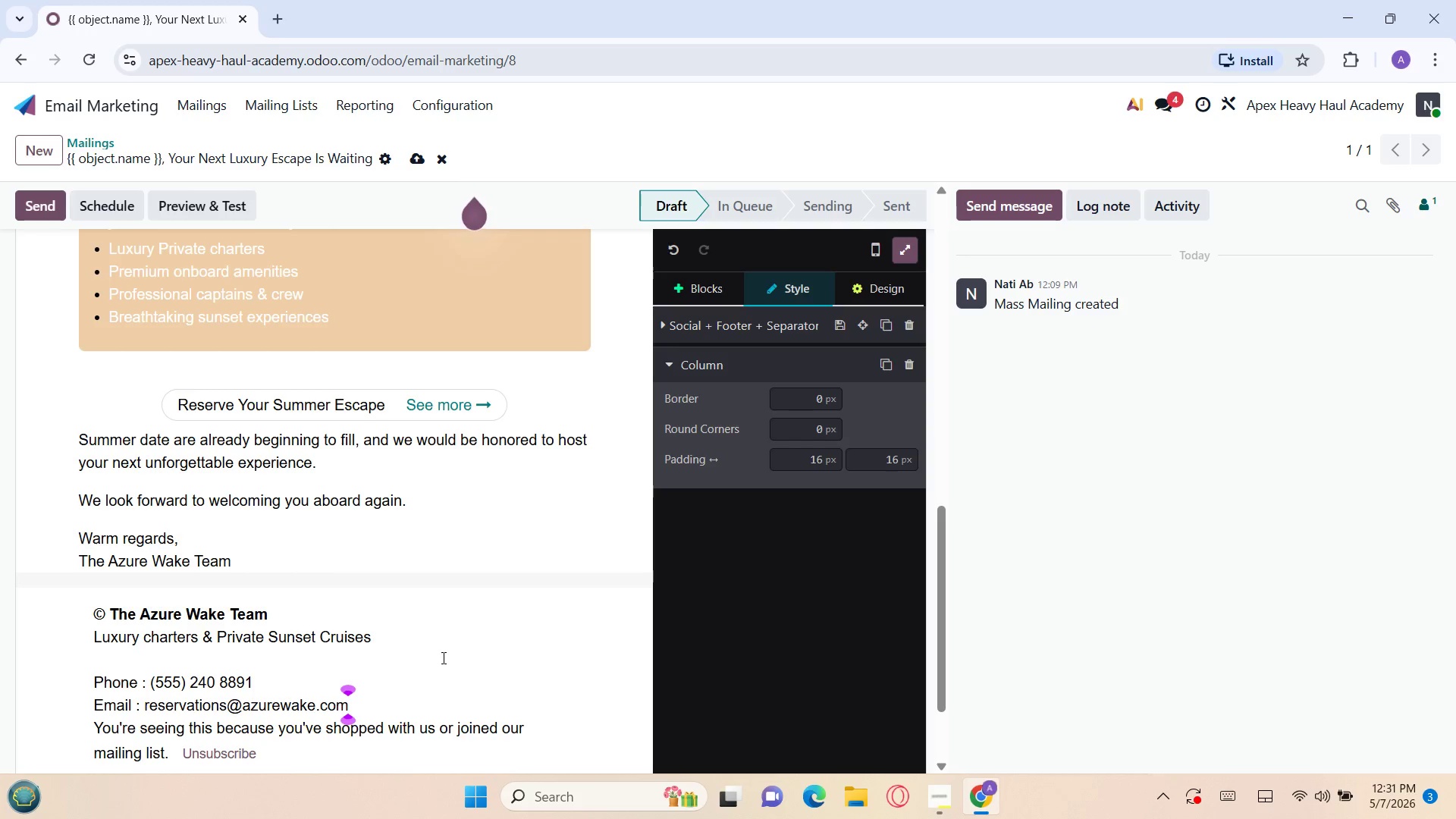 
key(Enter)
 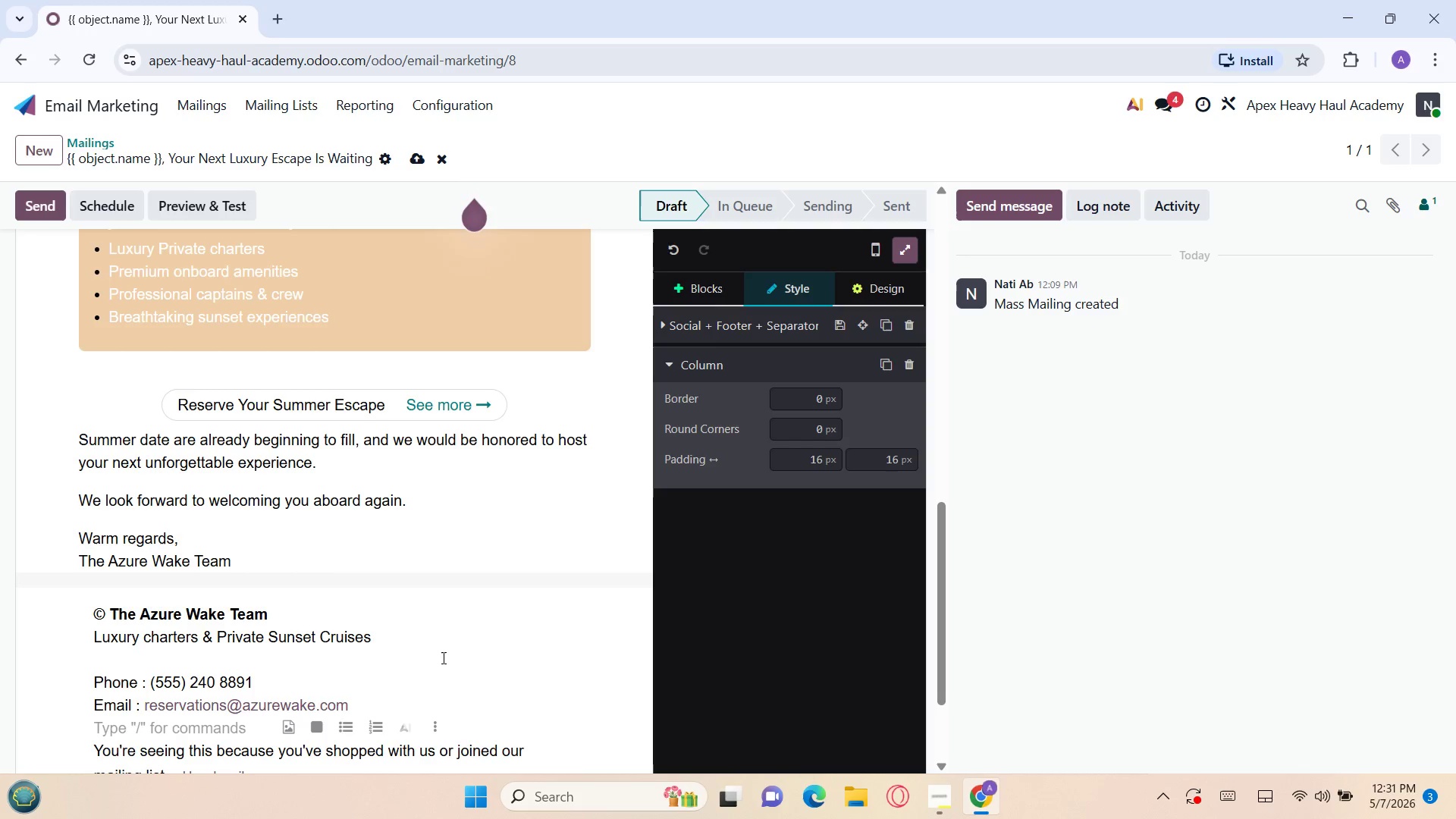 
type(Website)
 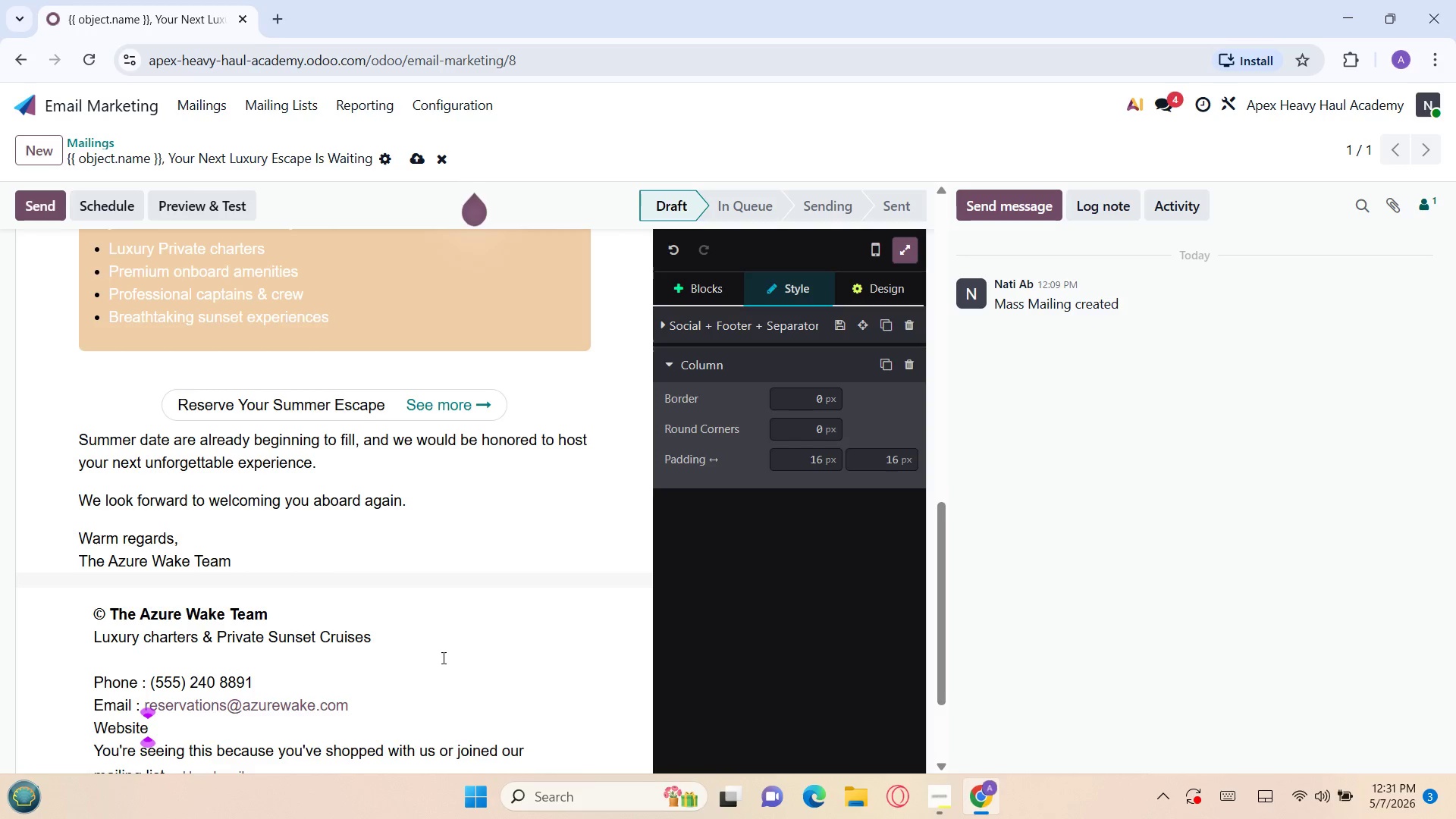 
type( : www.azurewake.com)
 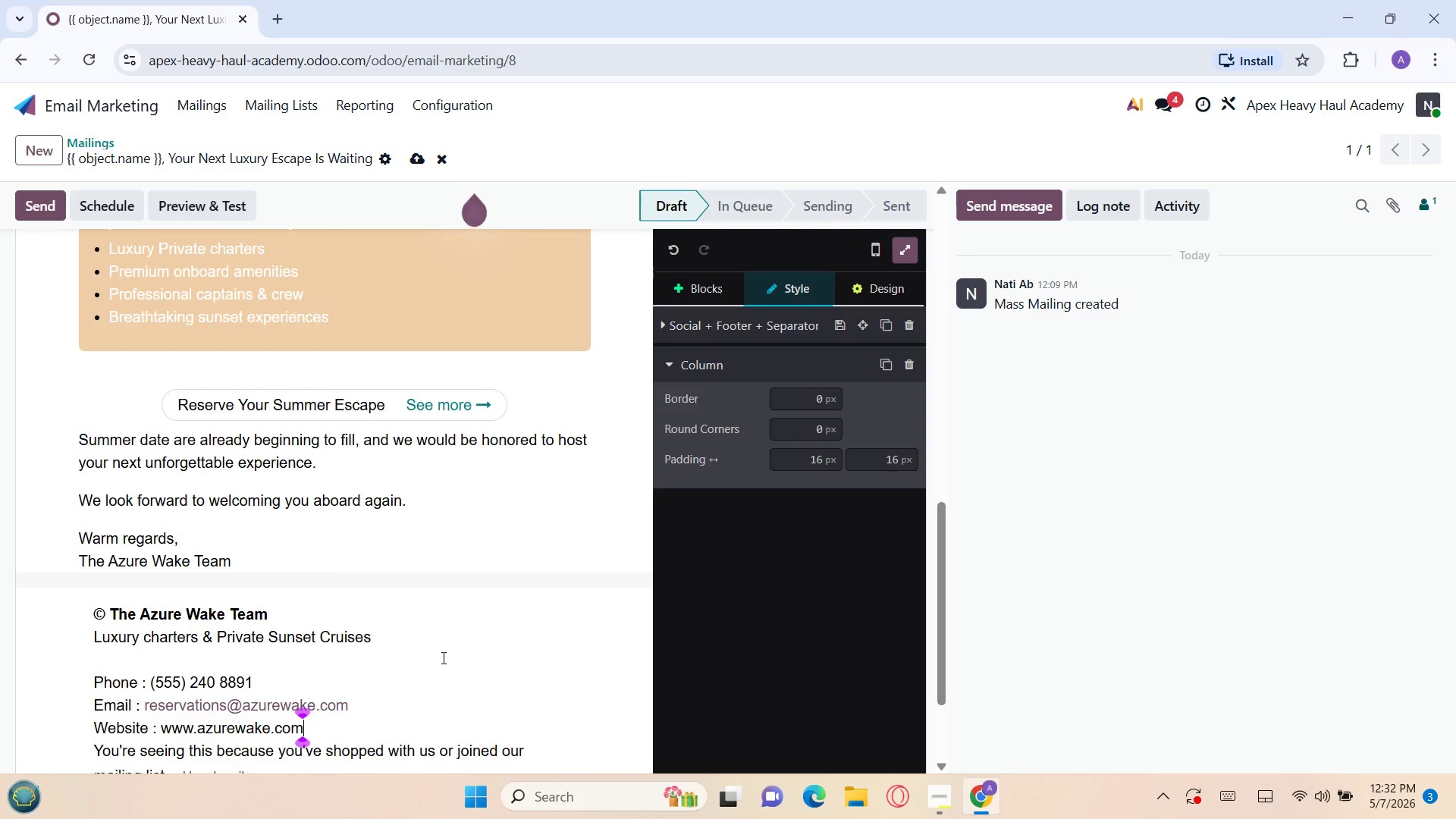 
key(Enter)
 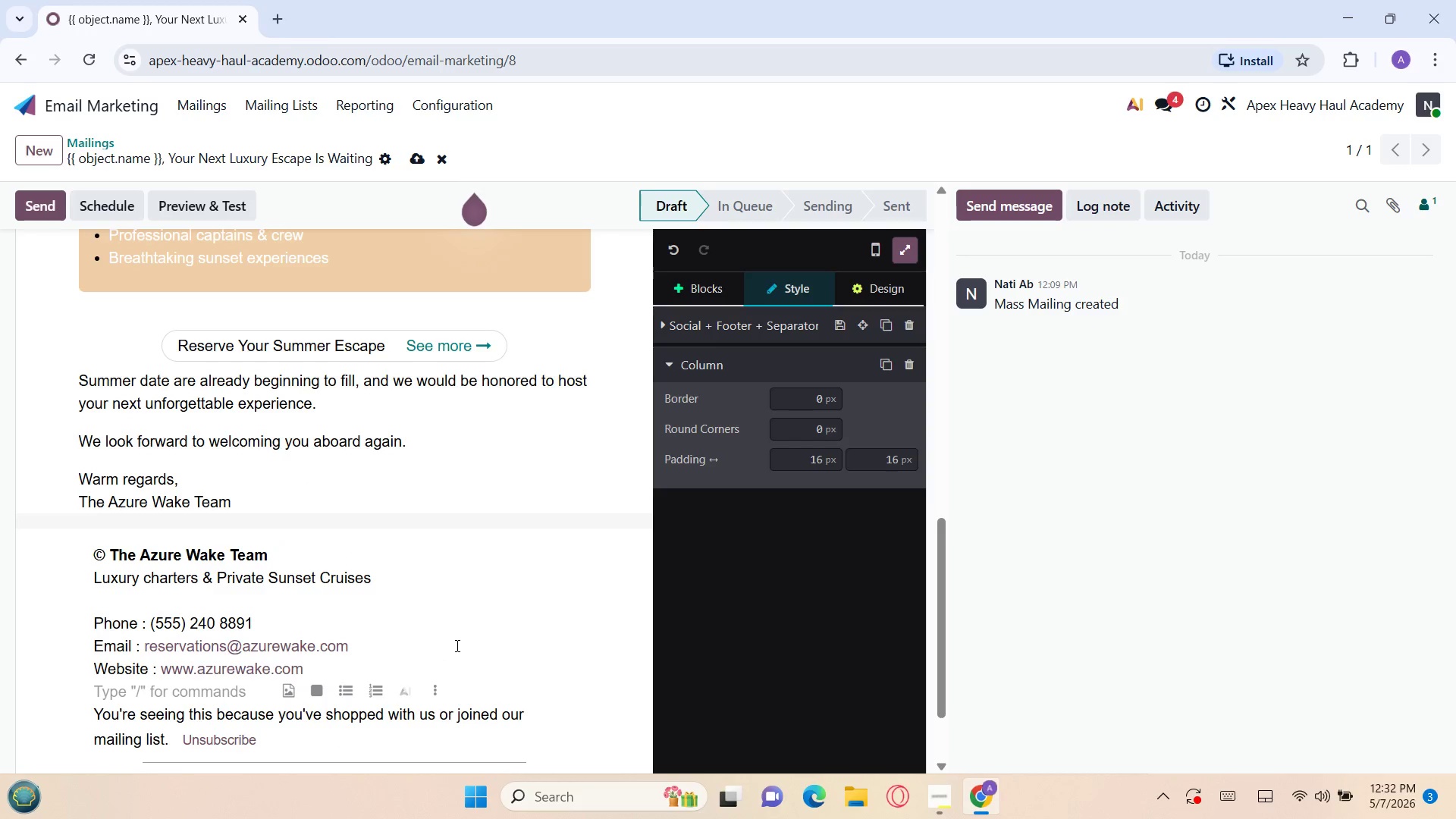 
wait(11.08)
 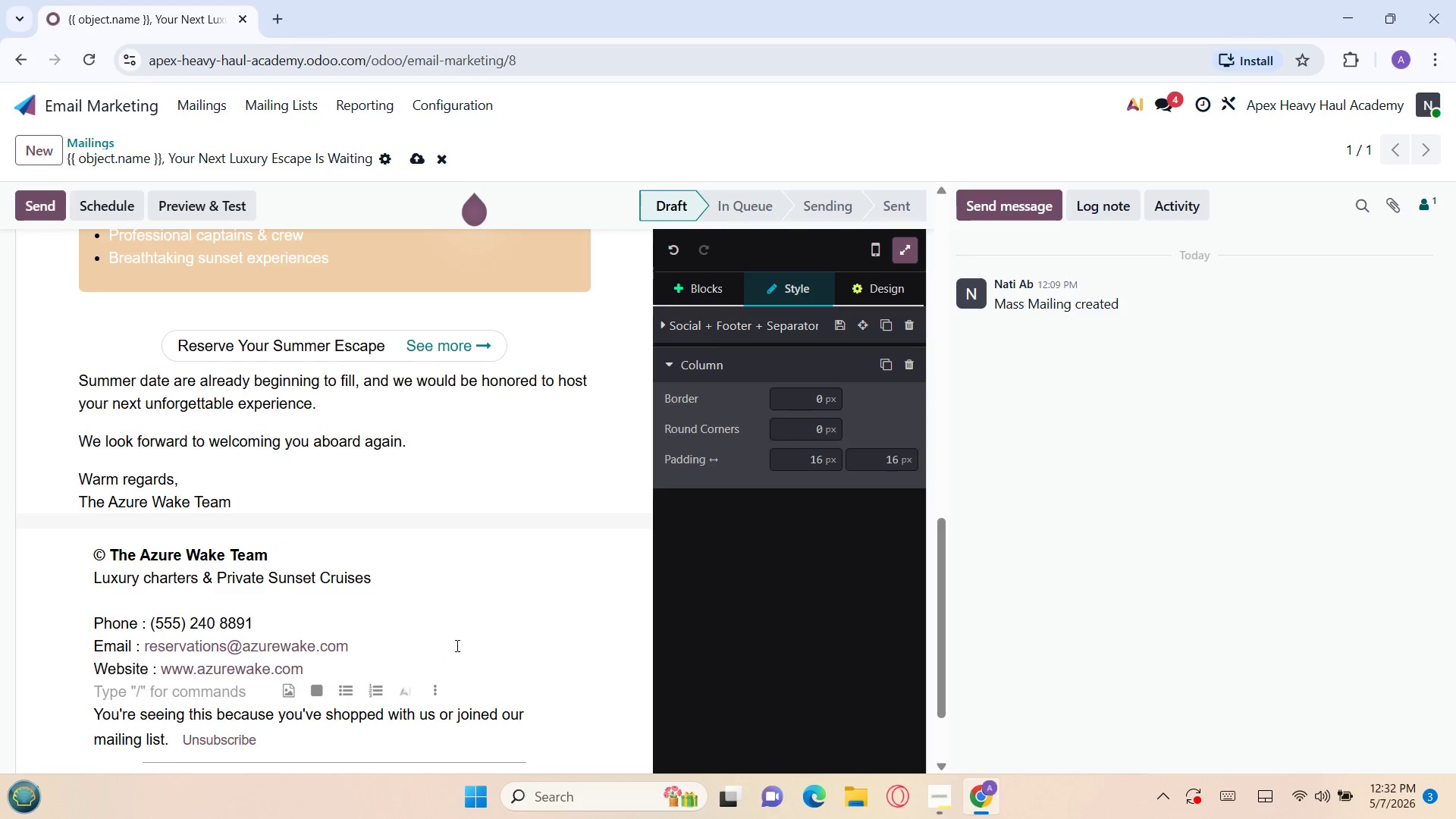 
left_click([305, 705])
 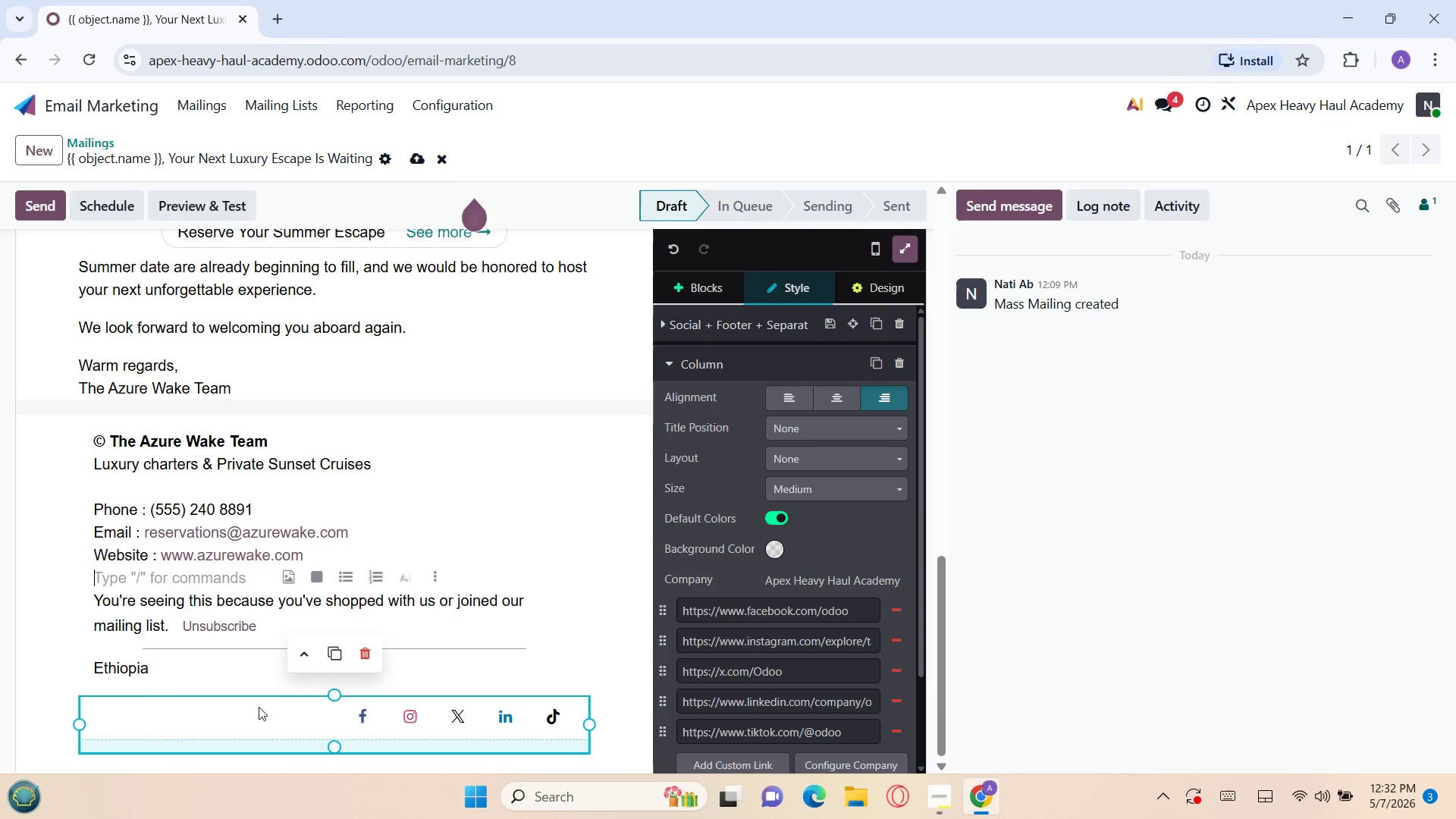 
key(E)
 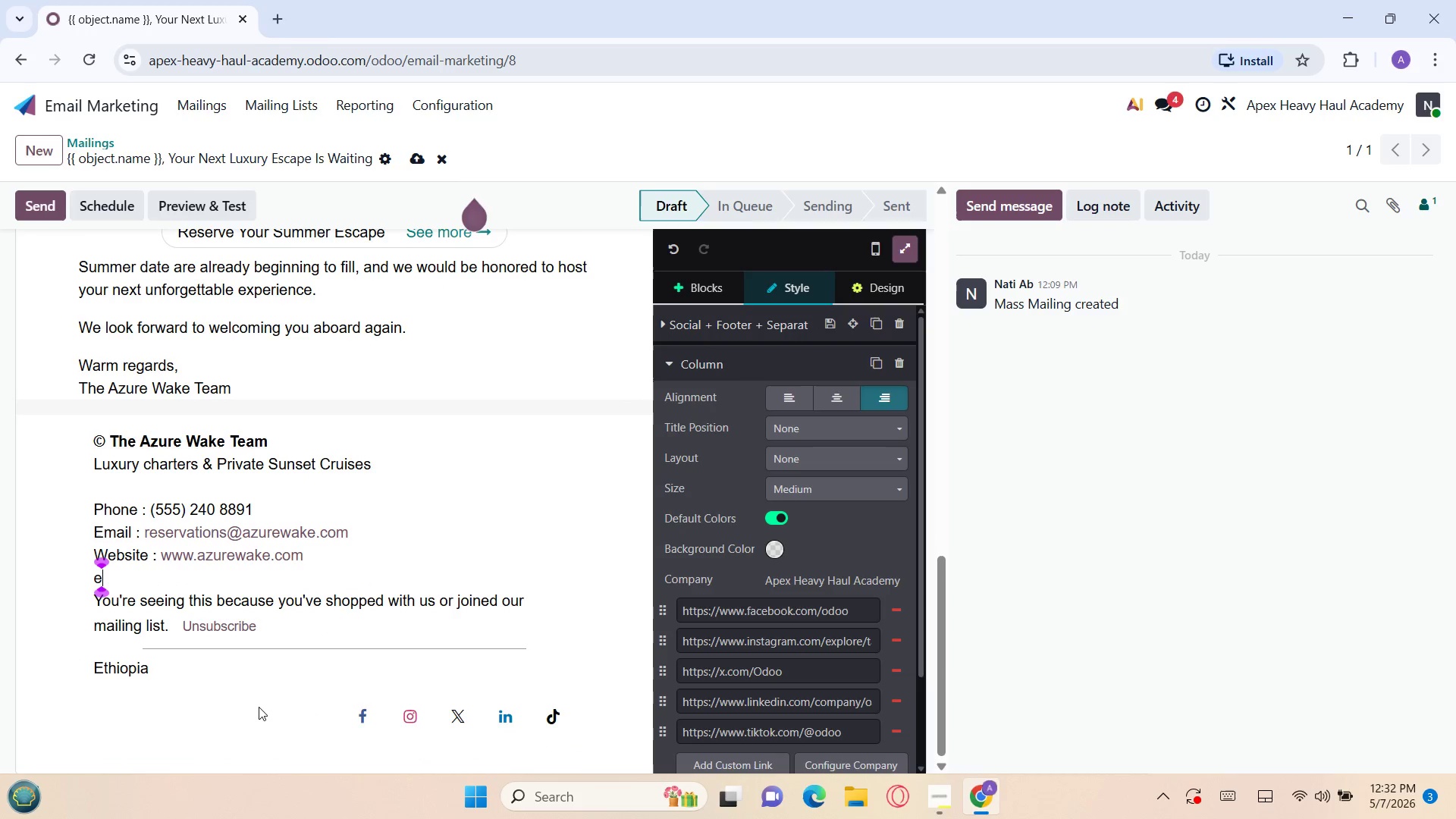 
key(Backspace)
 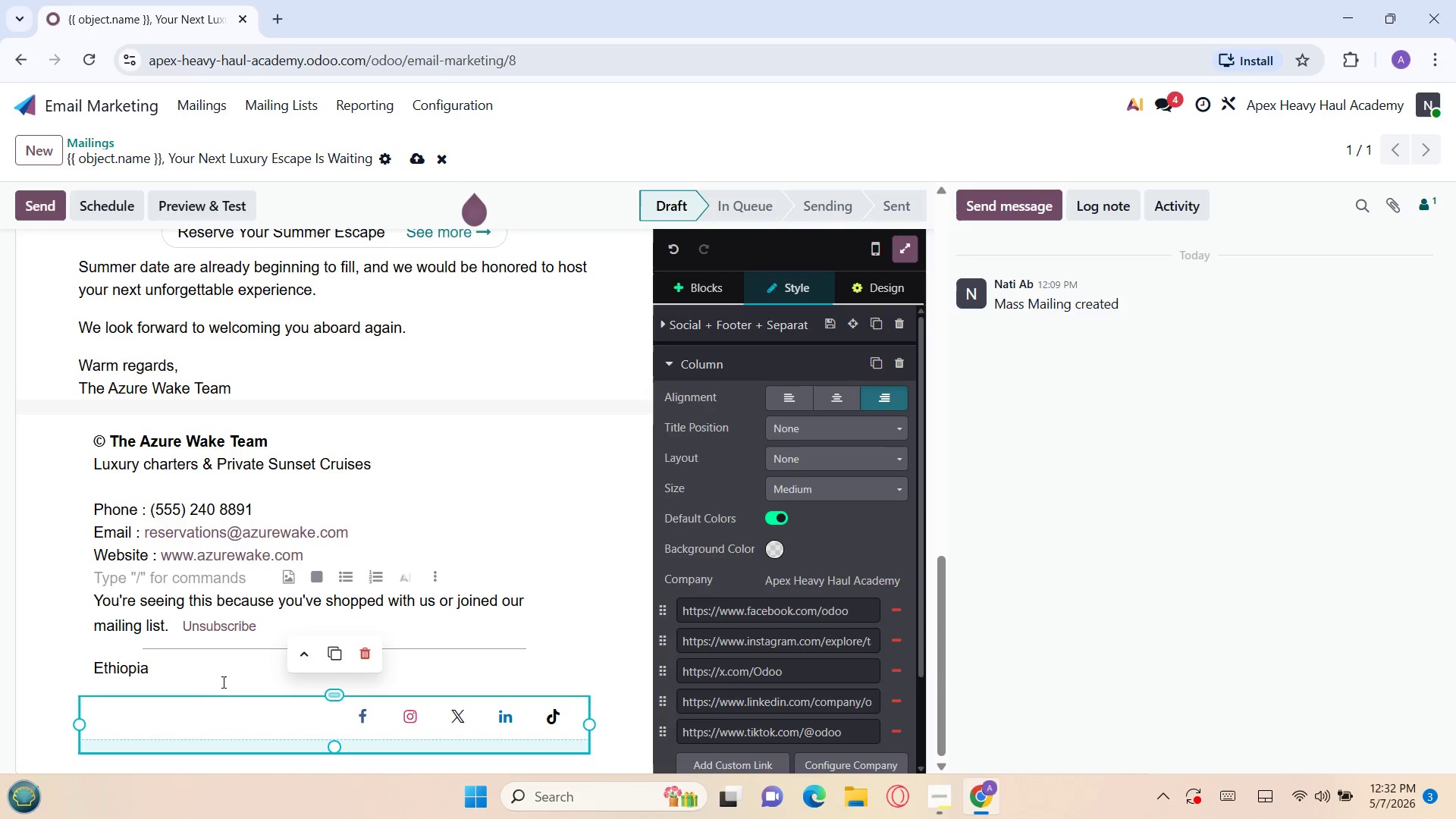 
left_click([197, 677])
 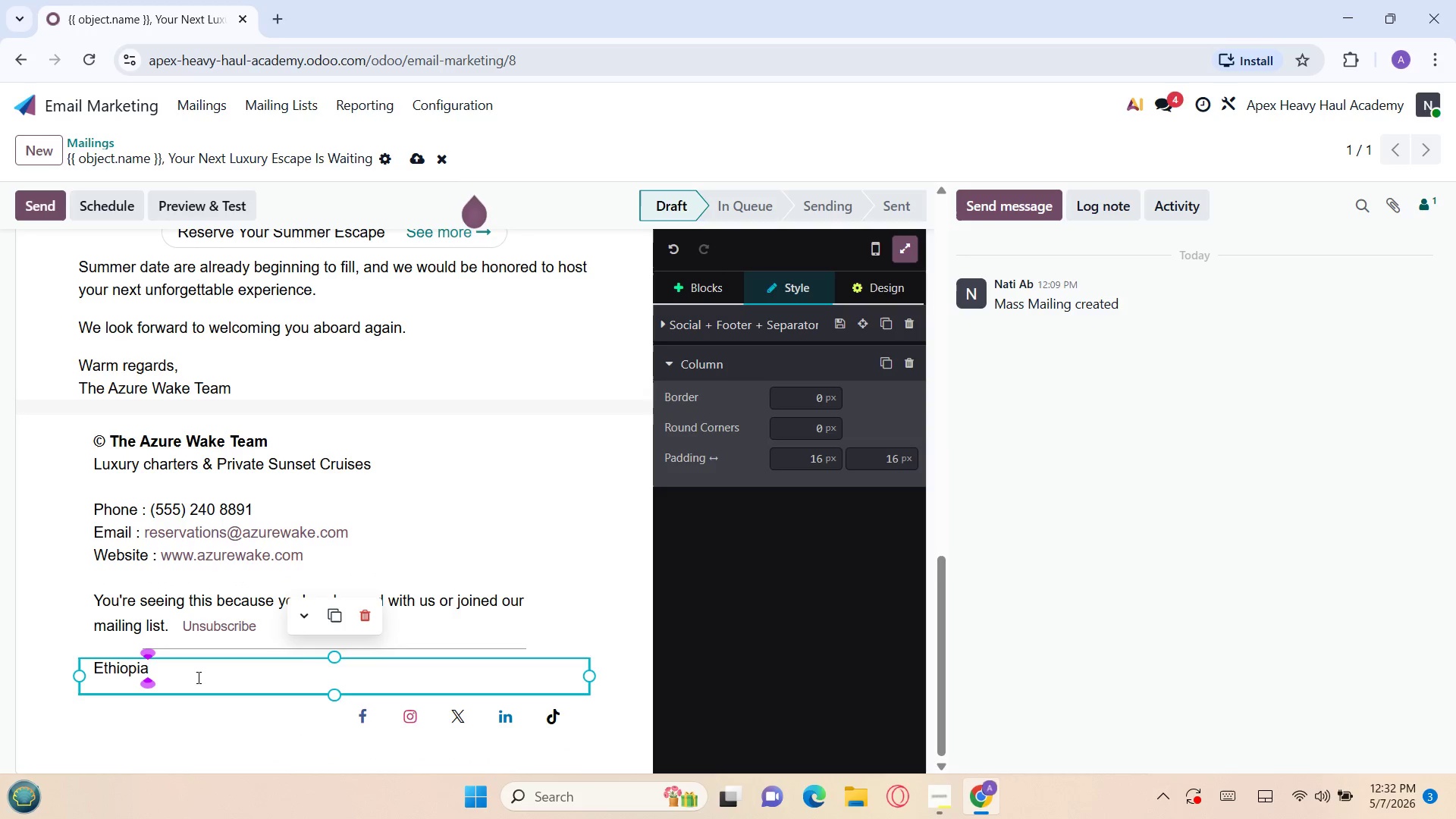 
wait(10.14)
 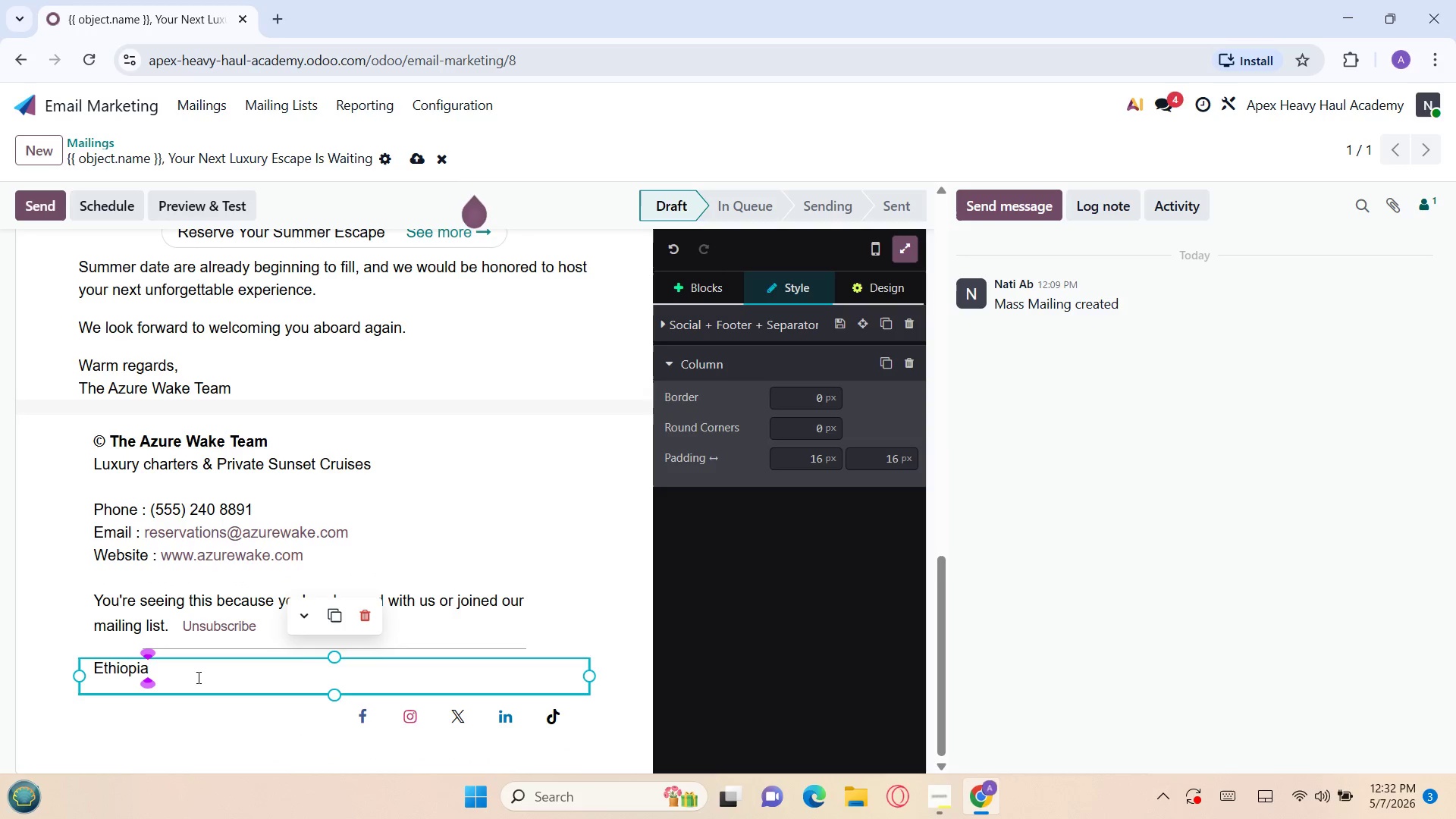 
key(Backspace)
key(Backspace)
key(Backspace)
key(Backspace)
key(Backspace)
key(Backspace)
key(Backspace)
key(Backspace)
type(Follow Us)
 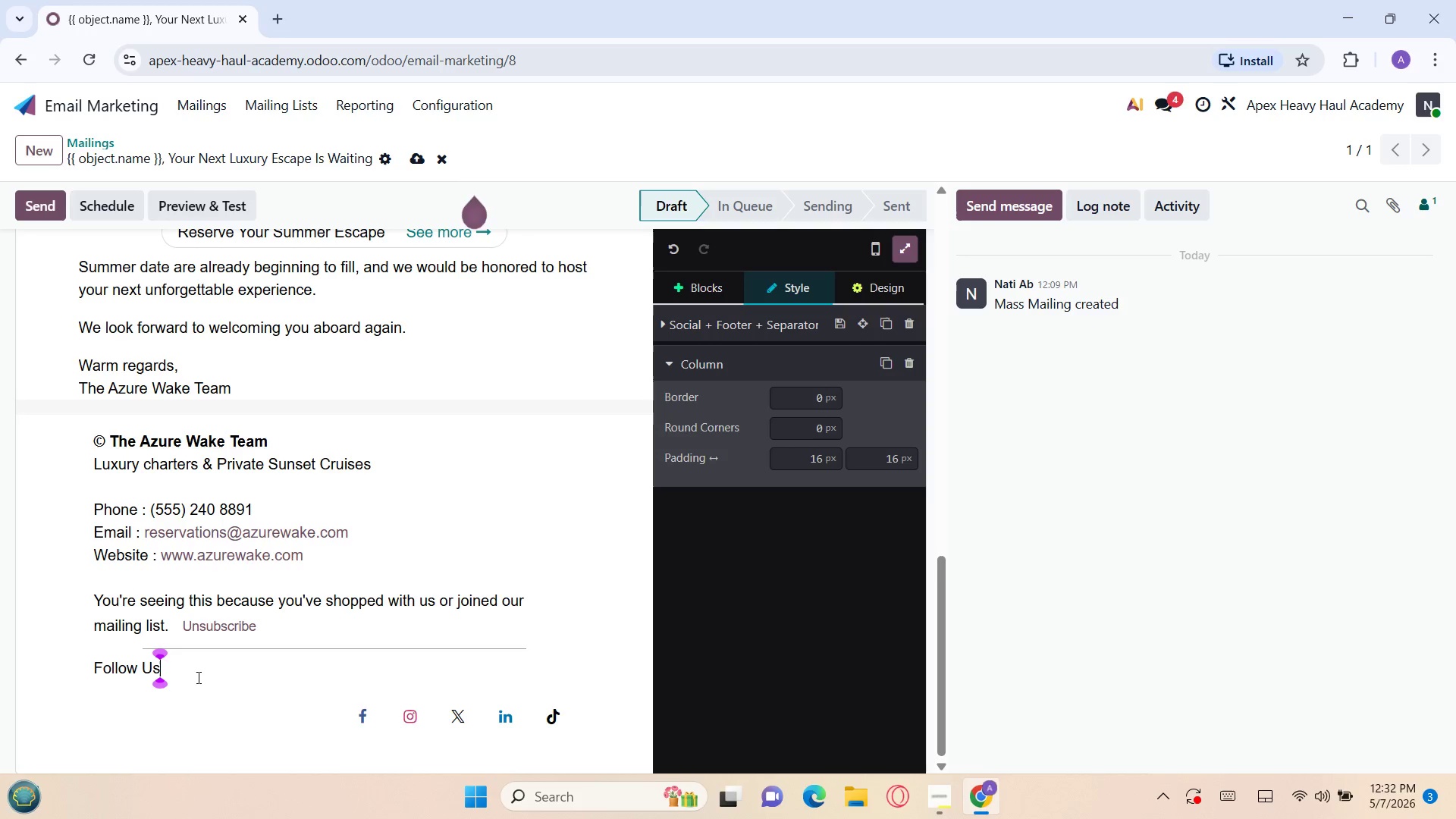 
wait(6.18)
 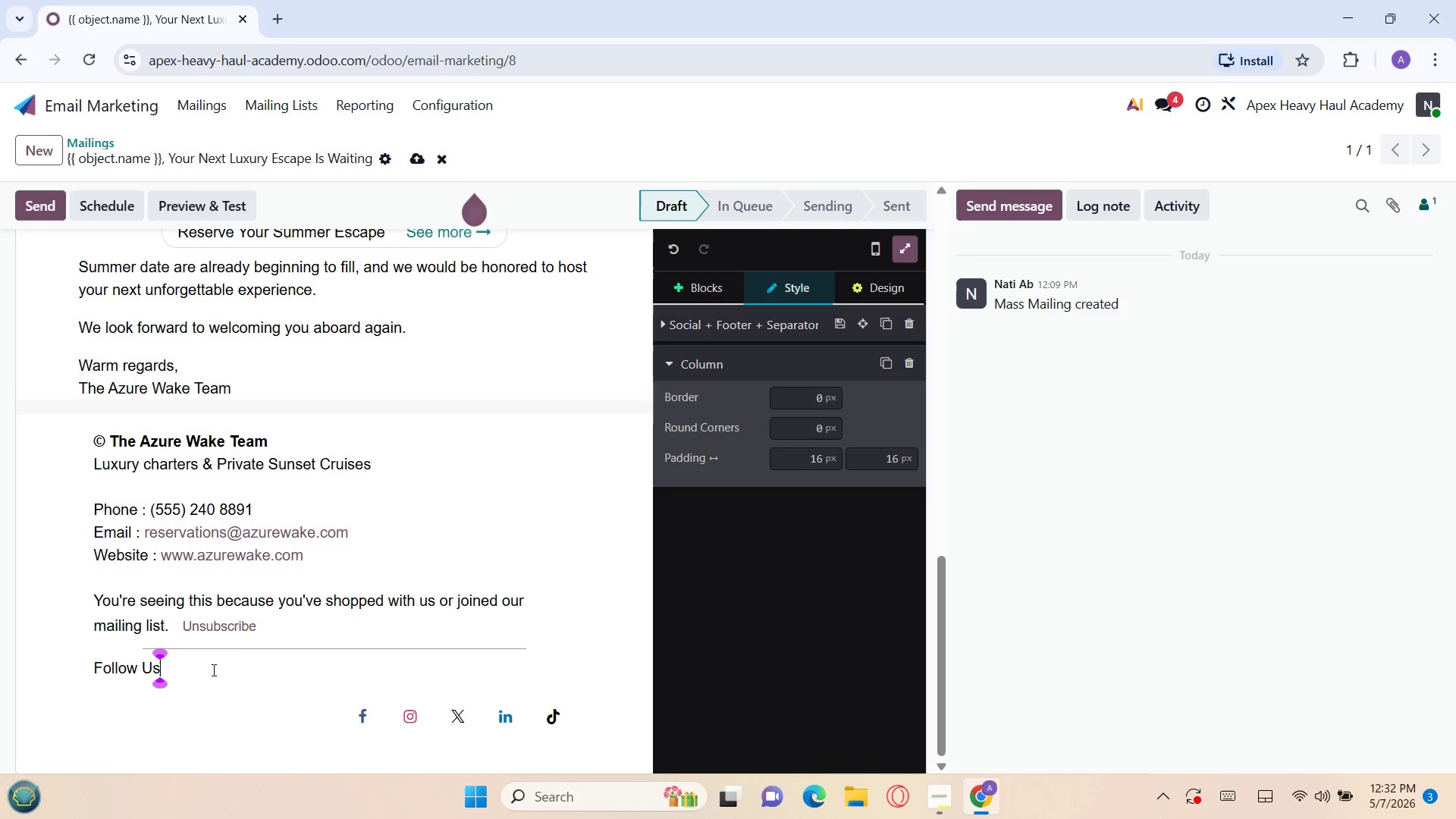 
mouse_move([242, 634])
 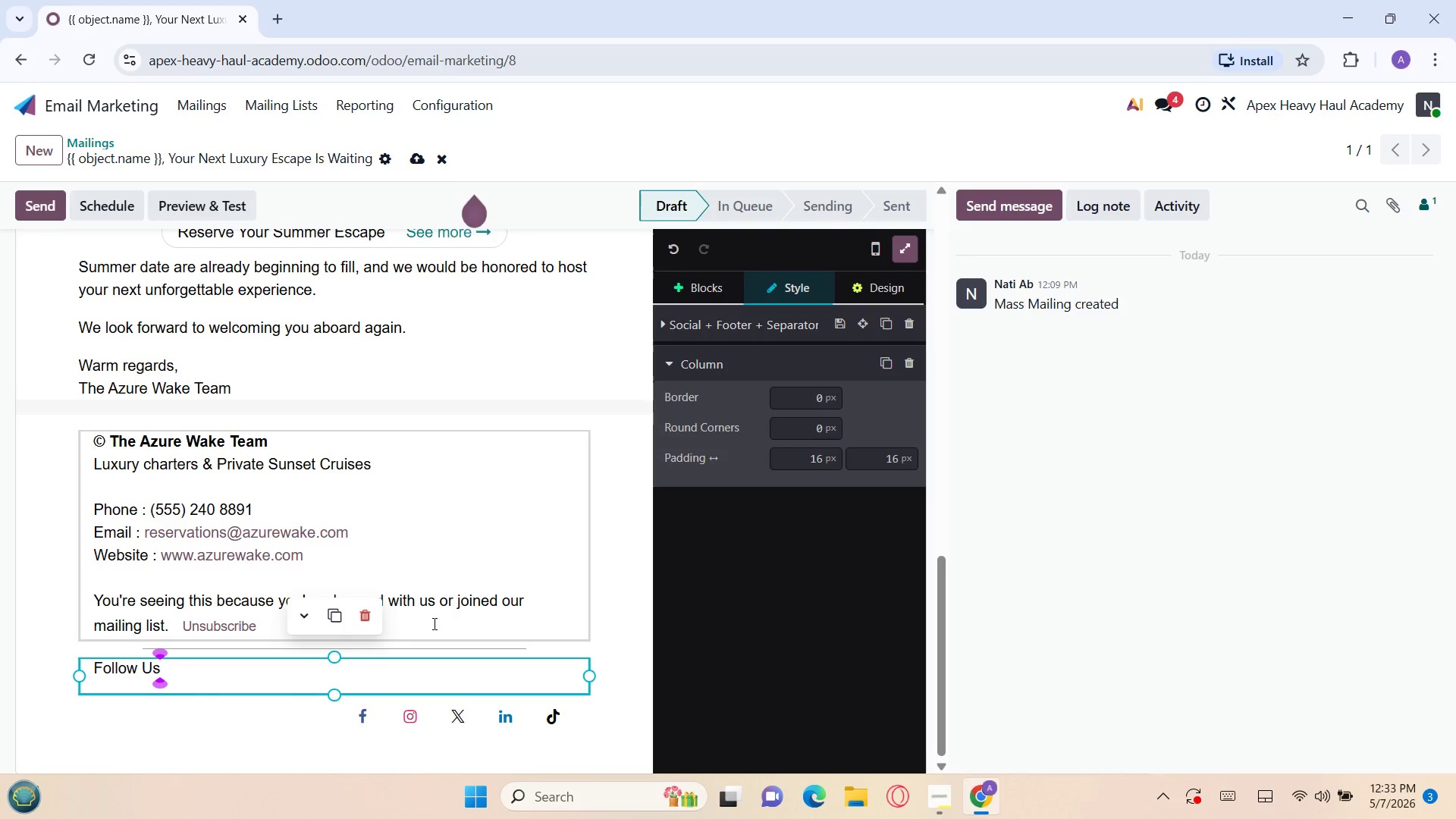 
left_click([433, 623])
 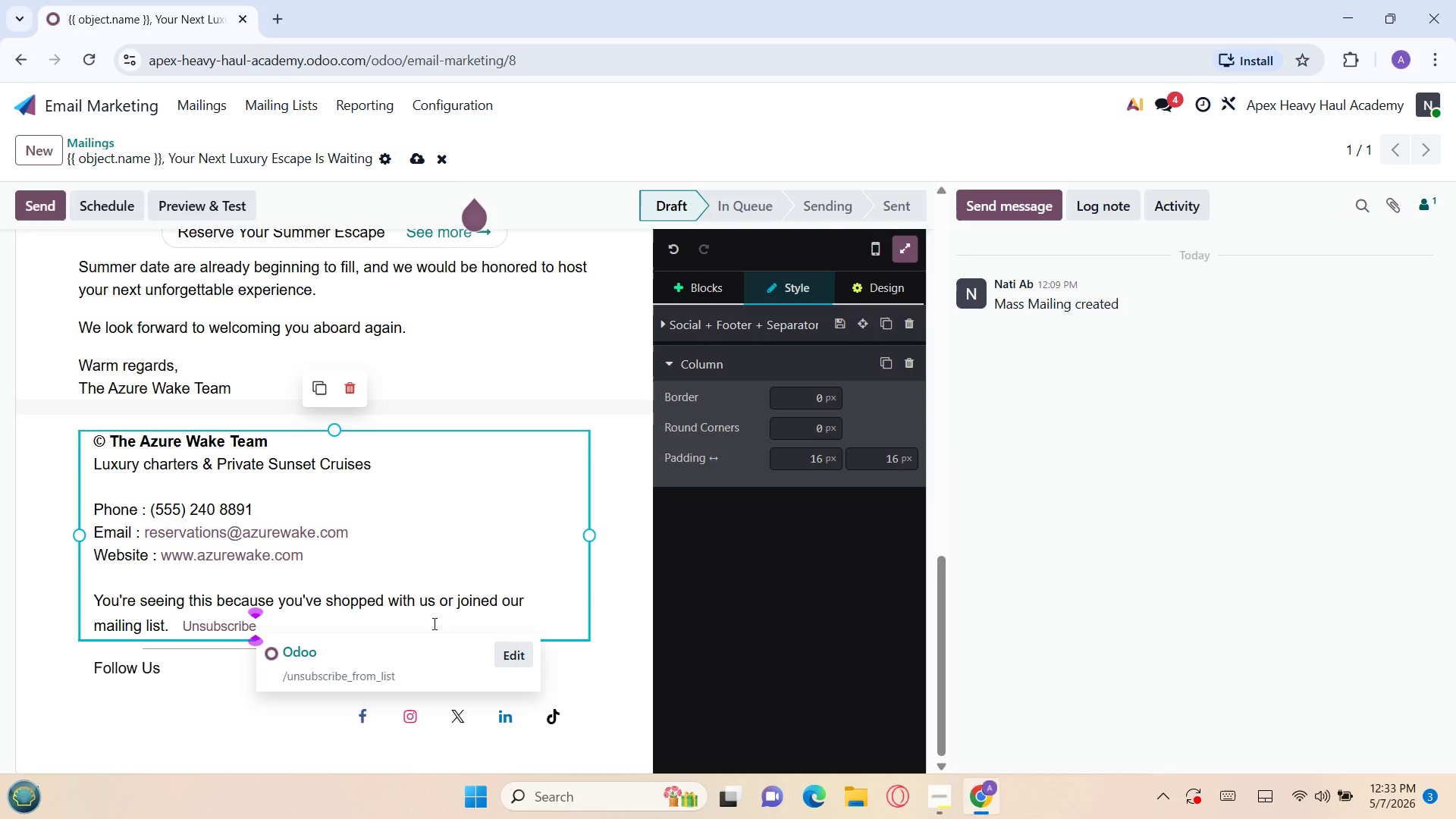 
wait(13.11)
 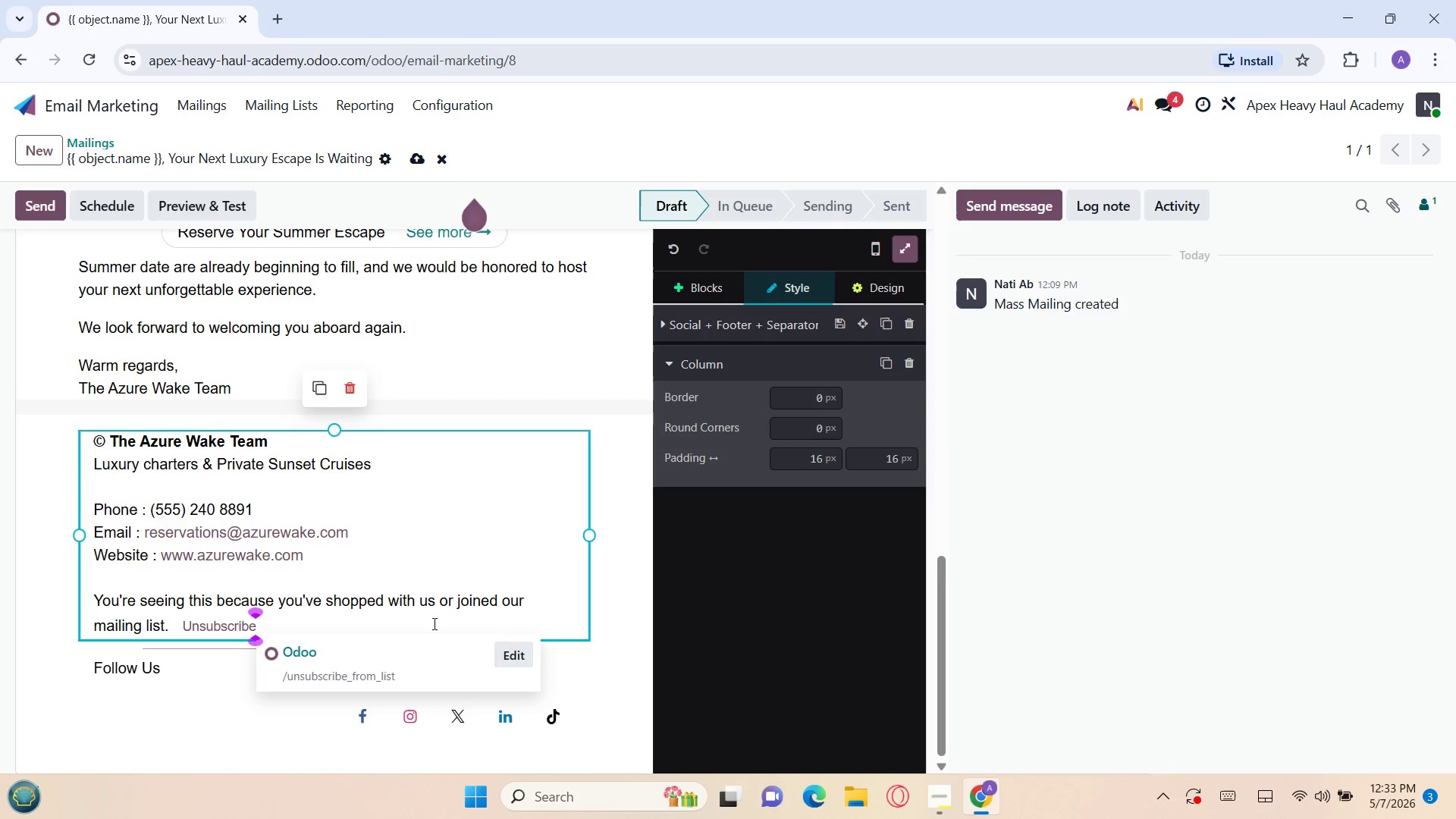 
left_click([161, 622])
 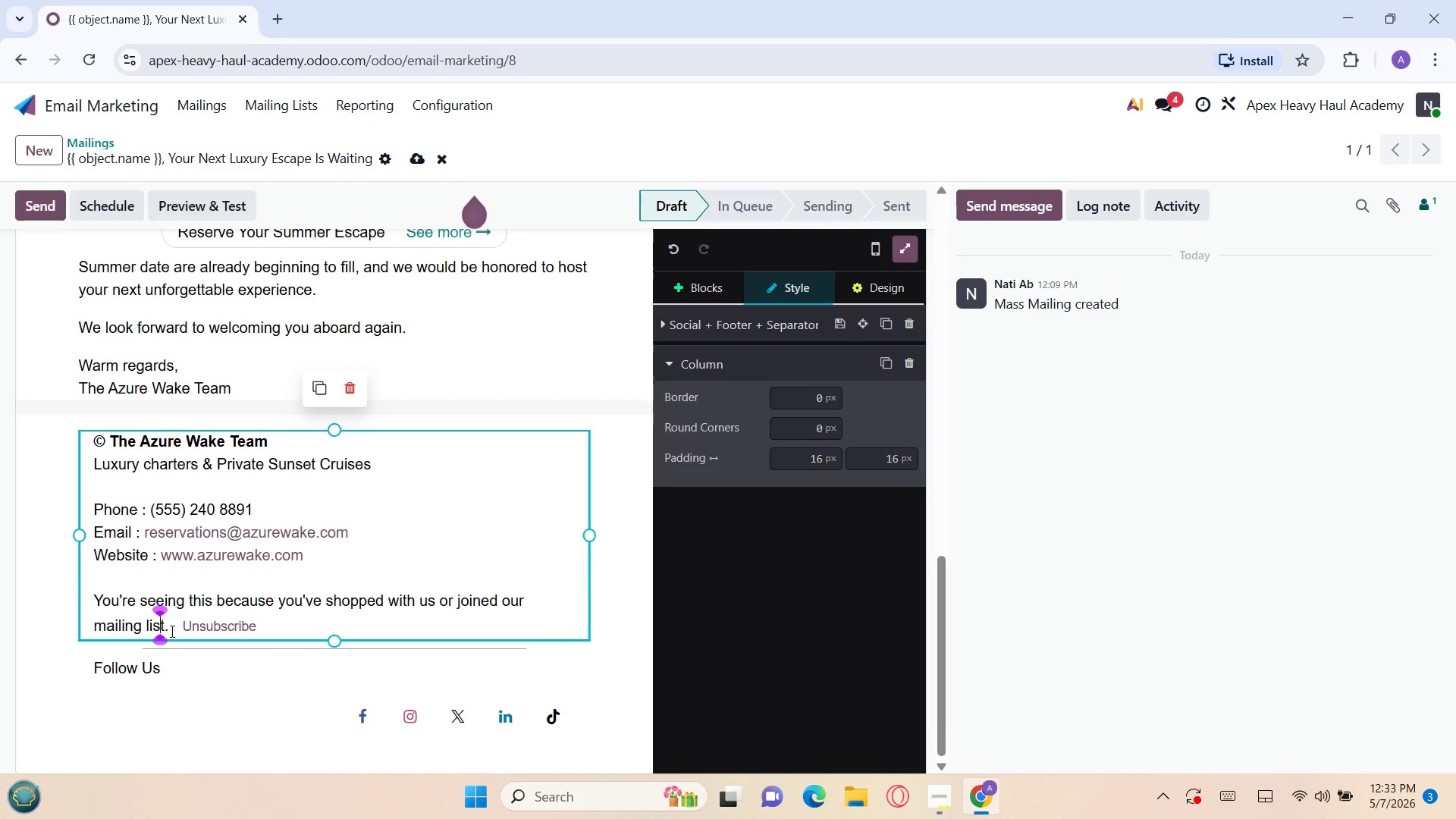 
left_click_drag(start_coordinate=[171, 631], to_coordinate=[90, 603])
 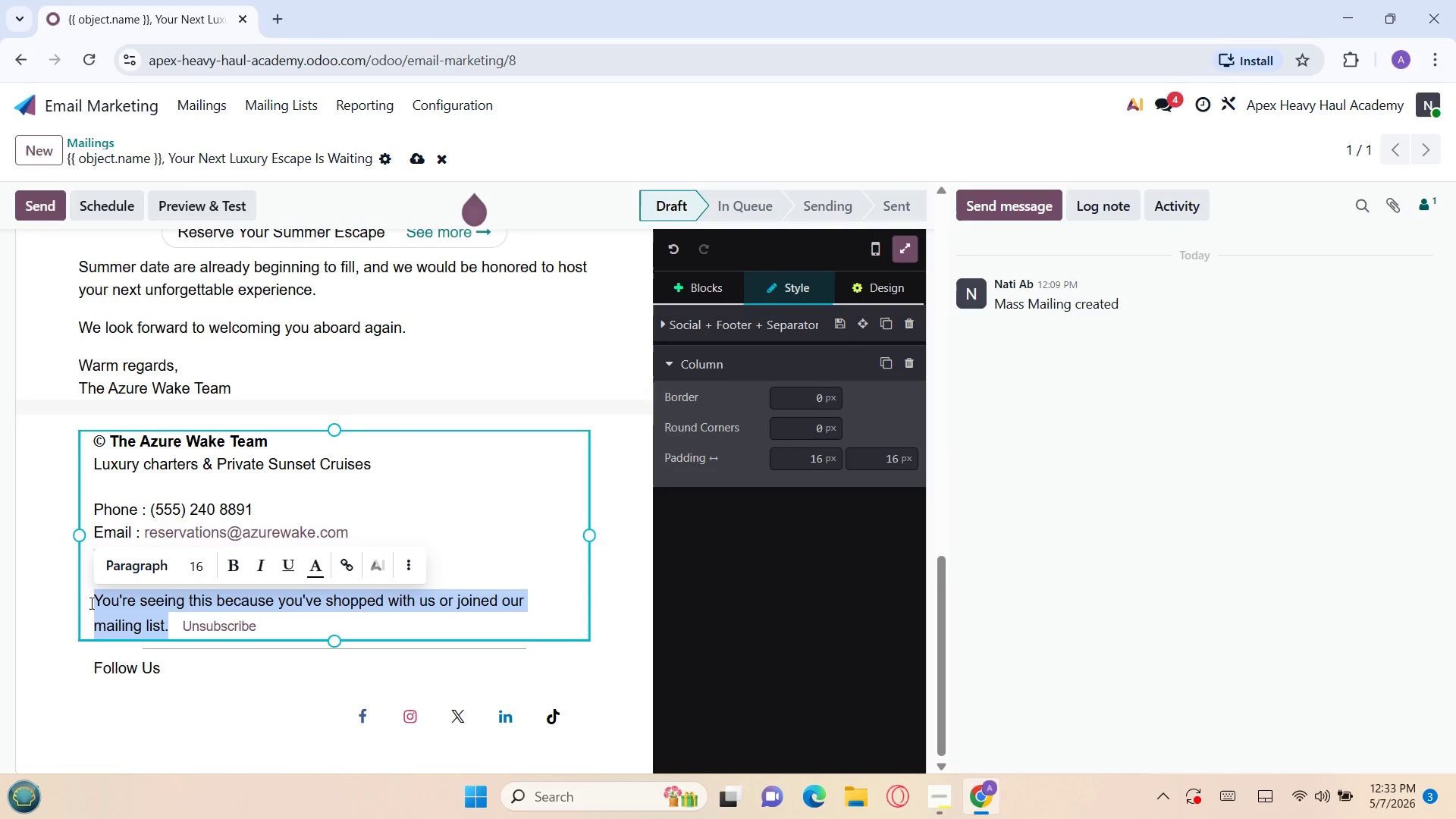 
type(You are reci)
key(Backspace)
type(eiving this email because you previo)
 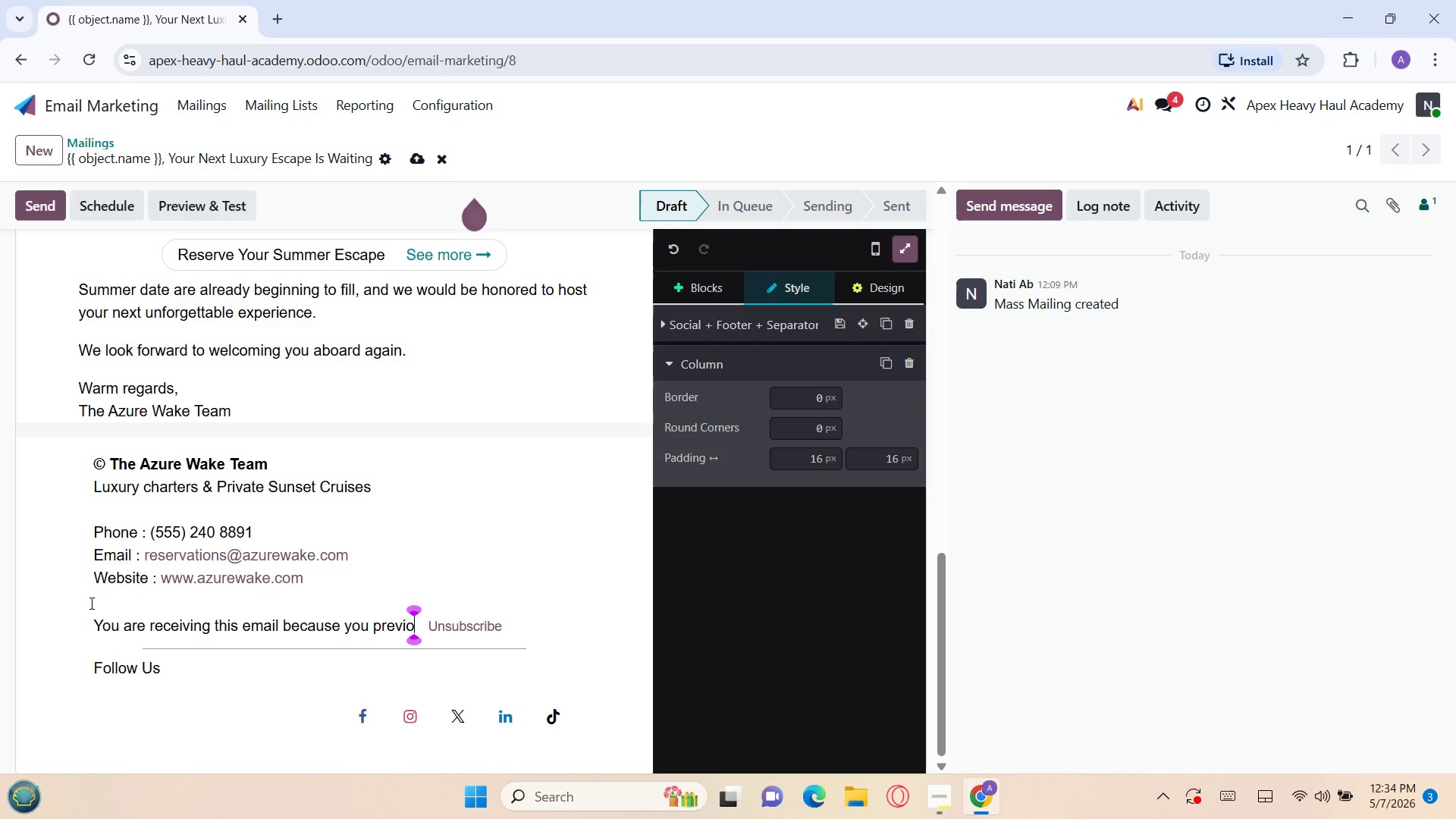 
type(usly booked with A)
 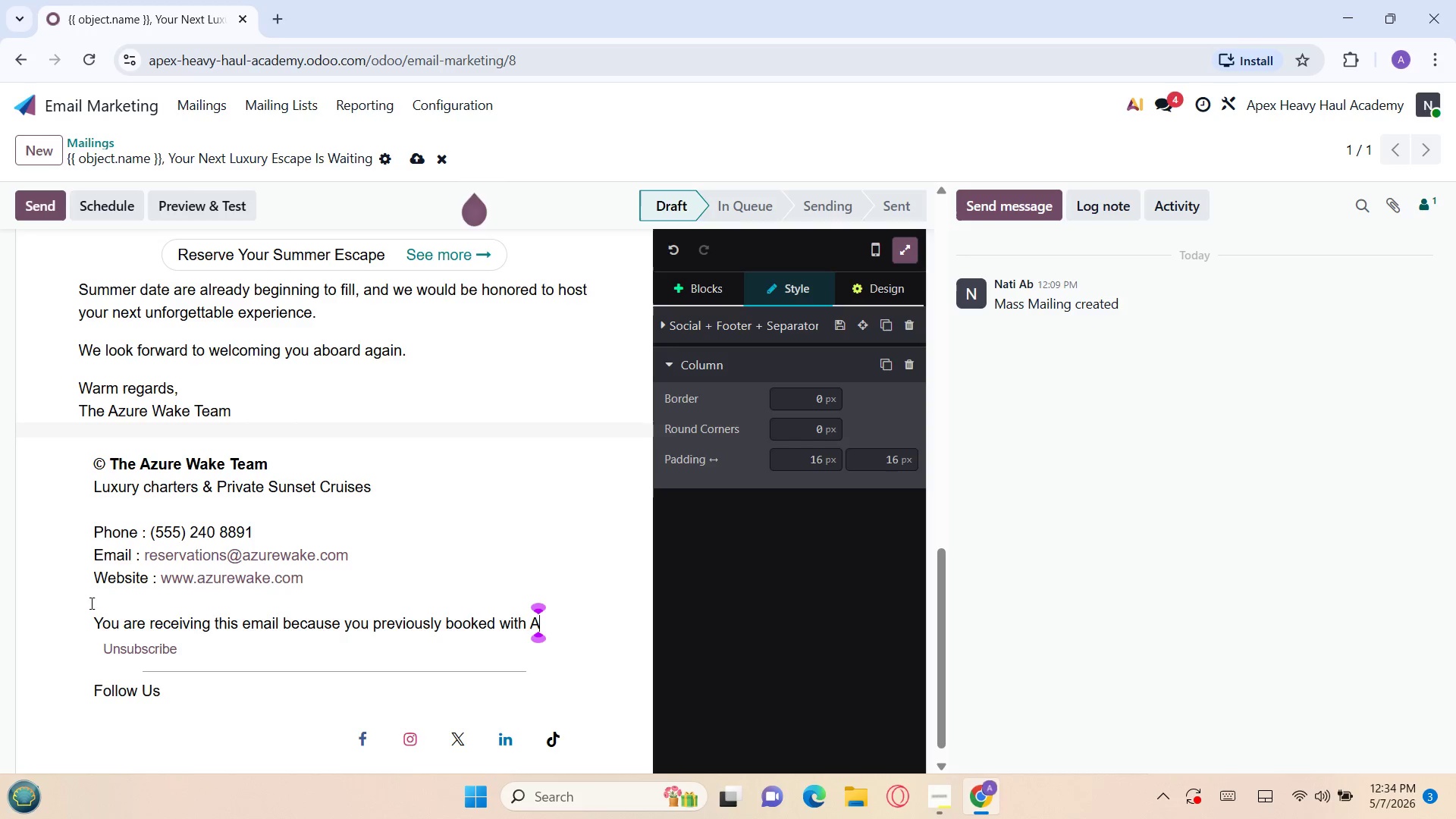 
type(zu)
 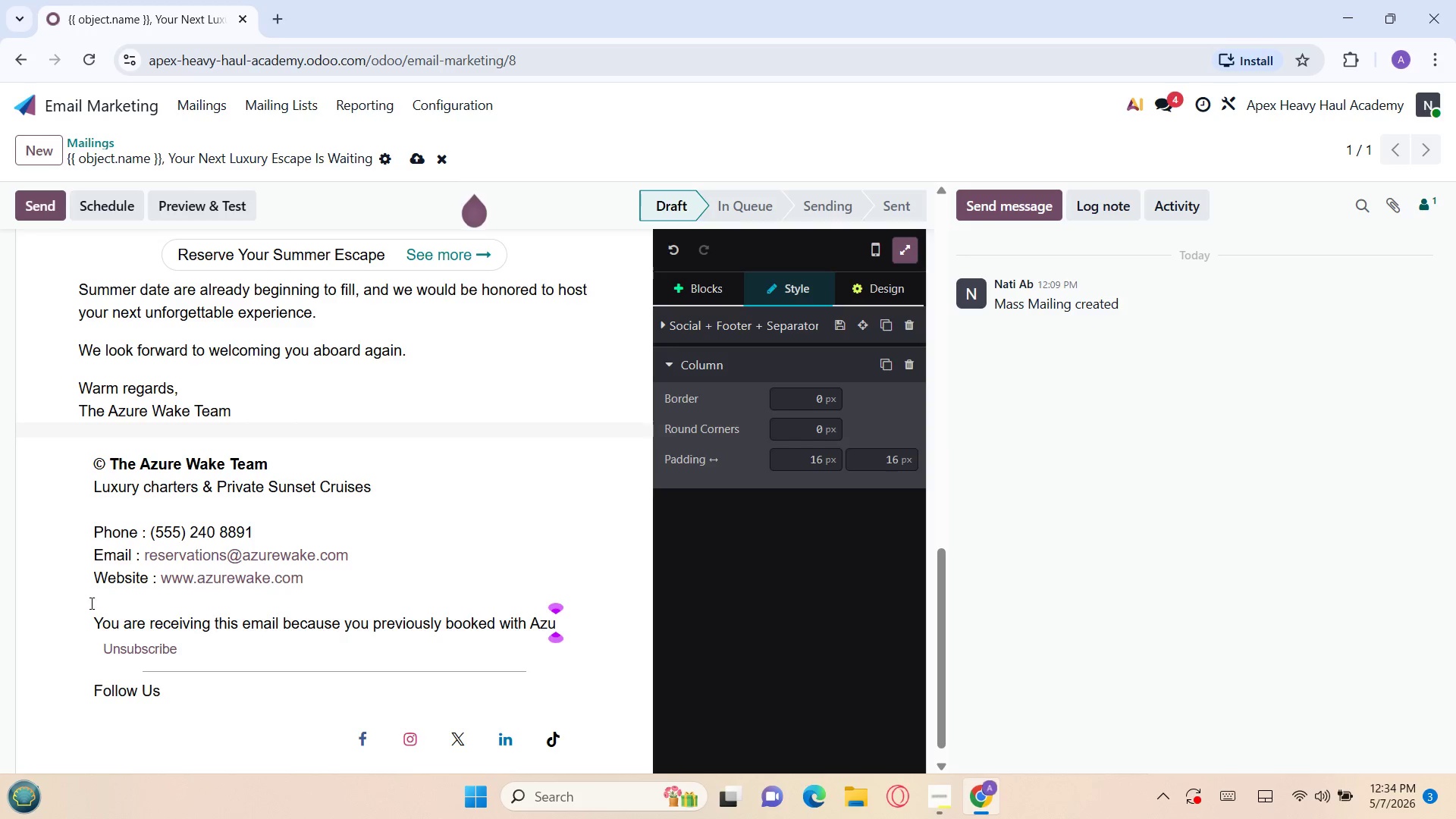 
wait(8.12)
 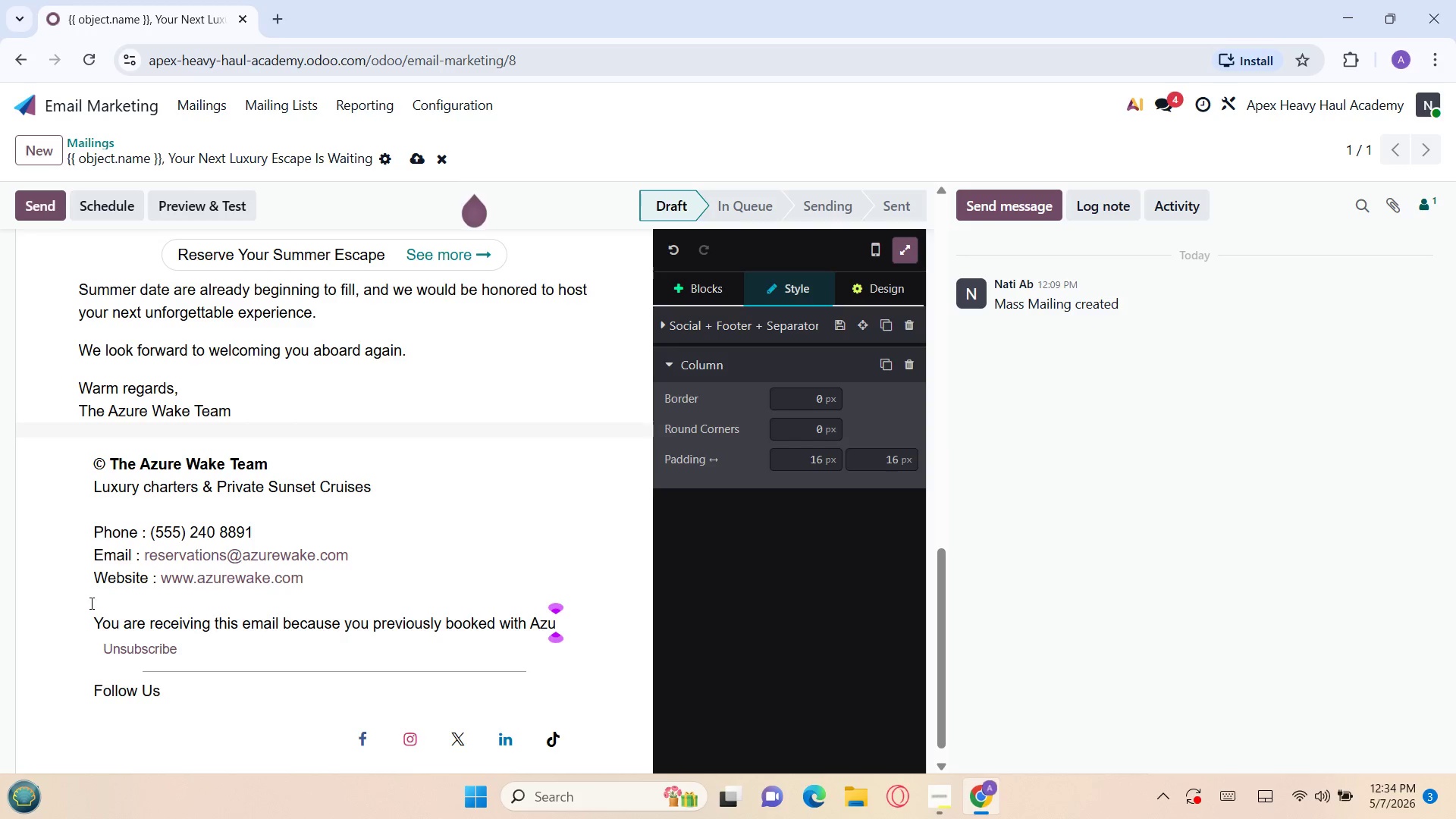 
type(re Wake )
 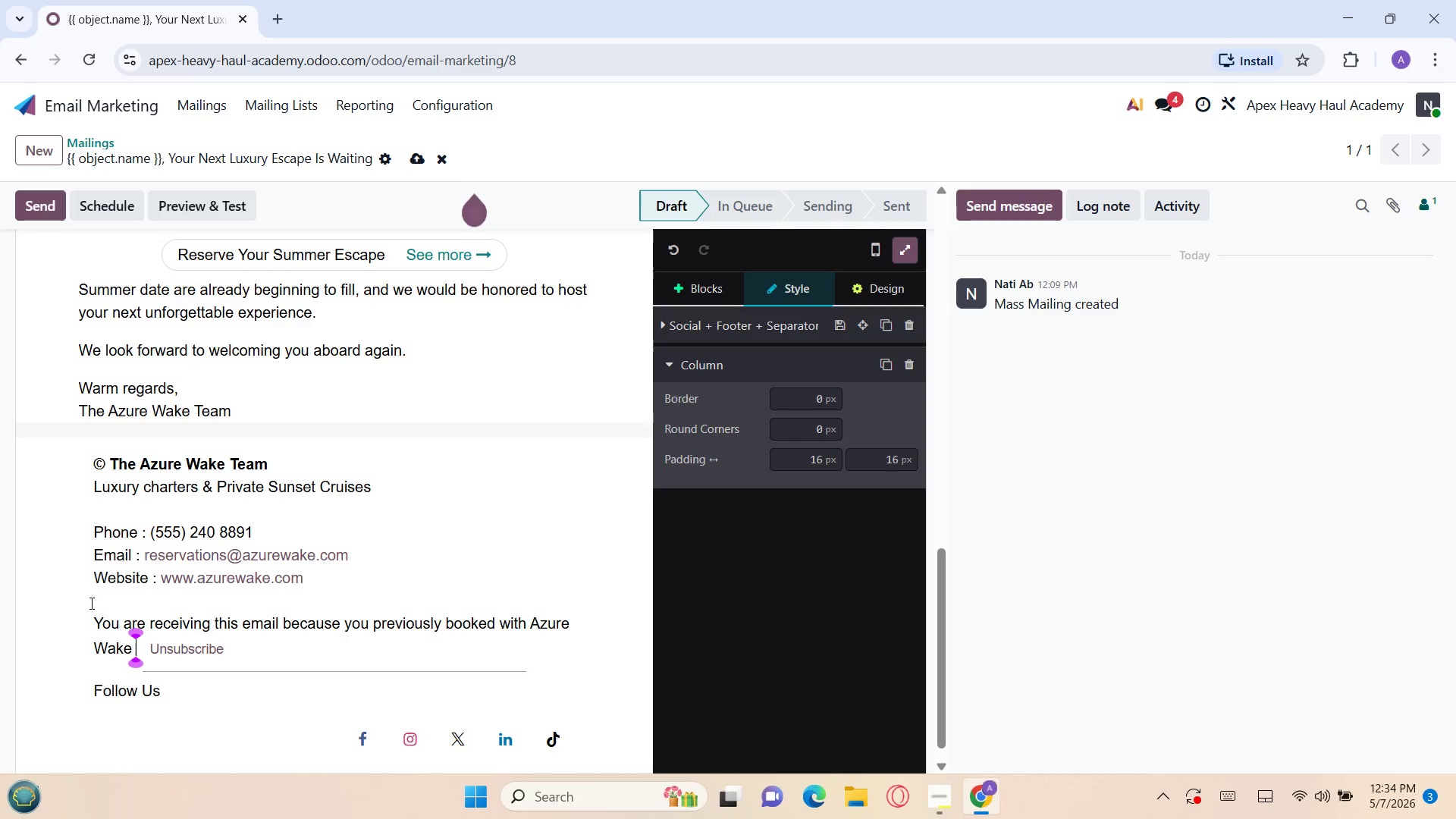 
type(Yacht )
 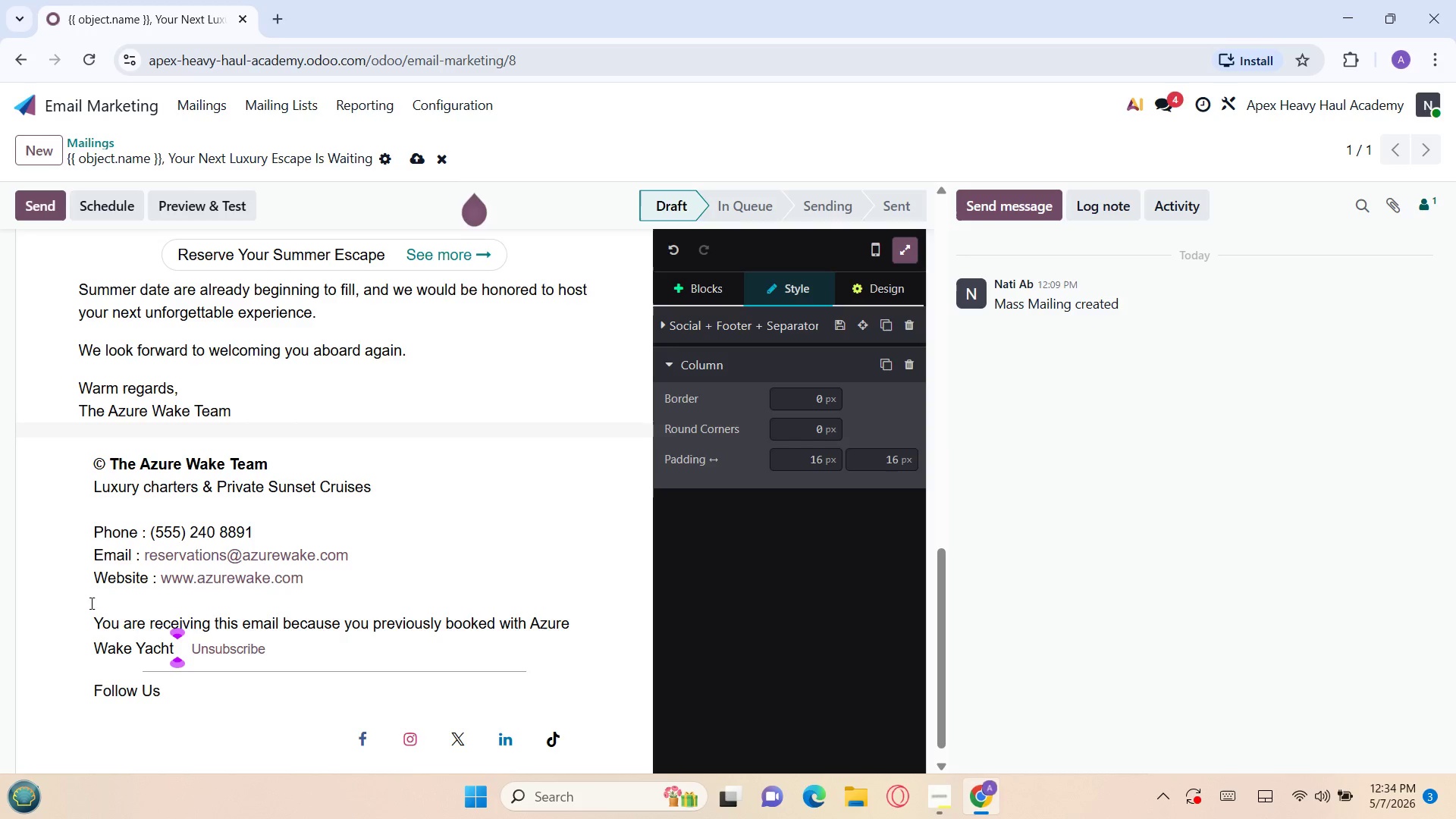 
type(Rental)
 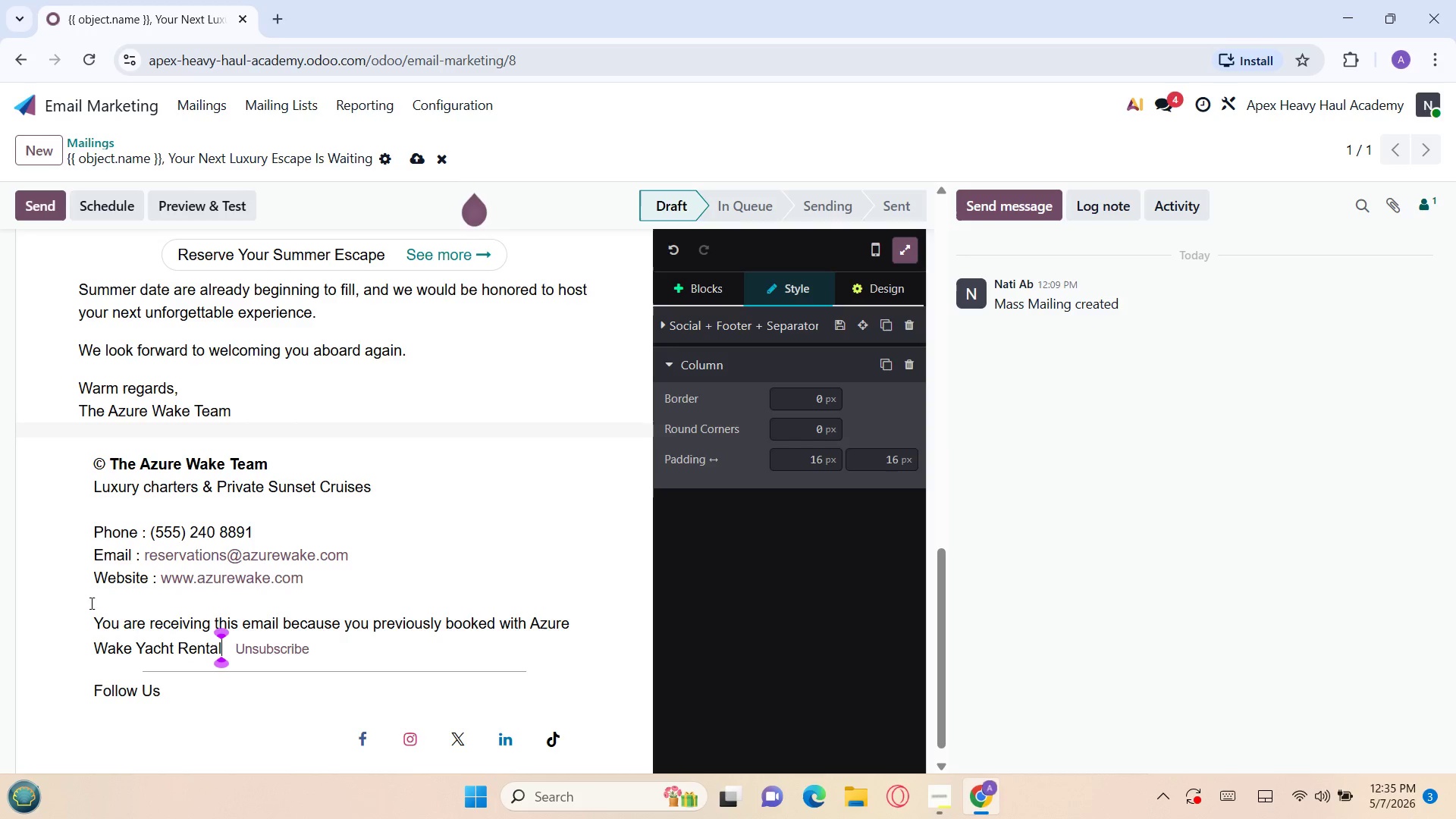 
key(S)
 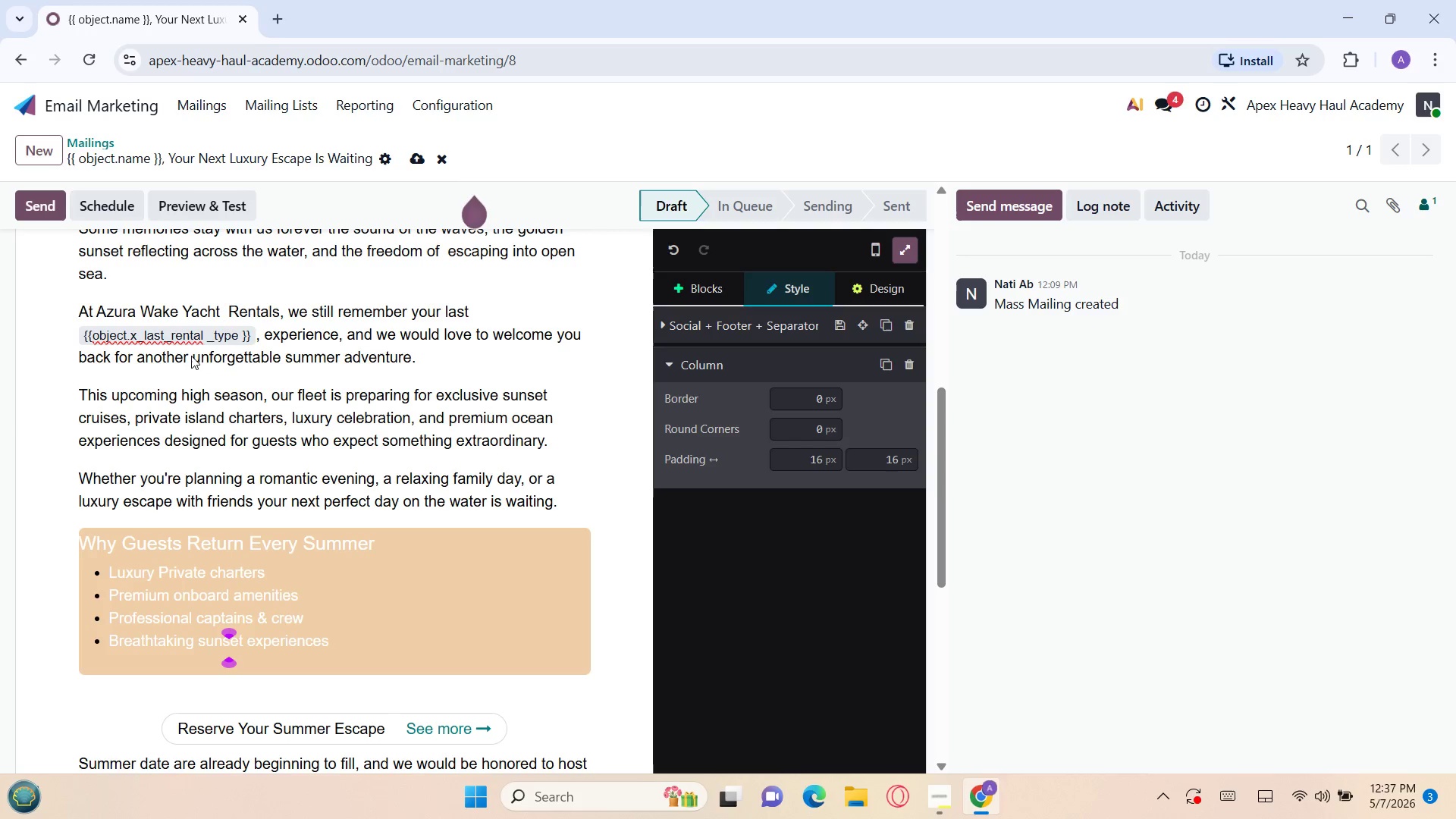 
wait(145.56)
 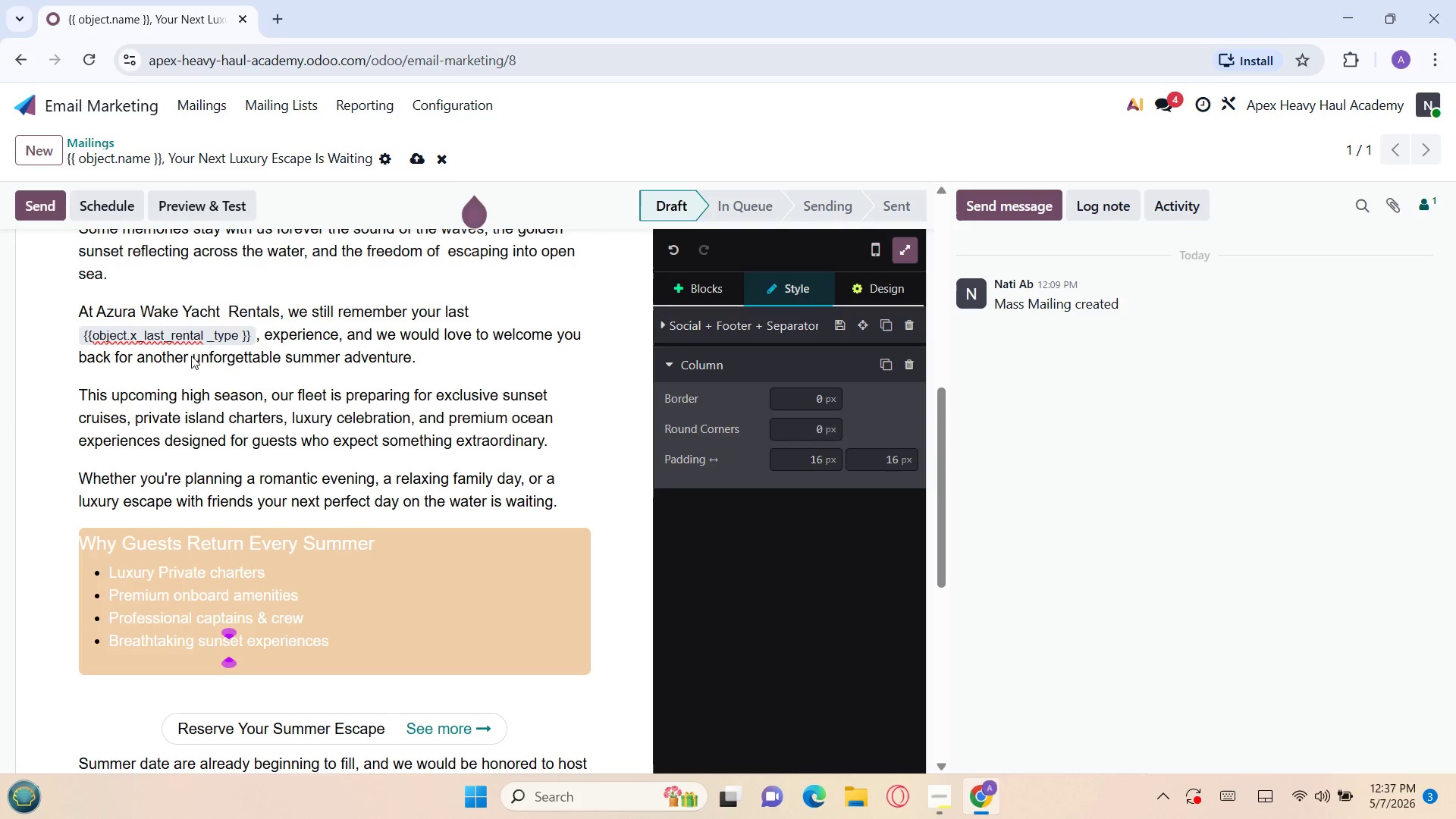 
left_click([686, 284])
 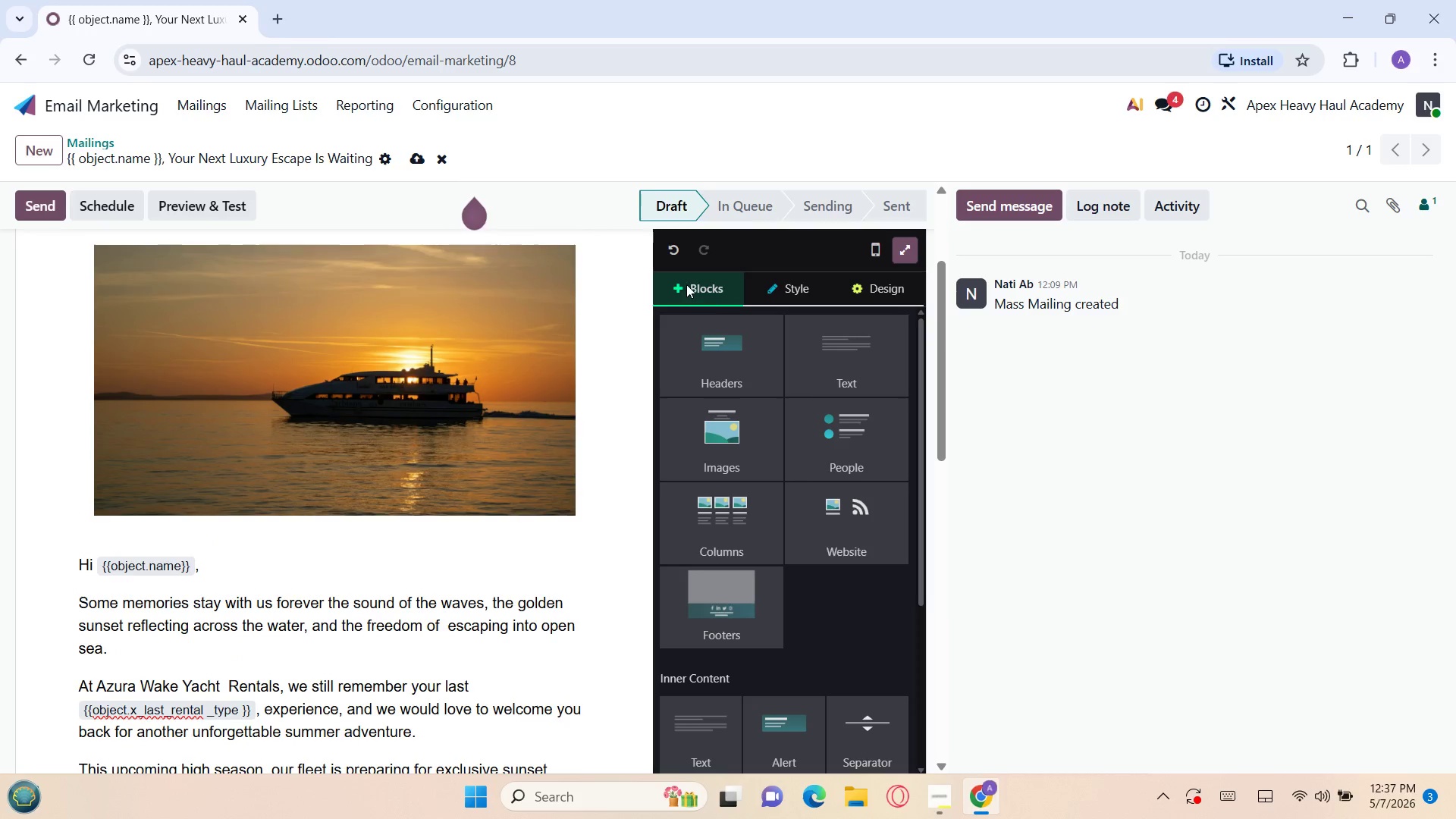 
mouse_move([815, 361])
 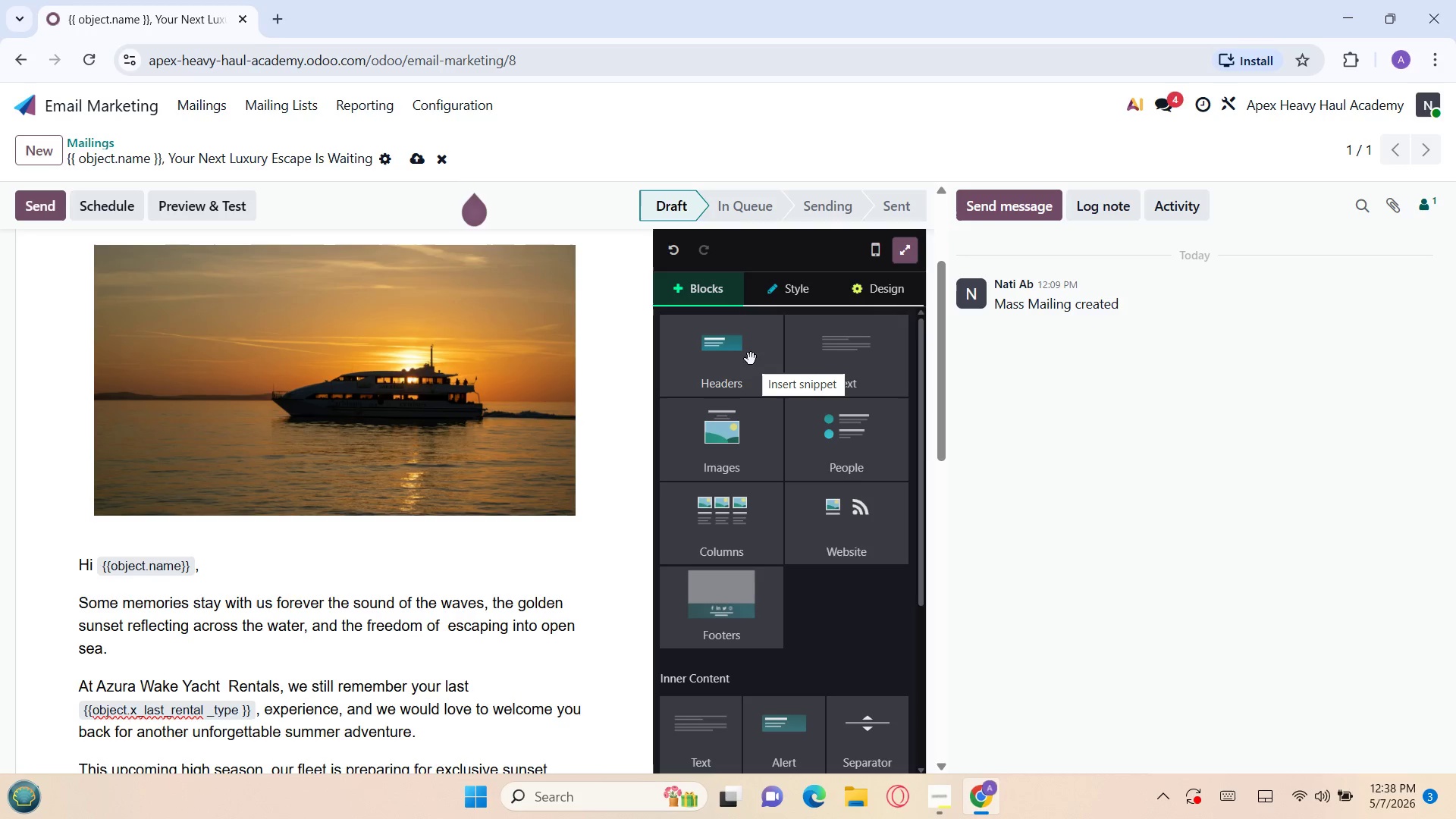 
wait(27.07)
 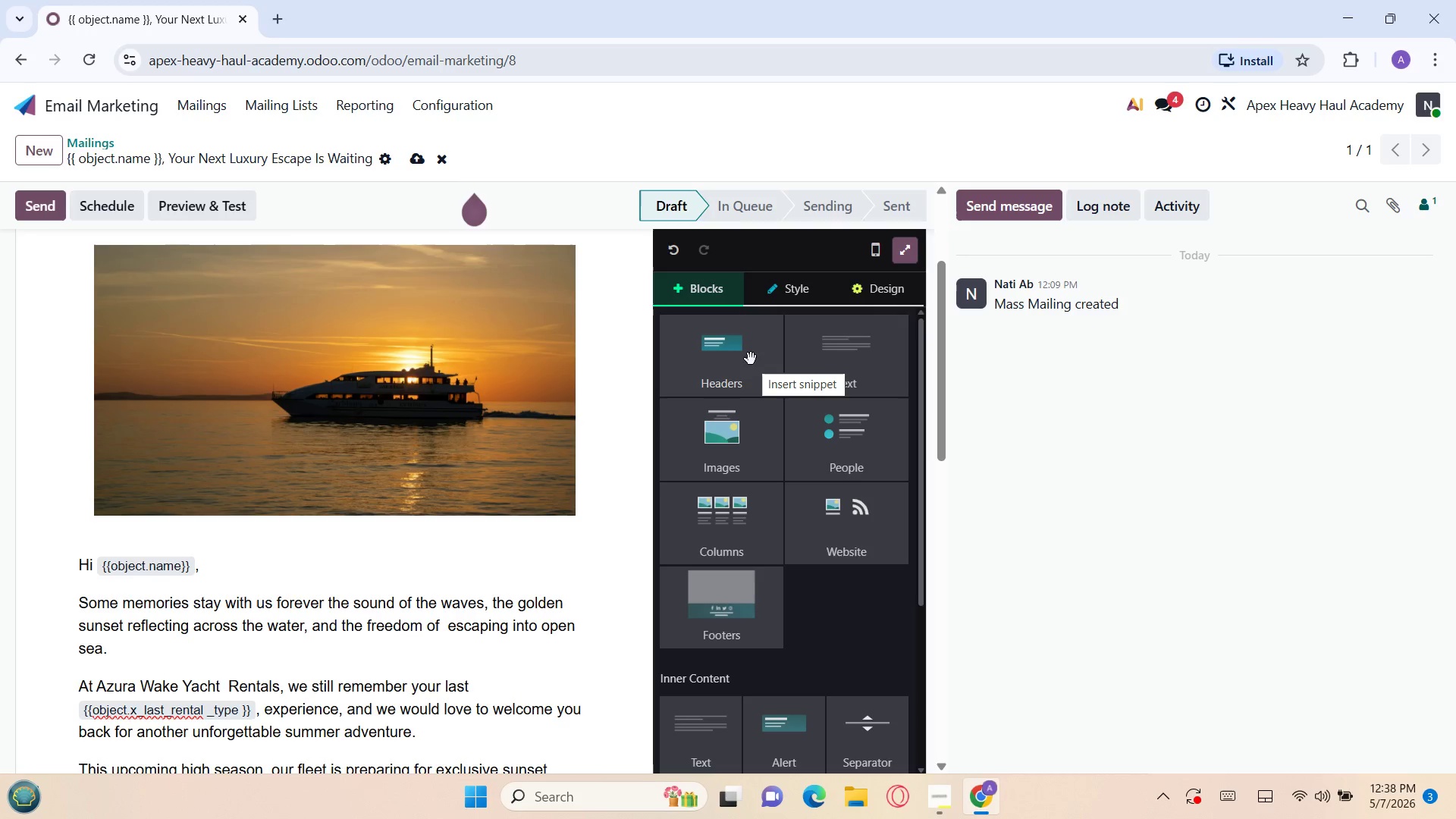 
left_click([879, 293])
 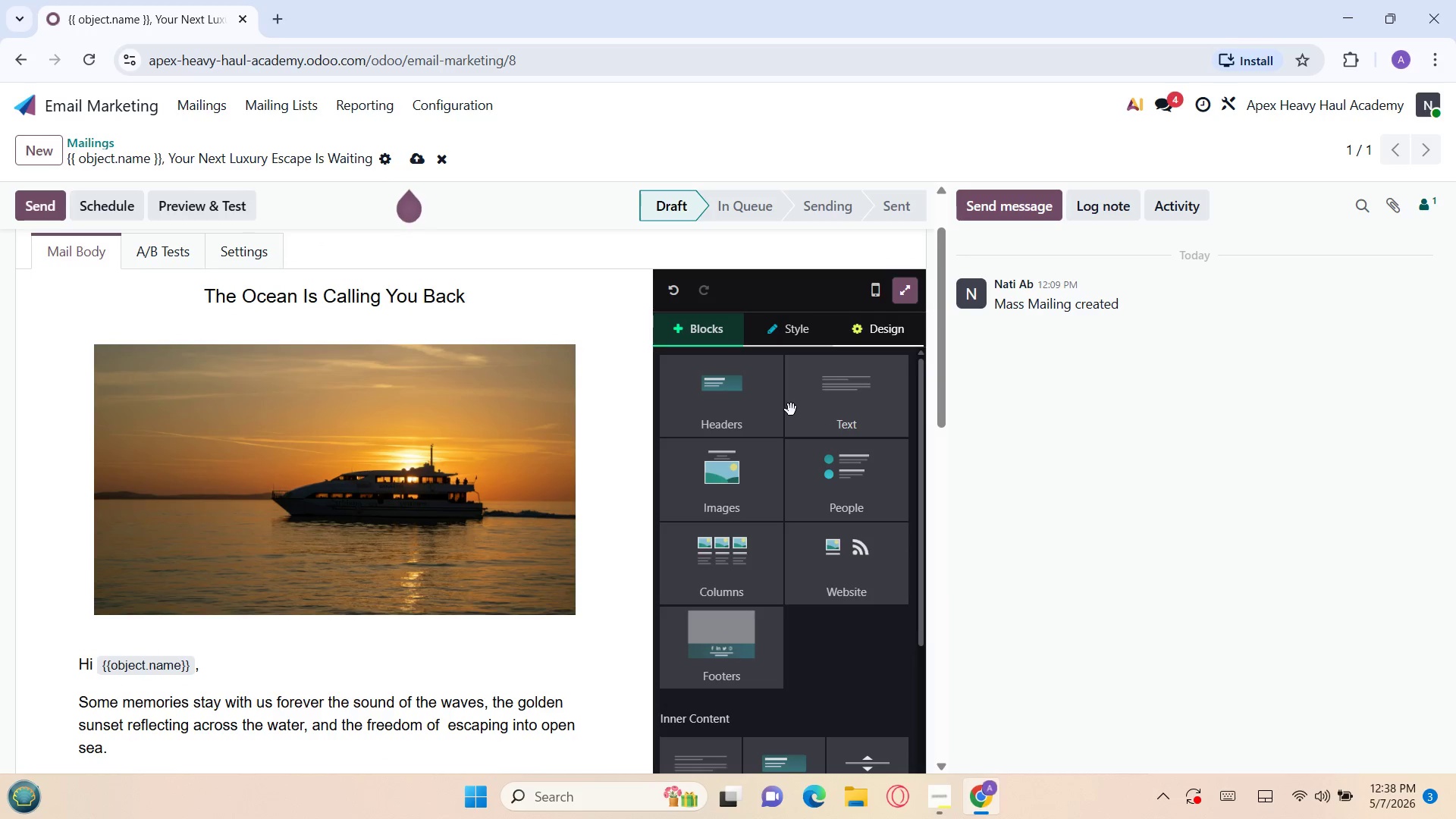 
wait(6.22)
 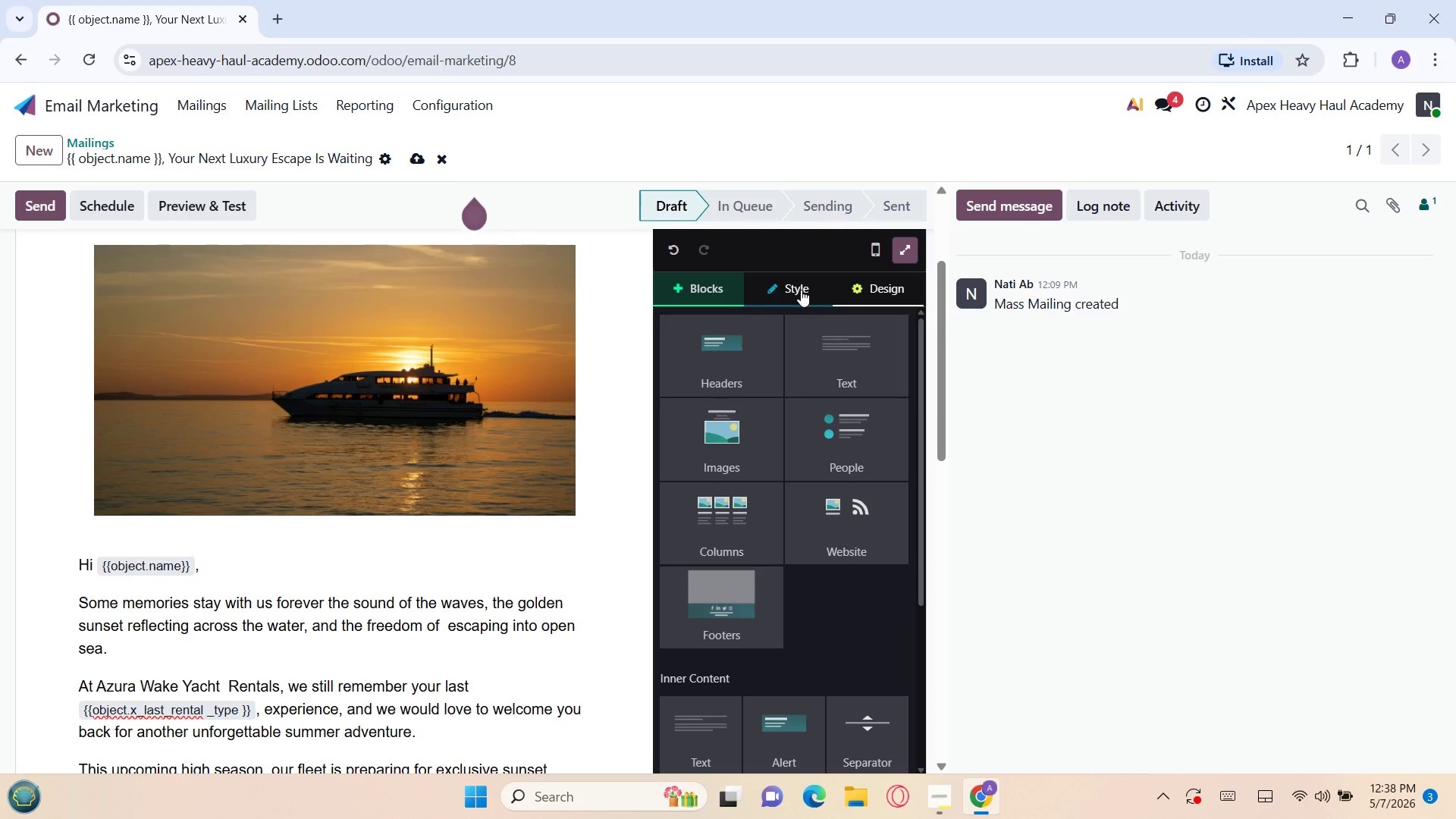 
left_click([879, 328])
 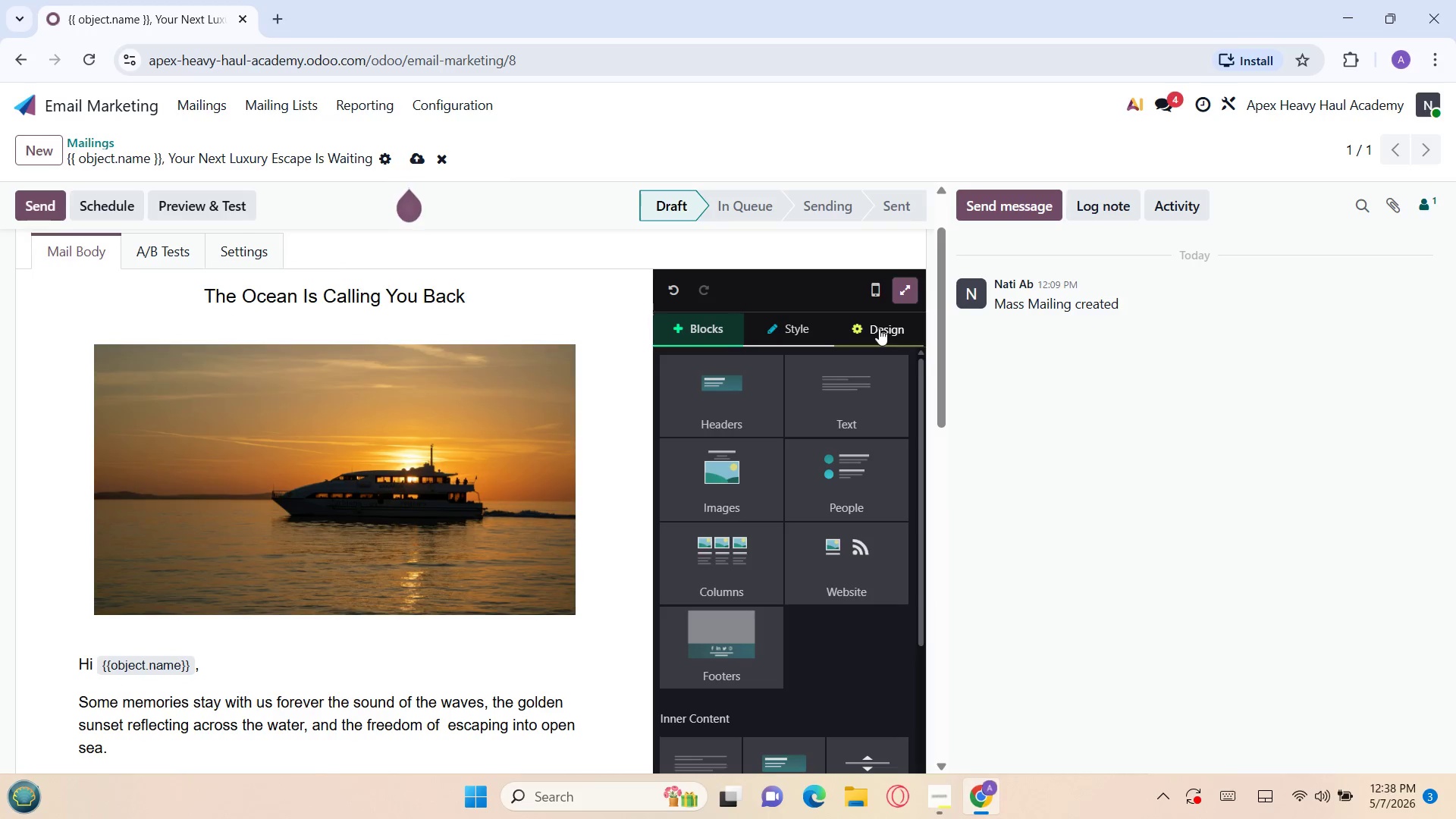 
left_click([876, 328])
 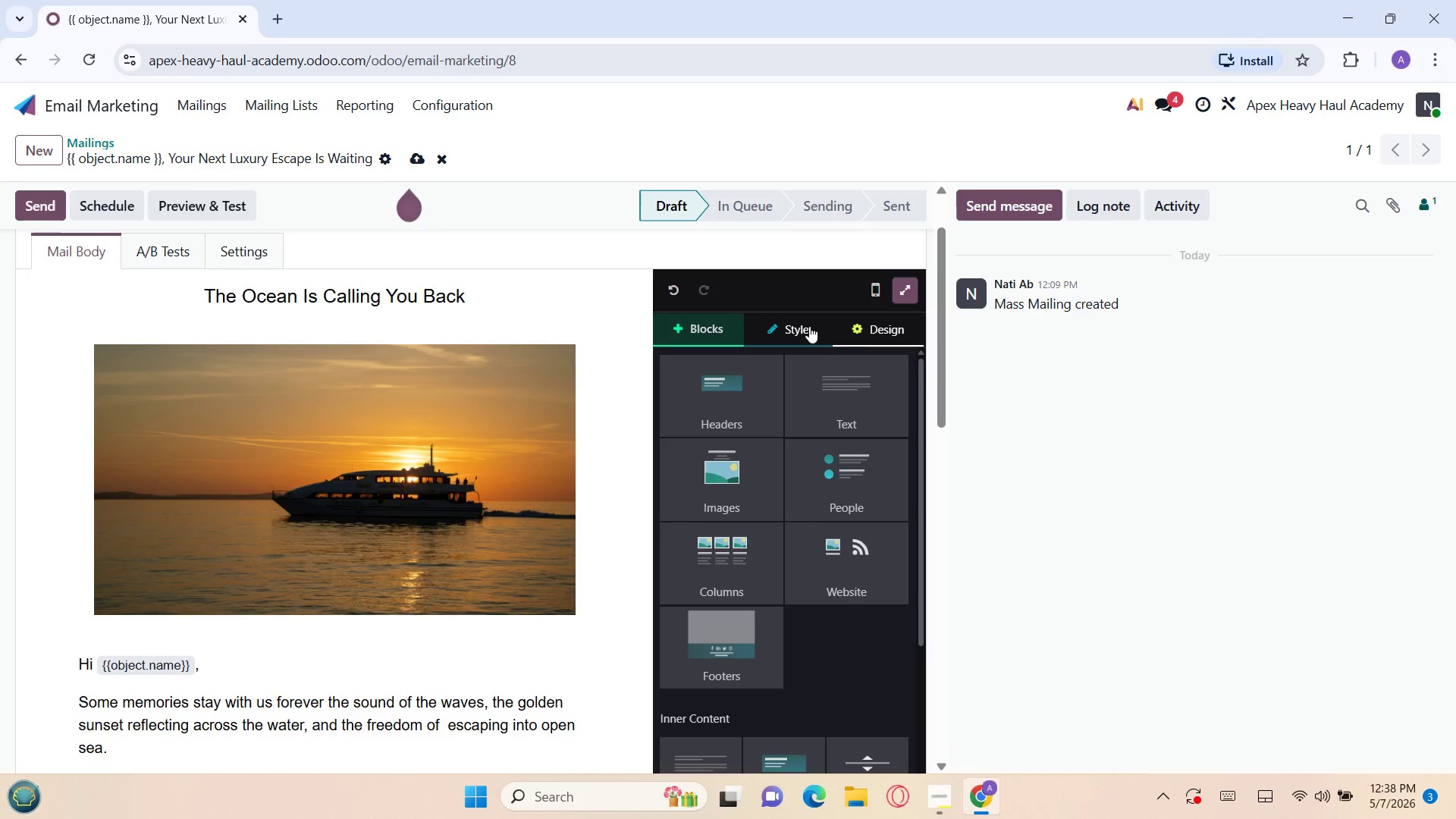 
left_click([809, 327])
 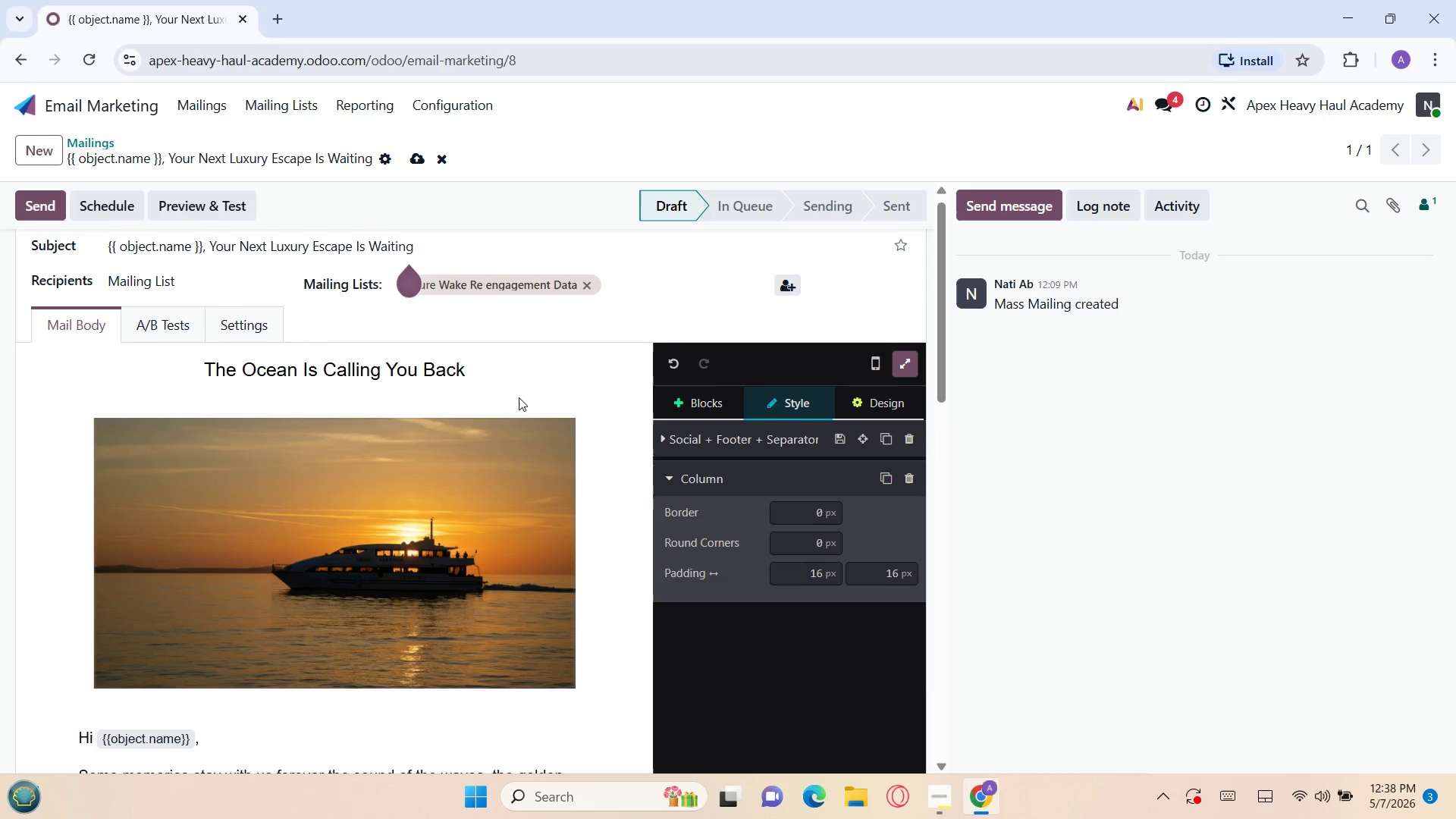 
left_click([576, 405])
 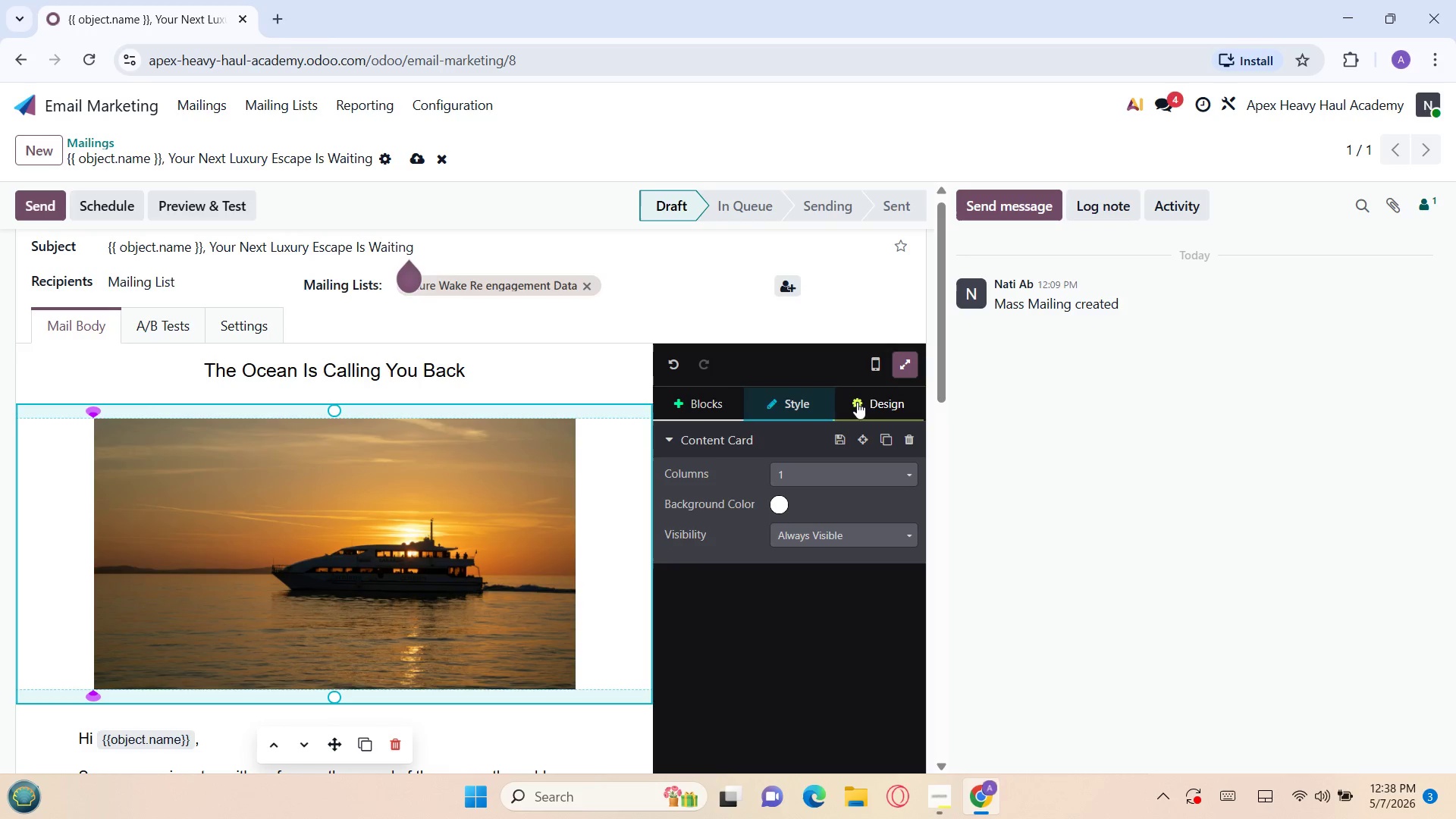 
left_click([860, 402])
 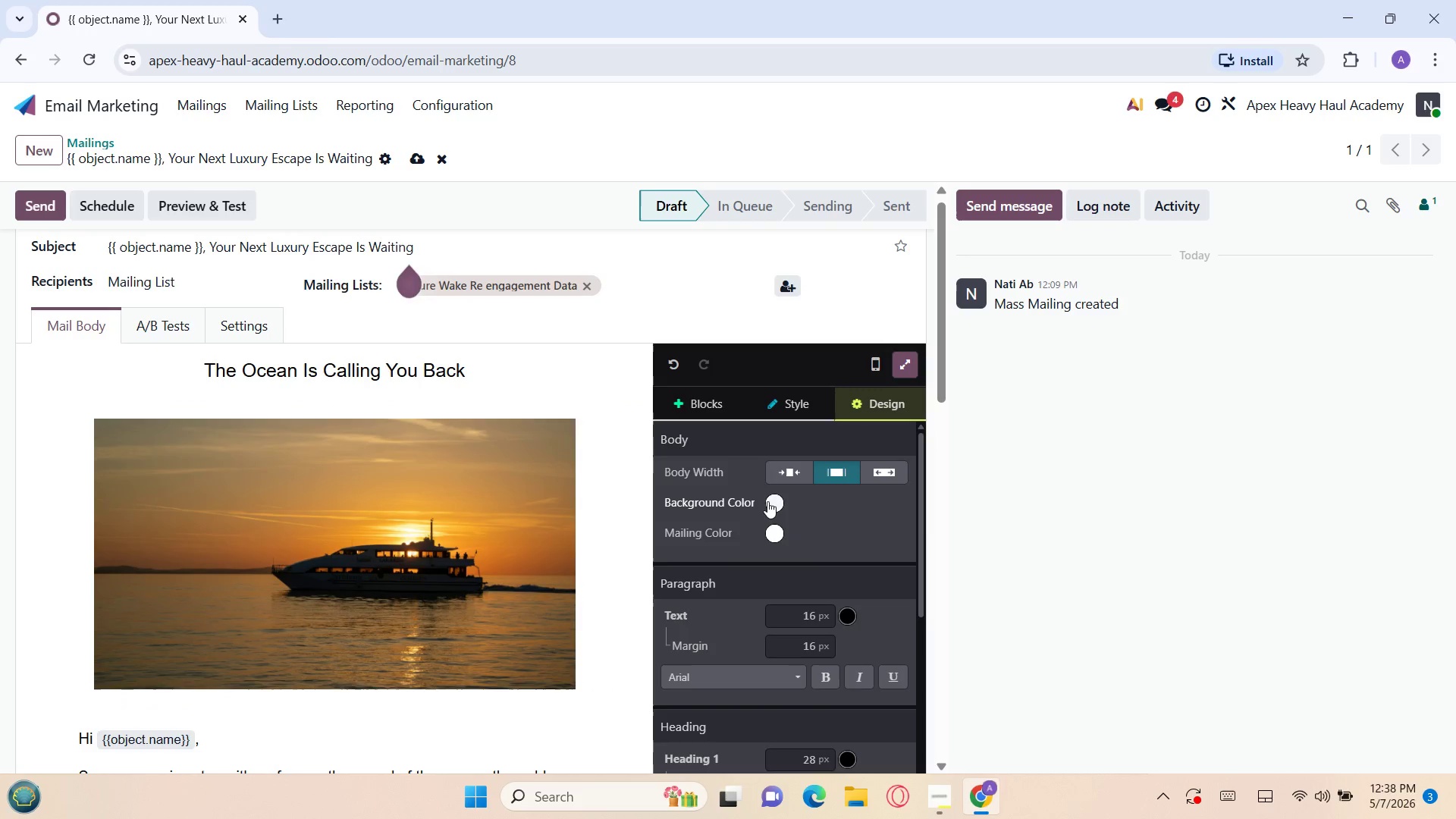 
left_click([767, 501])
 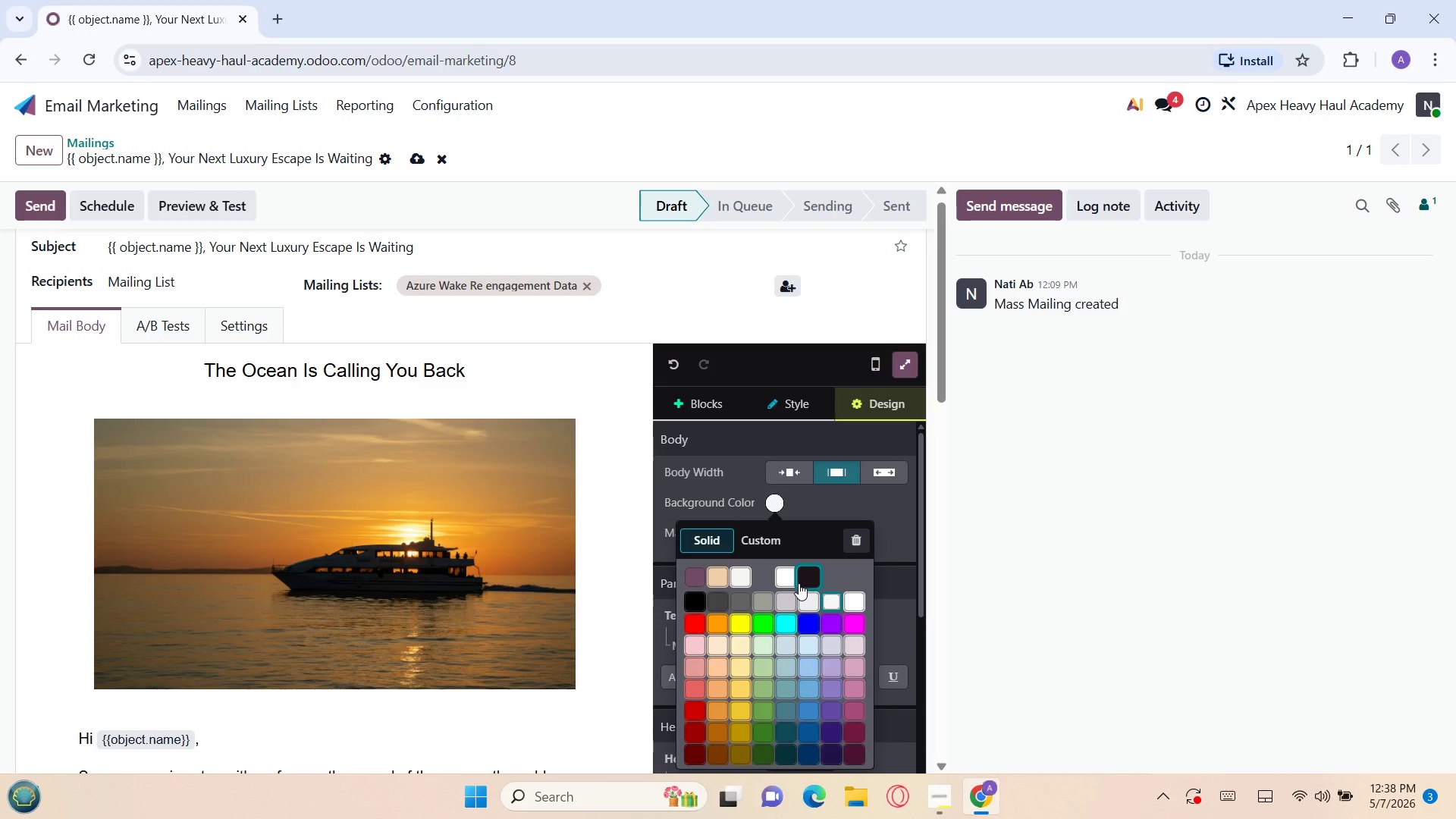 
wait(6.78)
 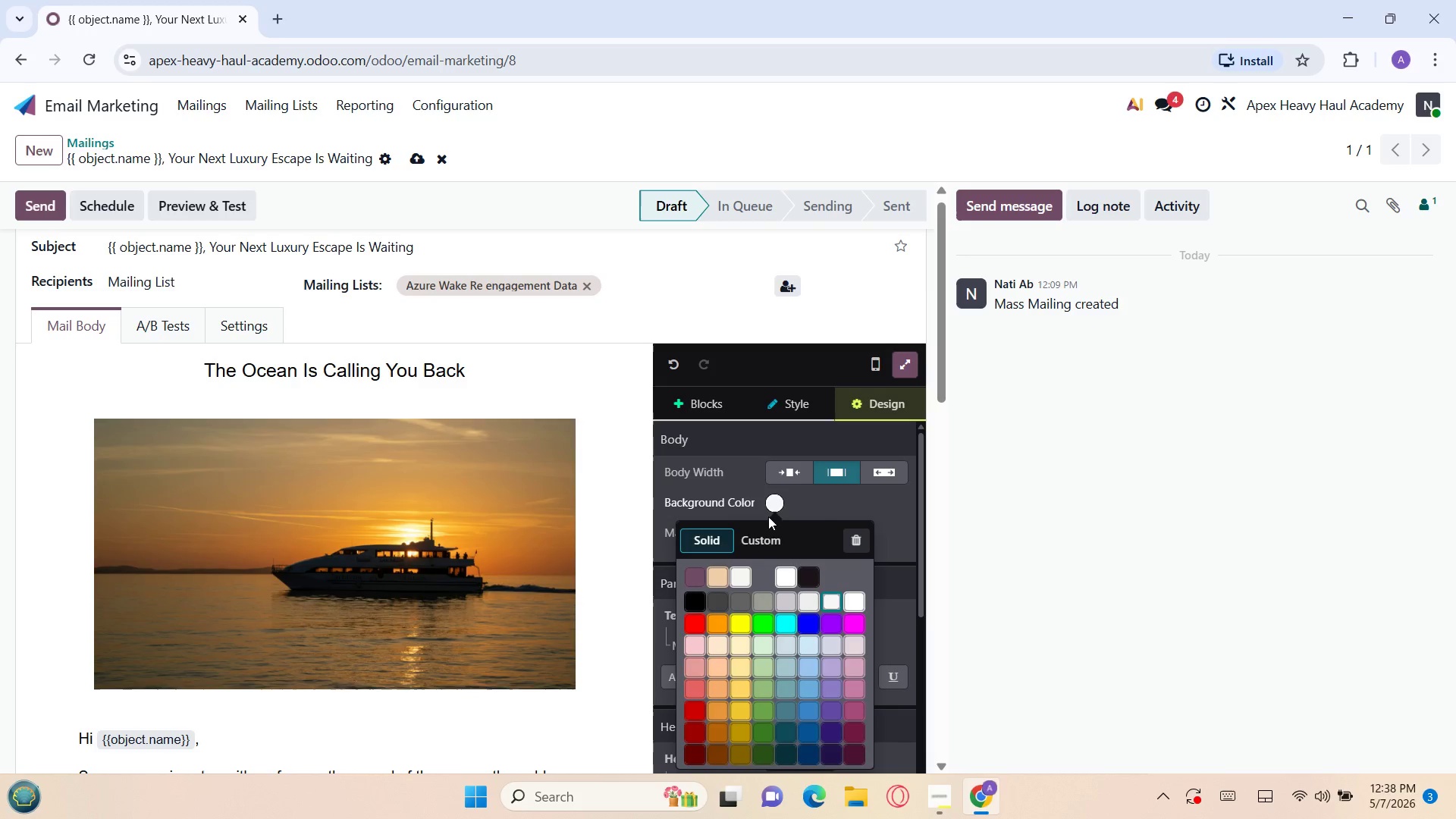 
left_click([808, 497])
 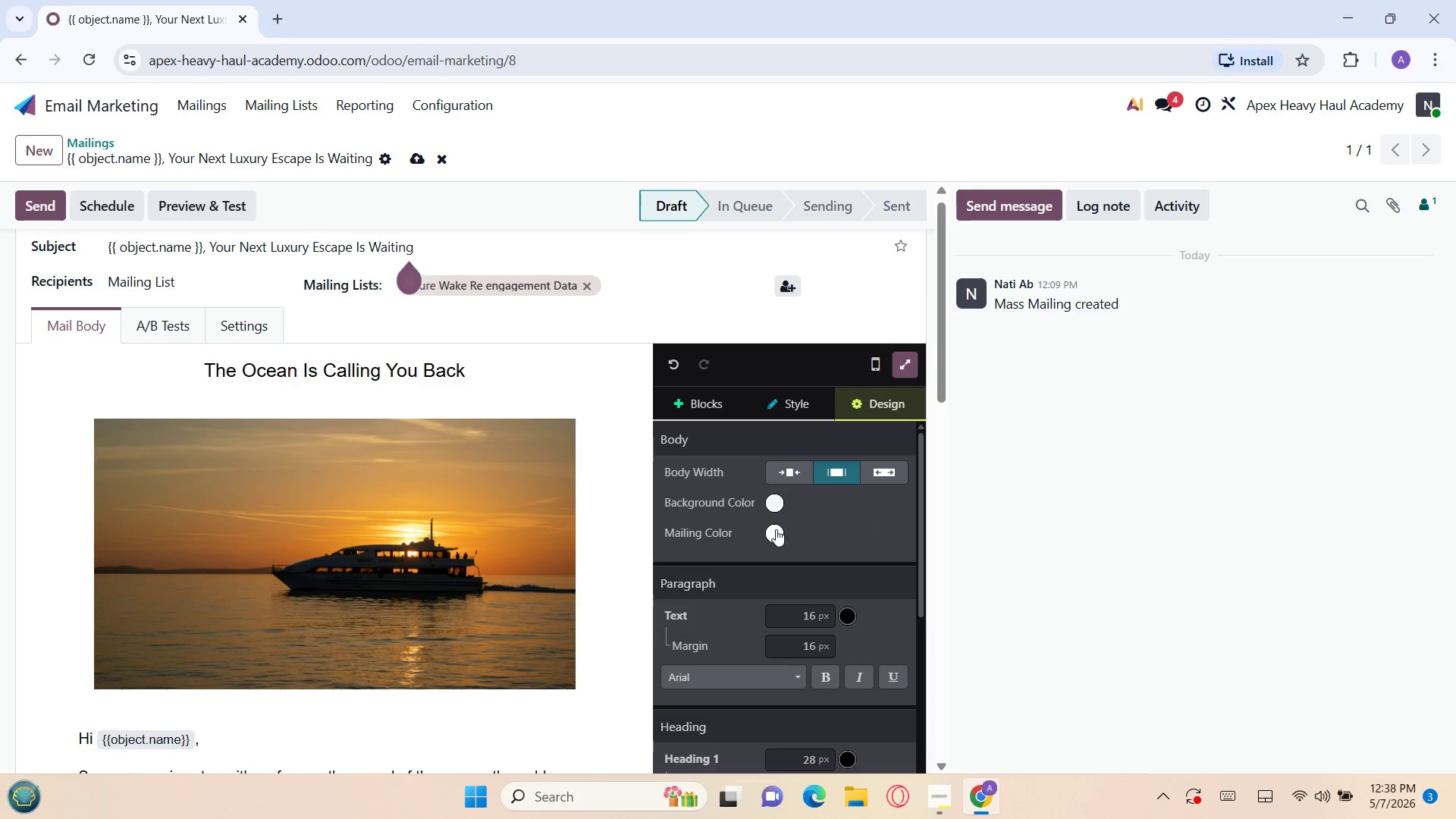 
left_click([773, 530])
 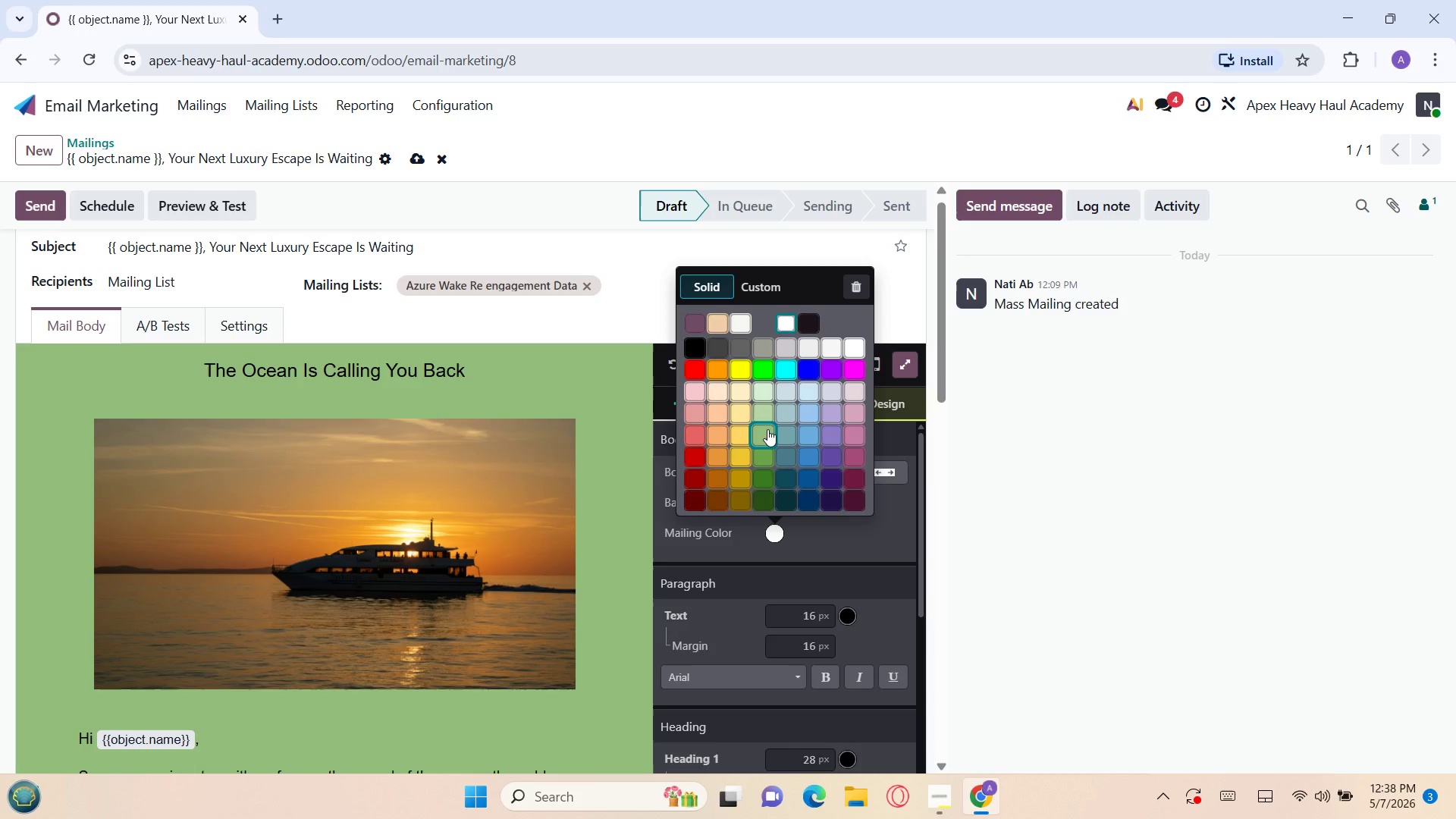 
wait(10.58)
 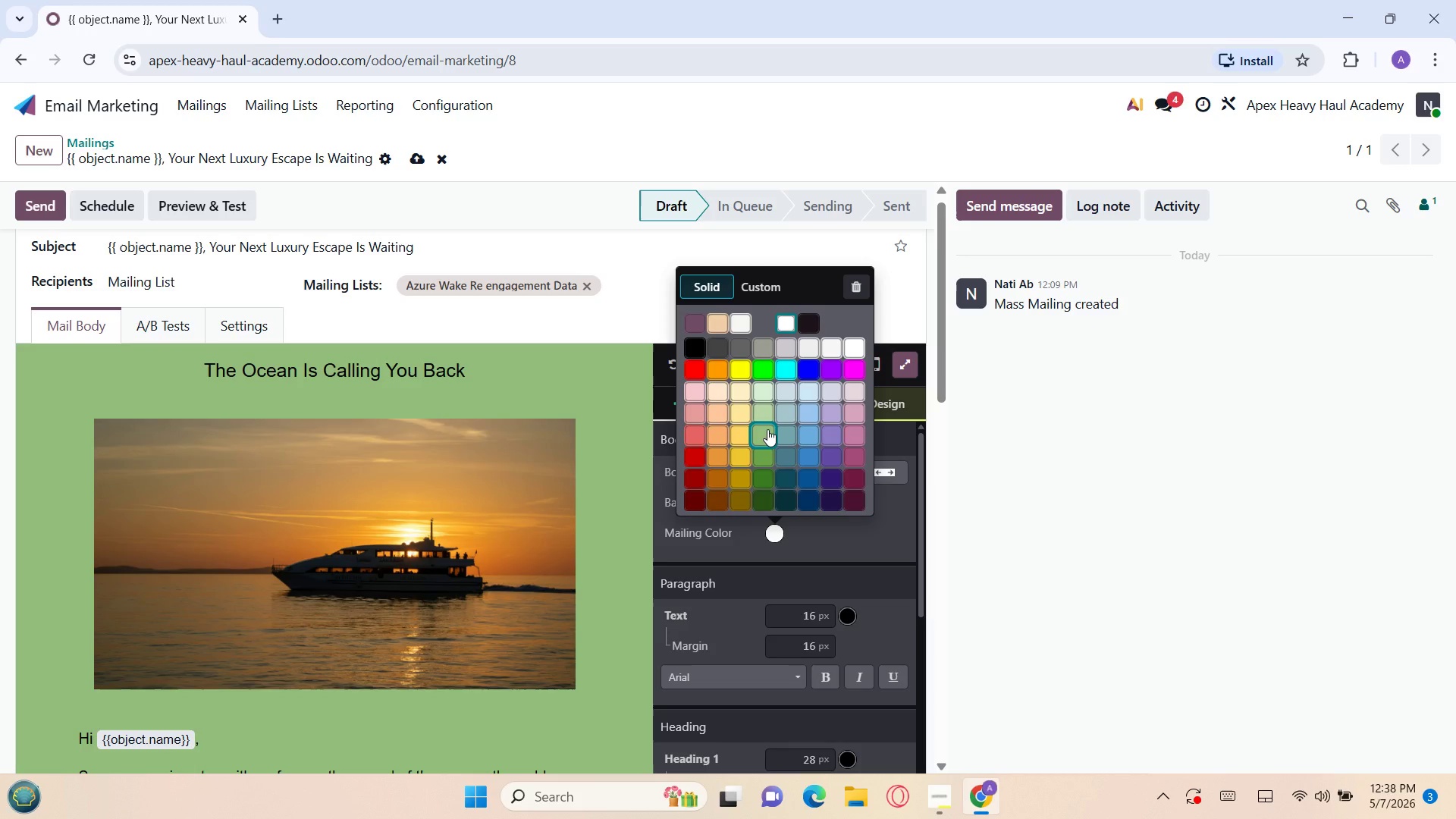 
left_click([777, 413])
 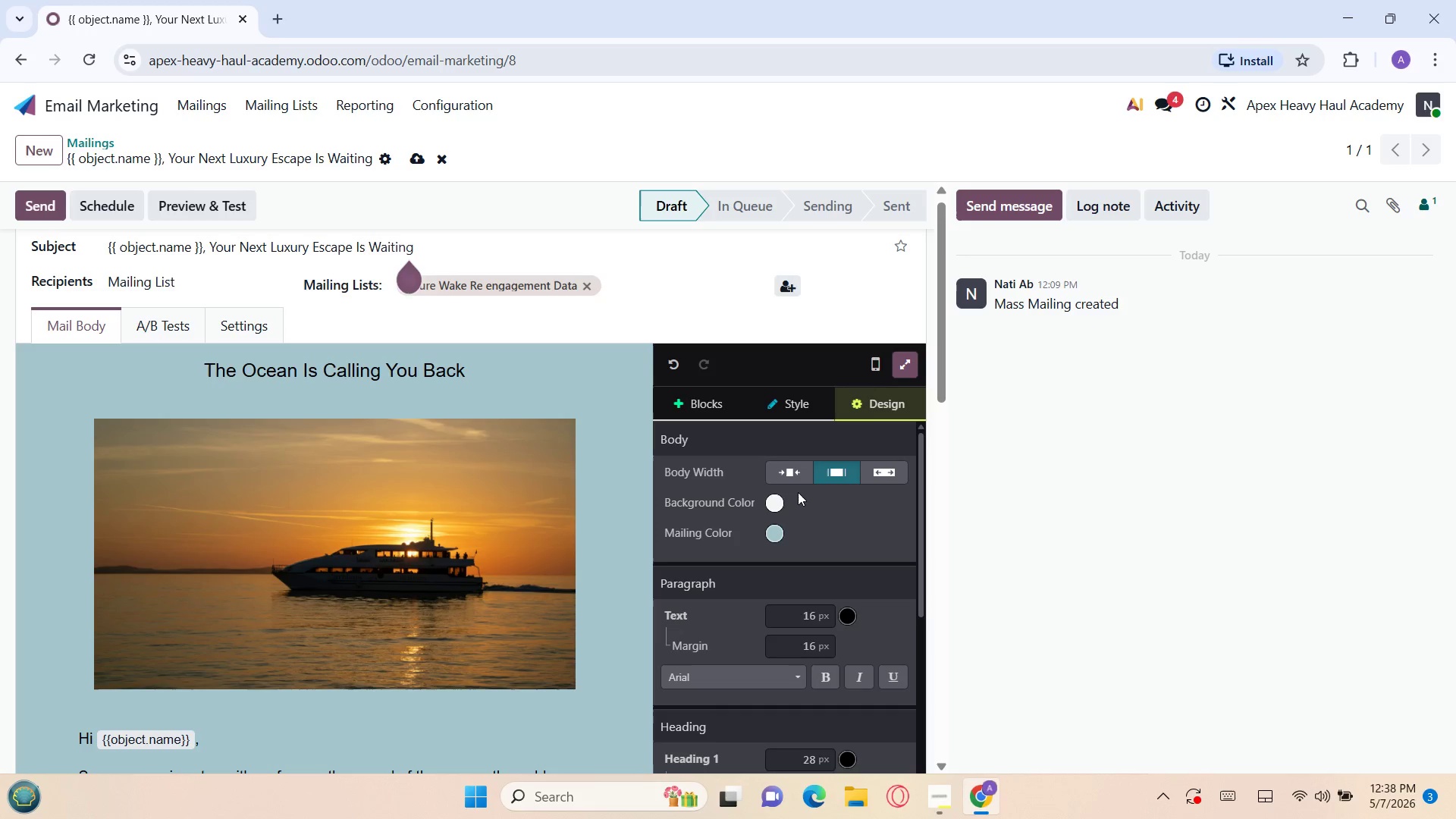 
left_click([774, 499])
 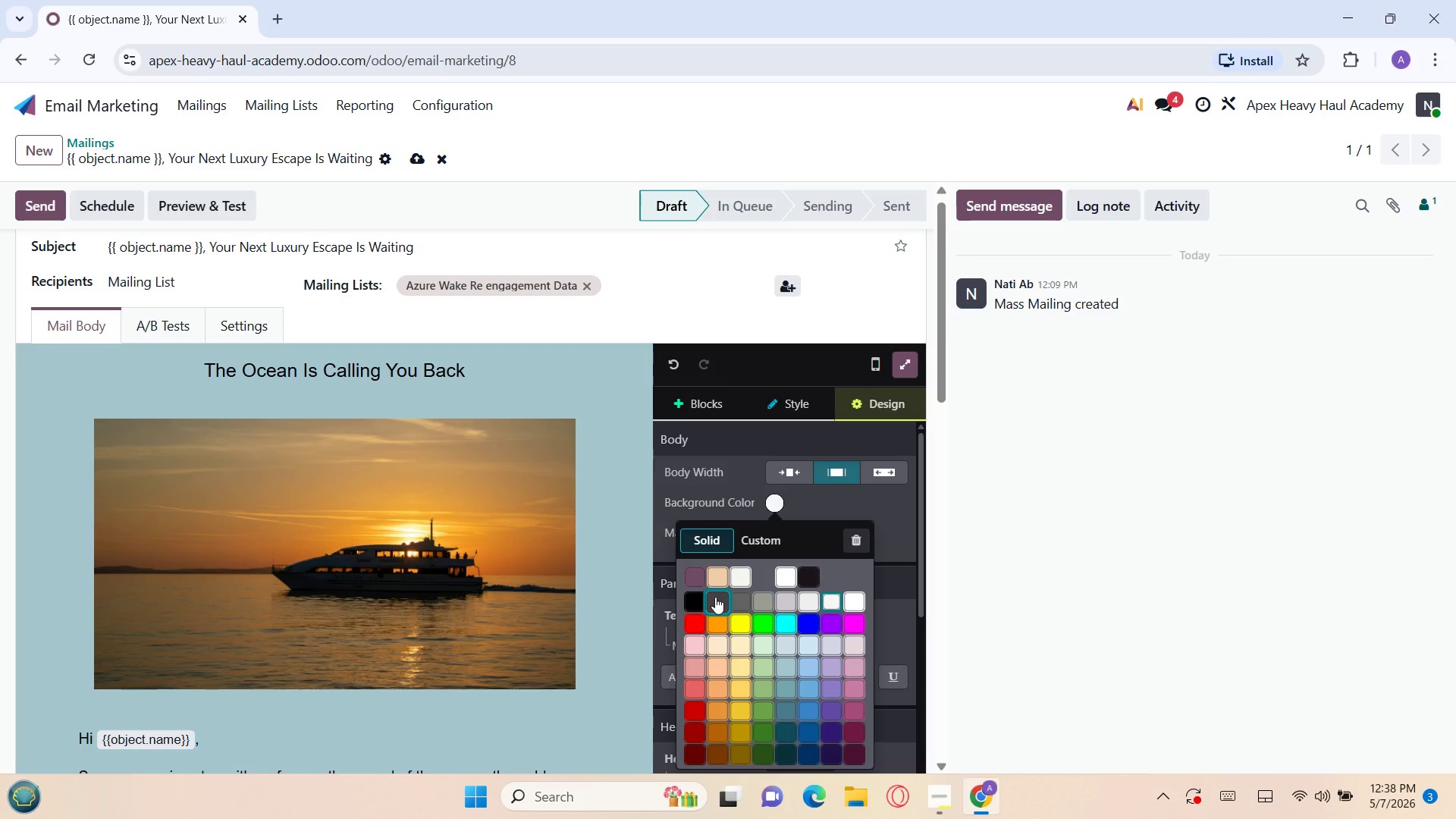 
wait(5.72)
 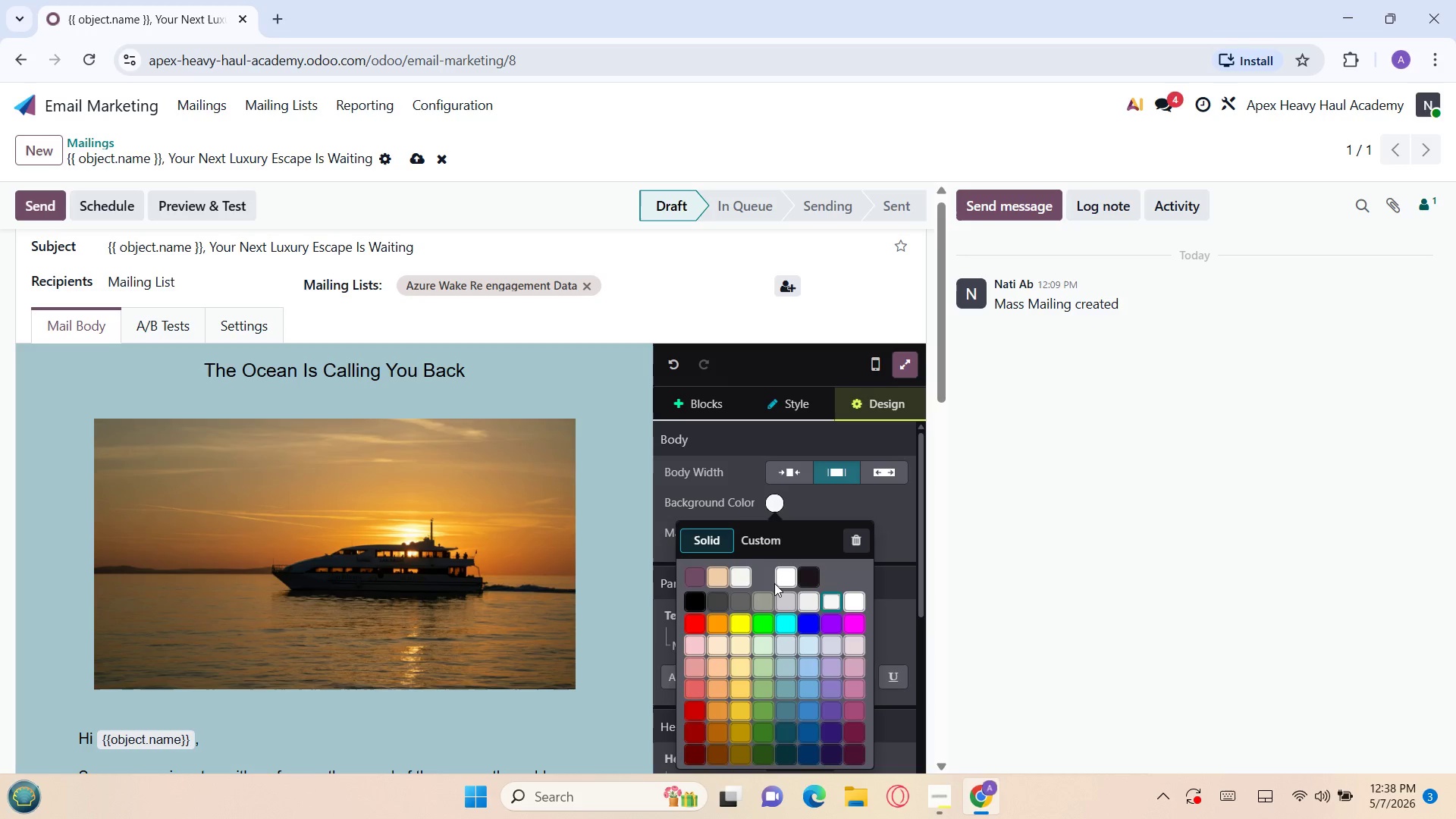 
left_click([588, 577])
 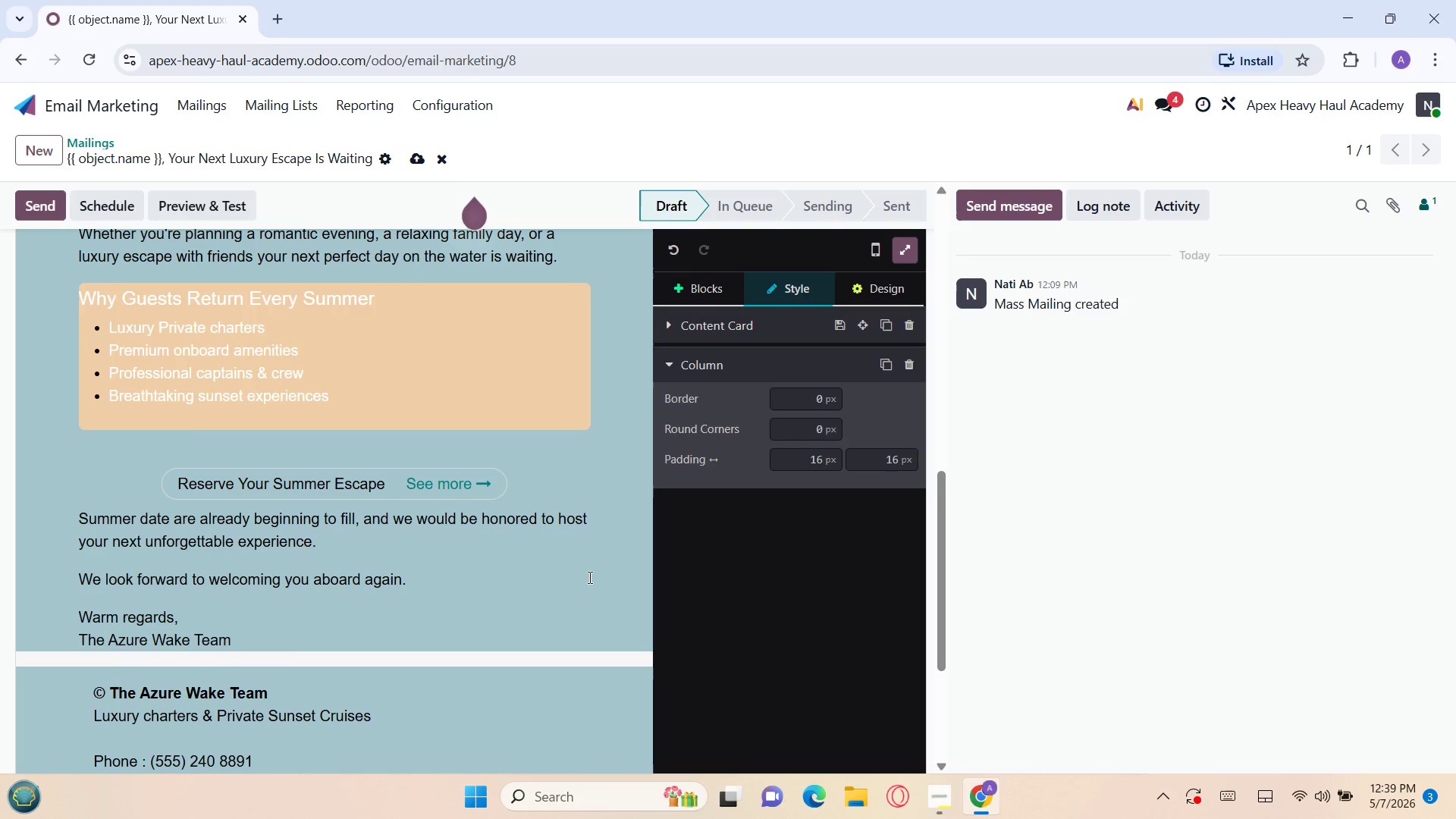 
wait(12.7)
 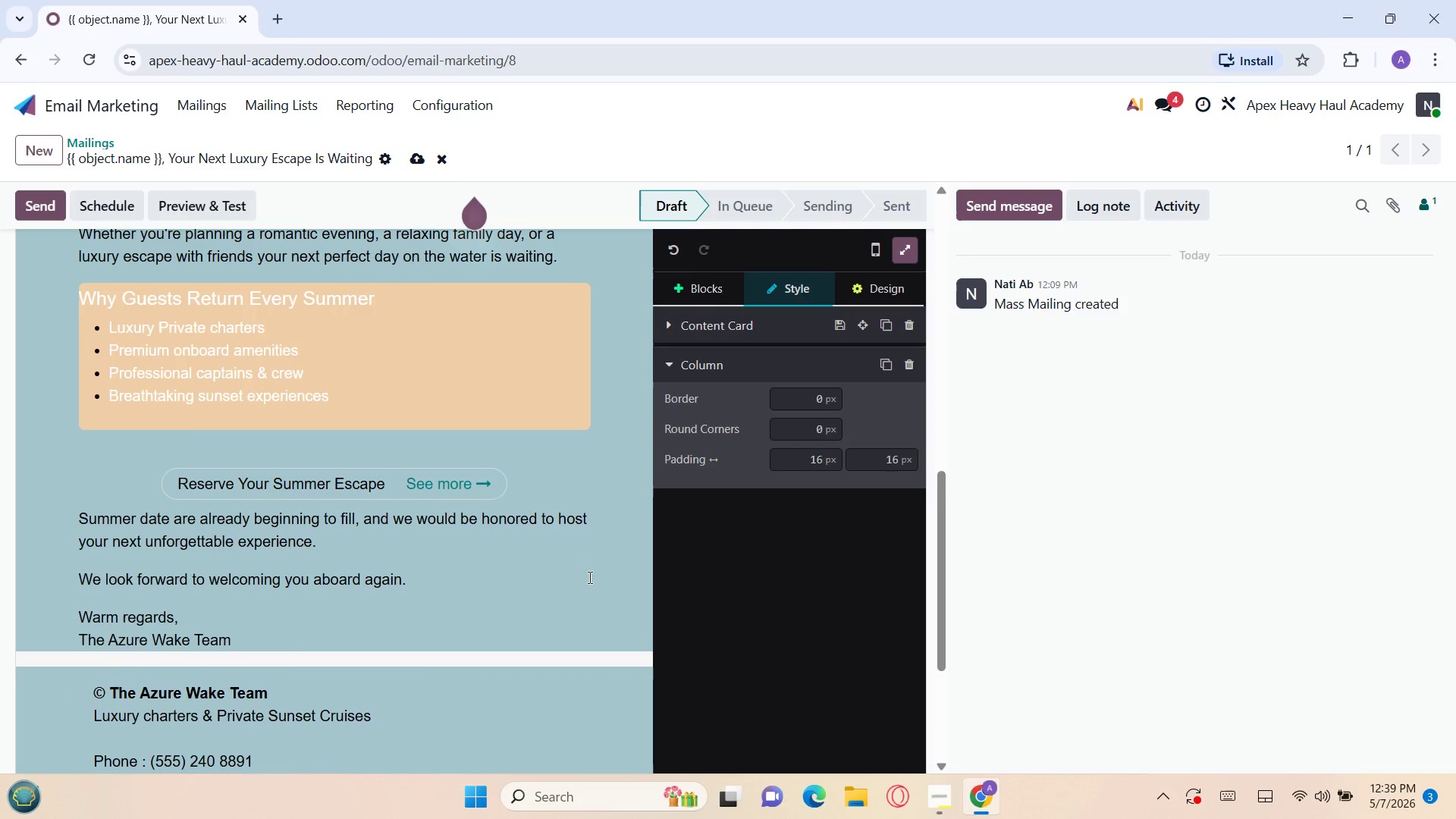 
left_click([869, 328])
 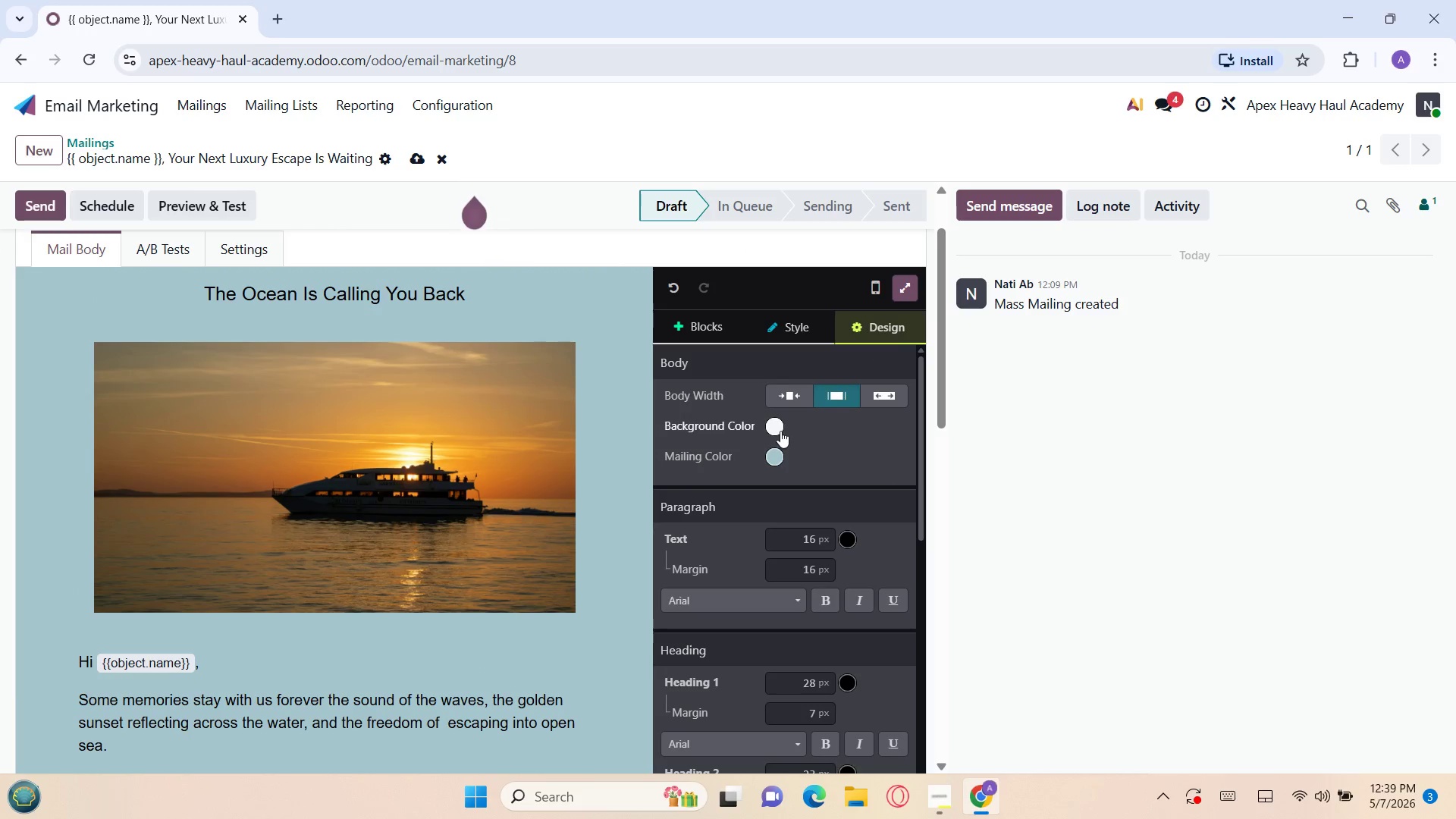 
left_click([779, 430])
 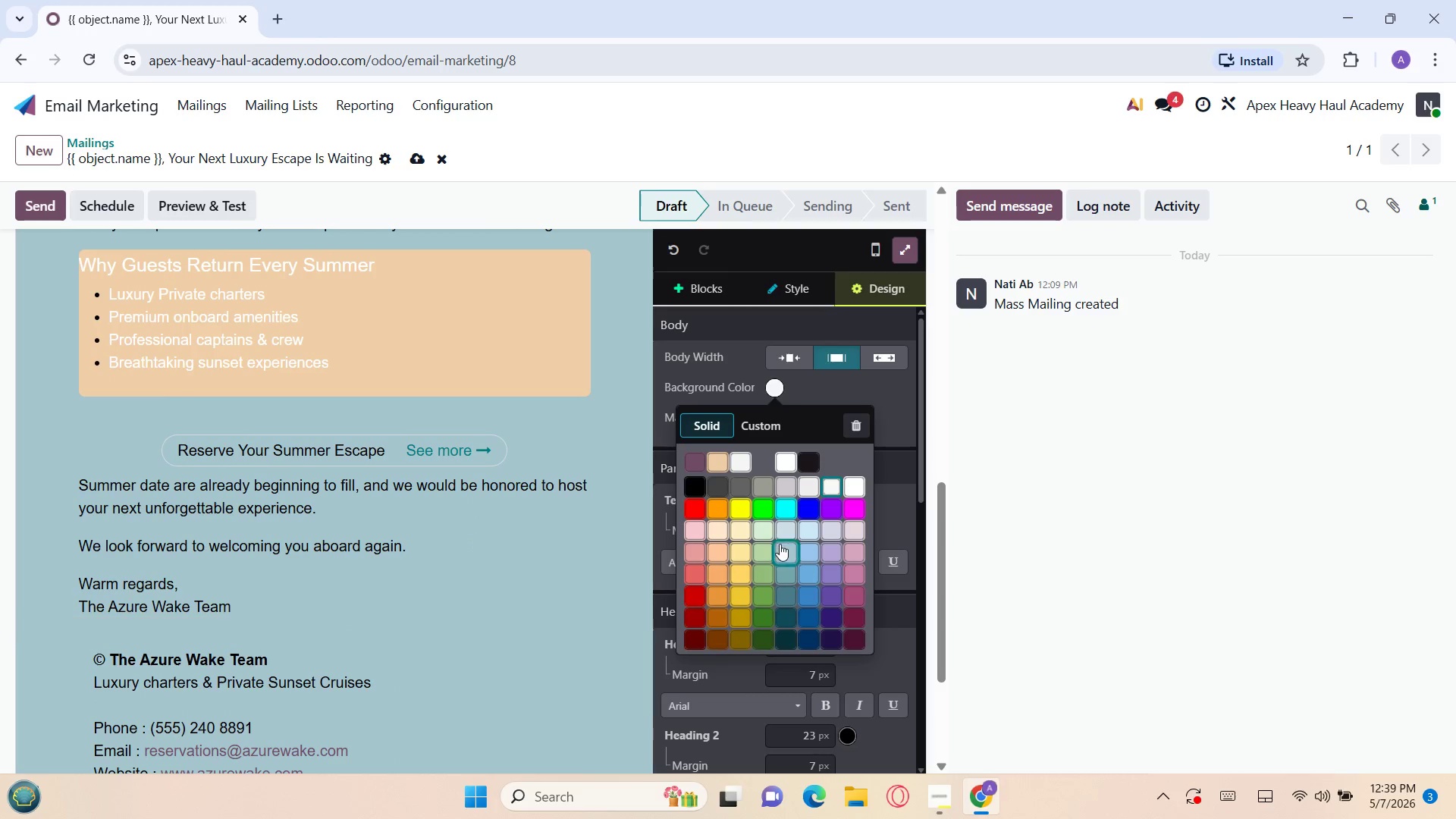 
wait(6.98)
 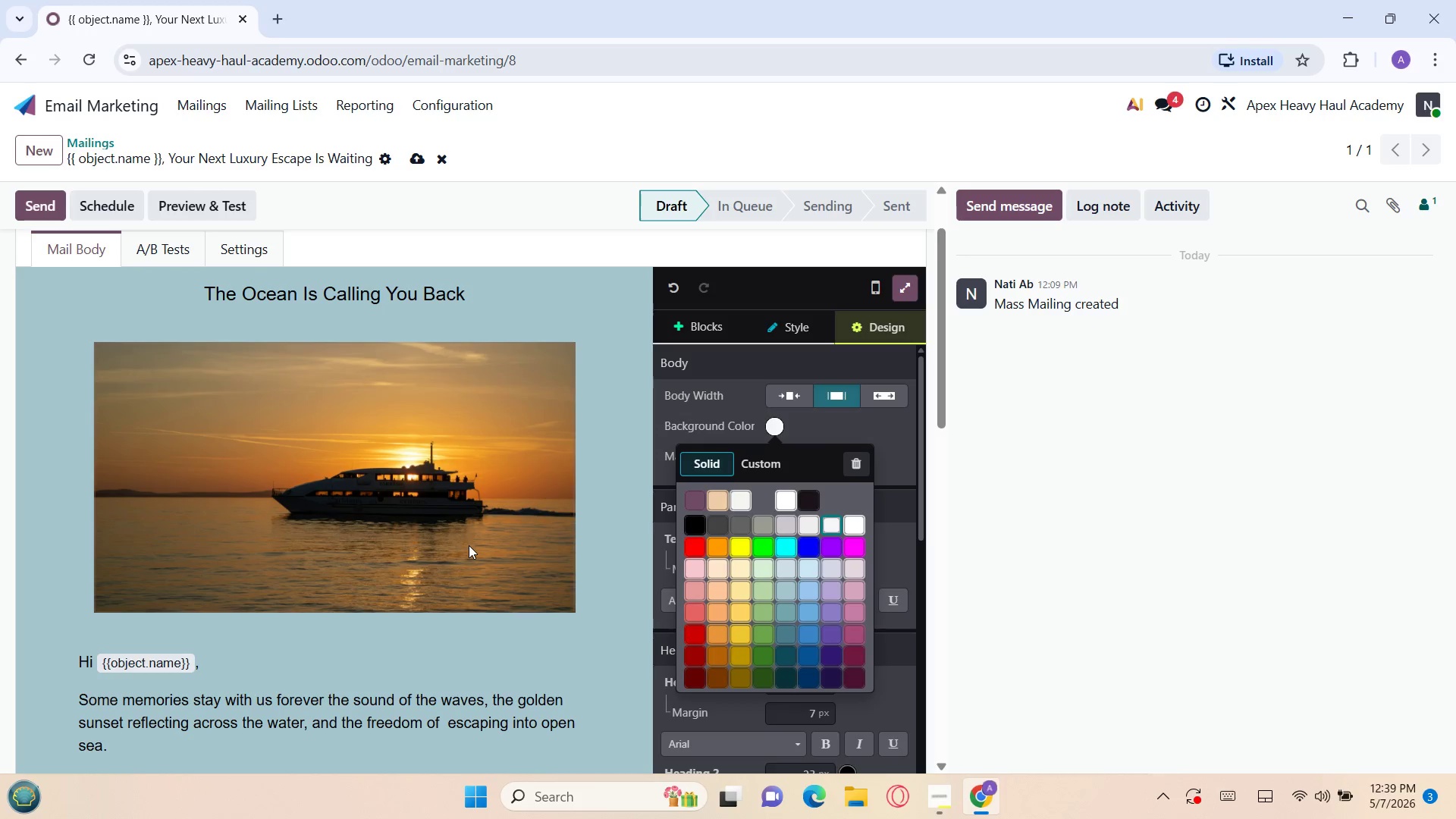 
left_click([783, 553])
 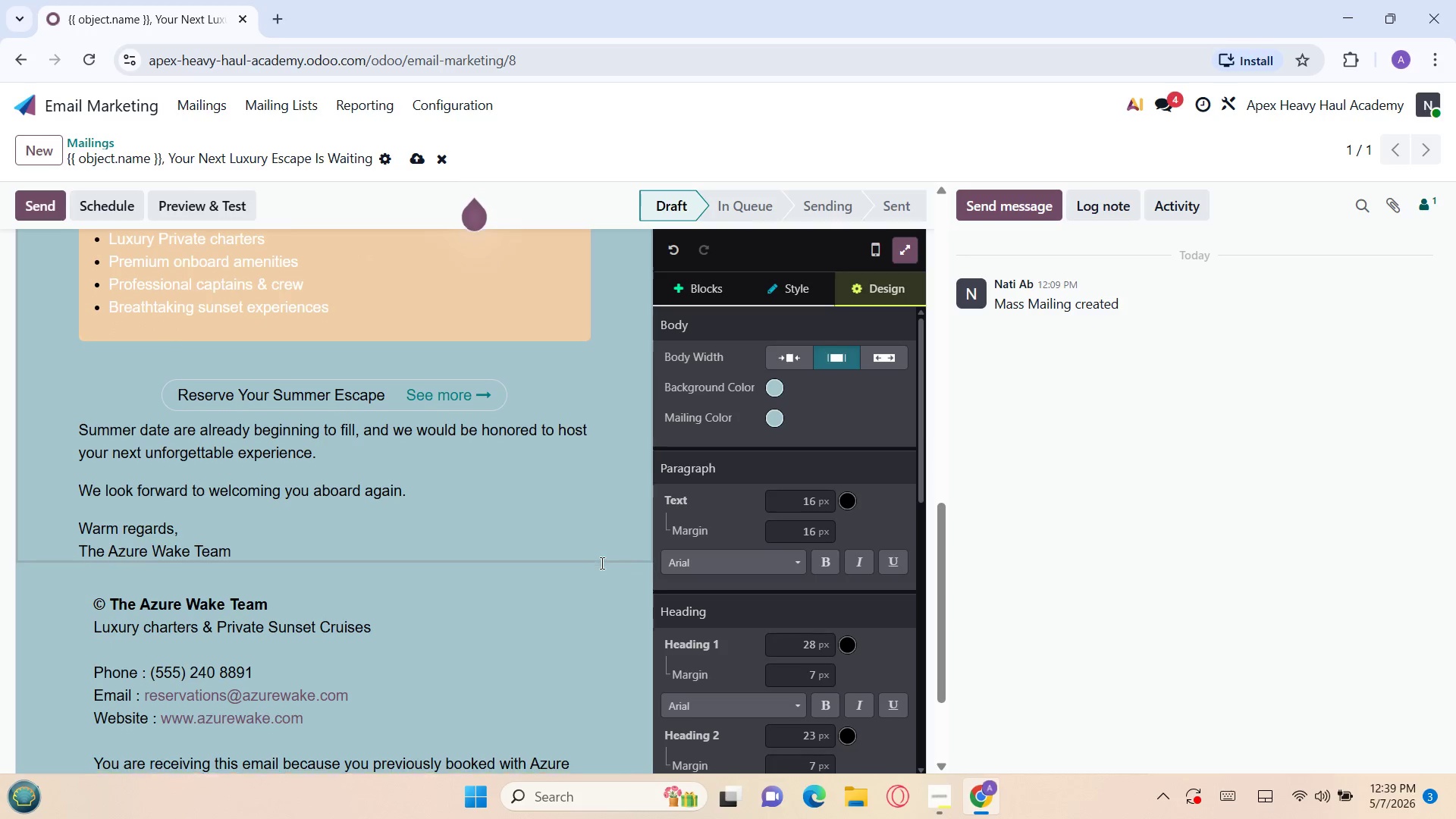 
wait(9.86)
 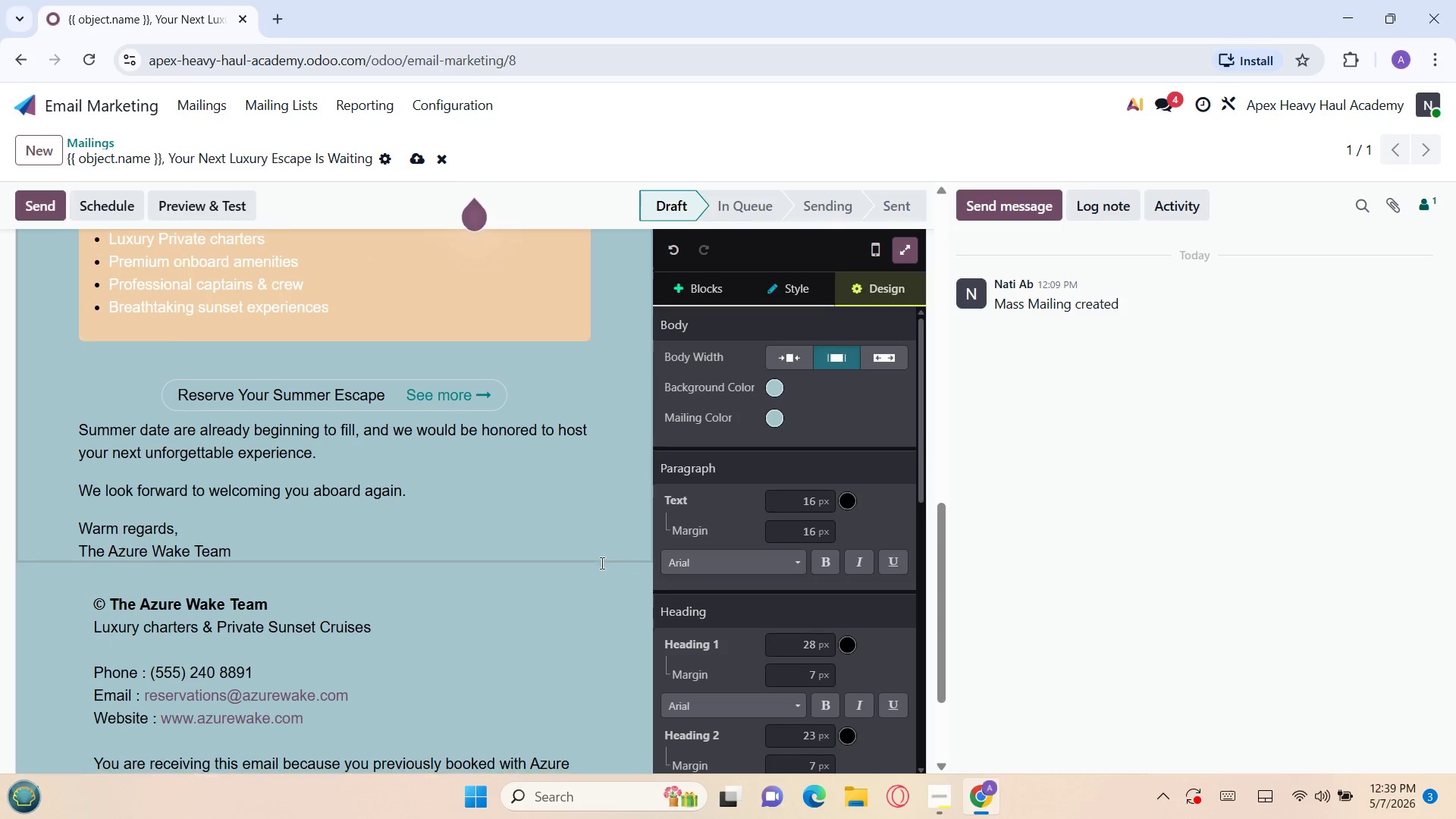 
left_click([1432, 64])
 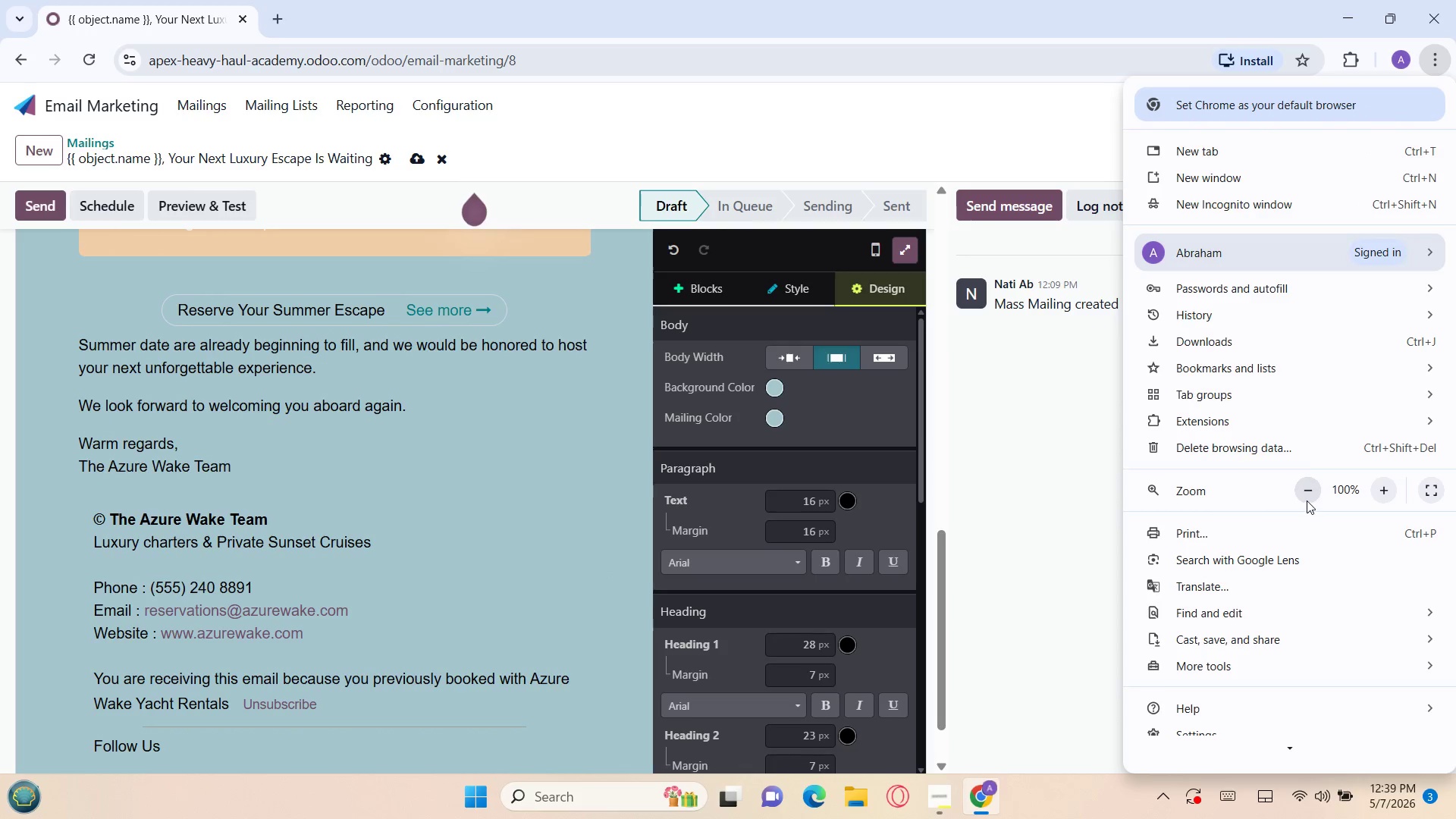 
left_click([1307, 488])
 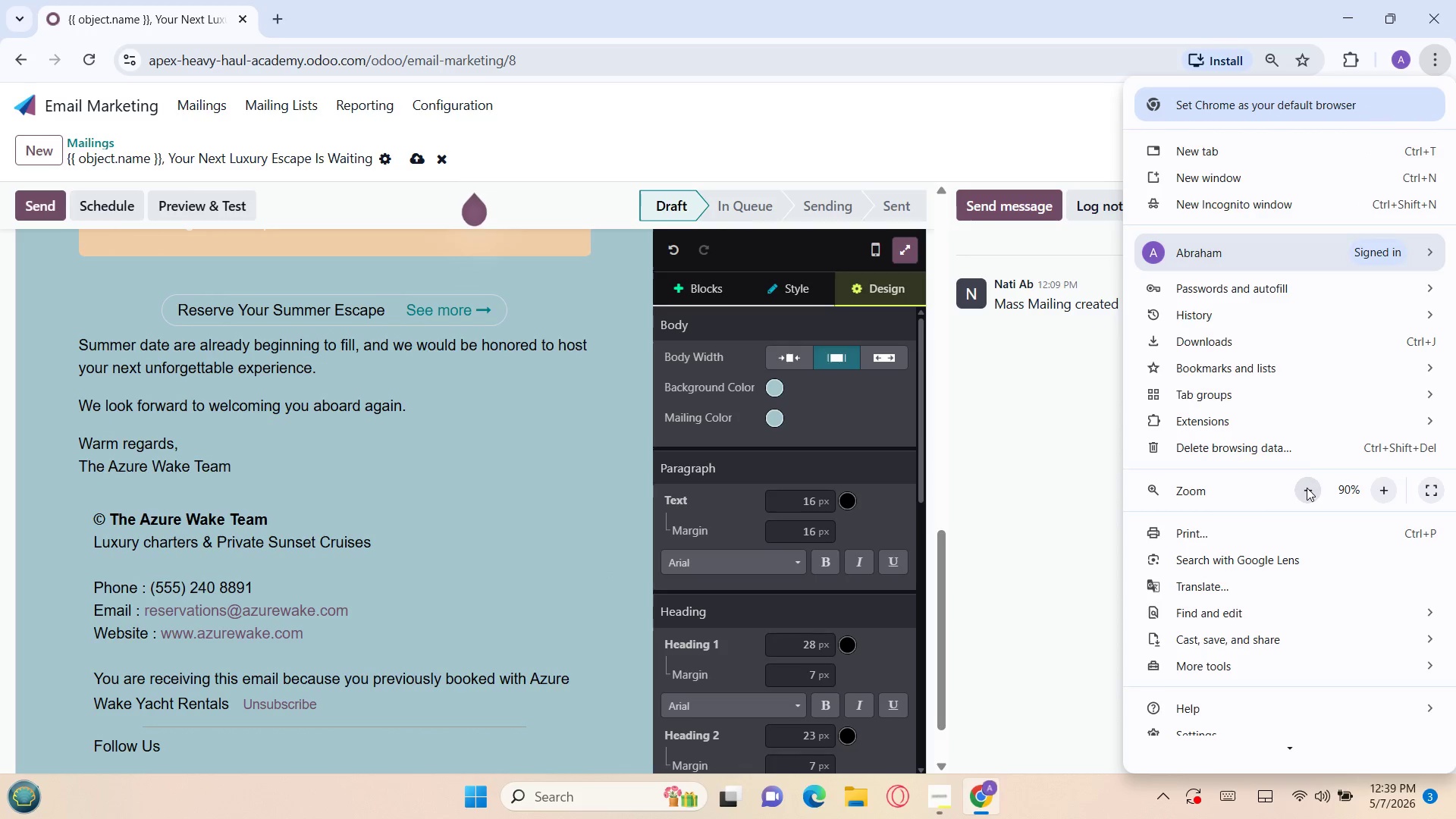 
left_click([1307, 488])
 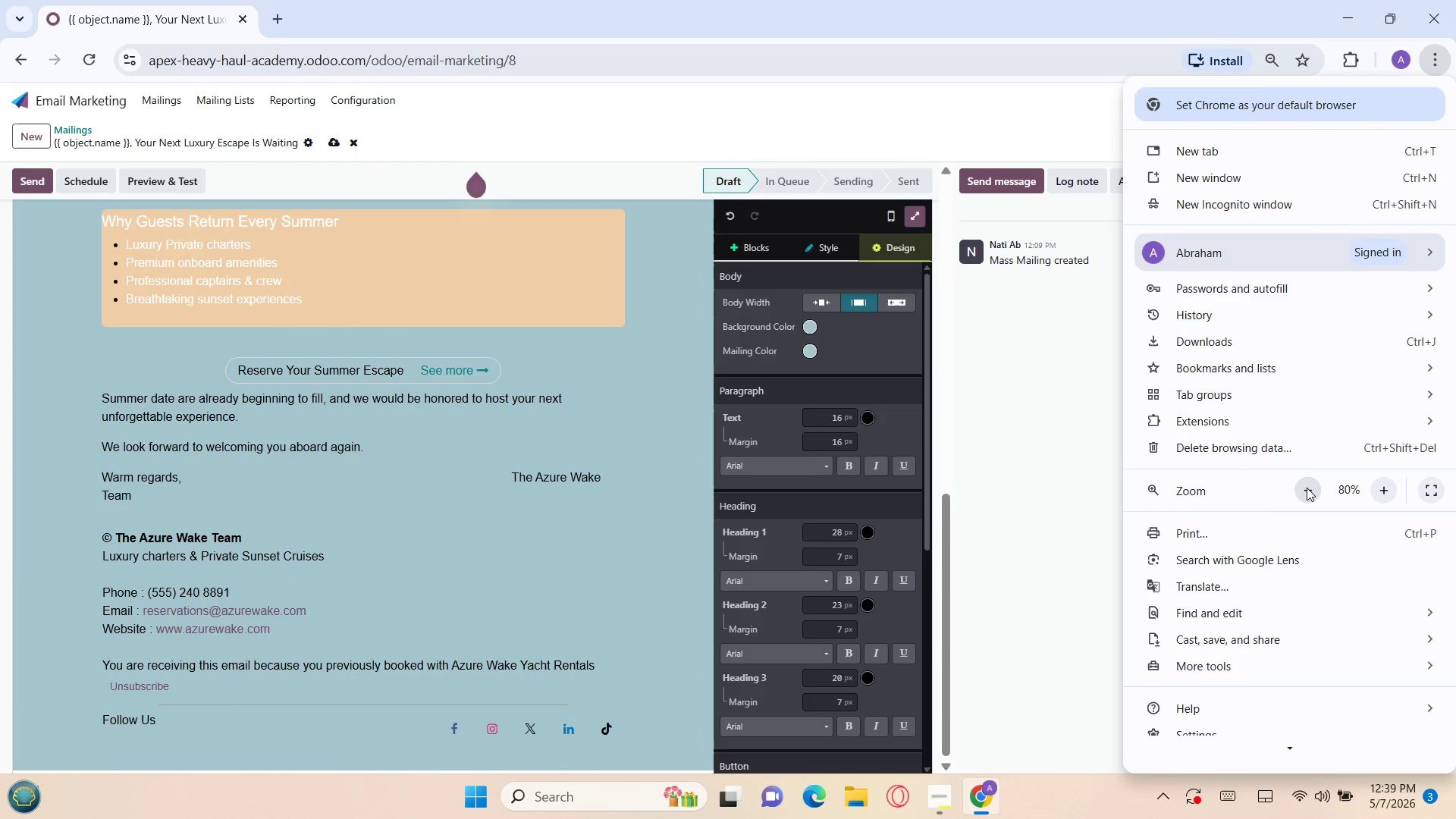 
left_click([1307, 488])
 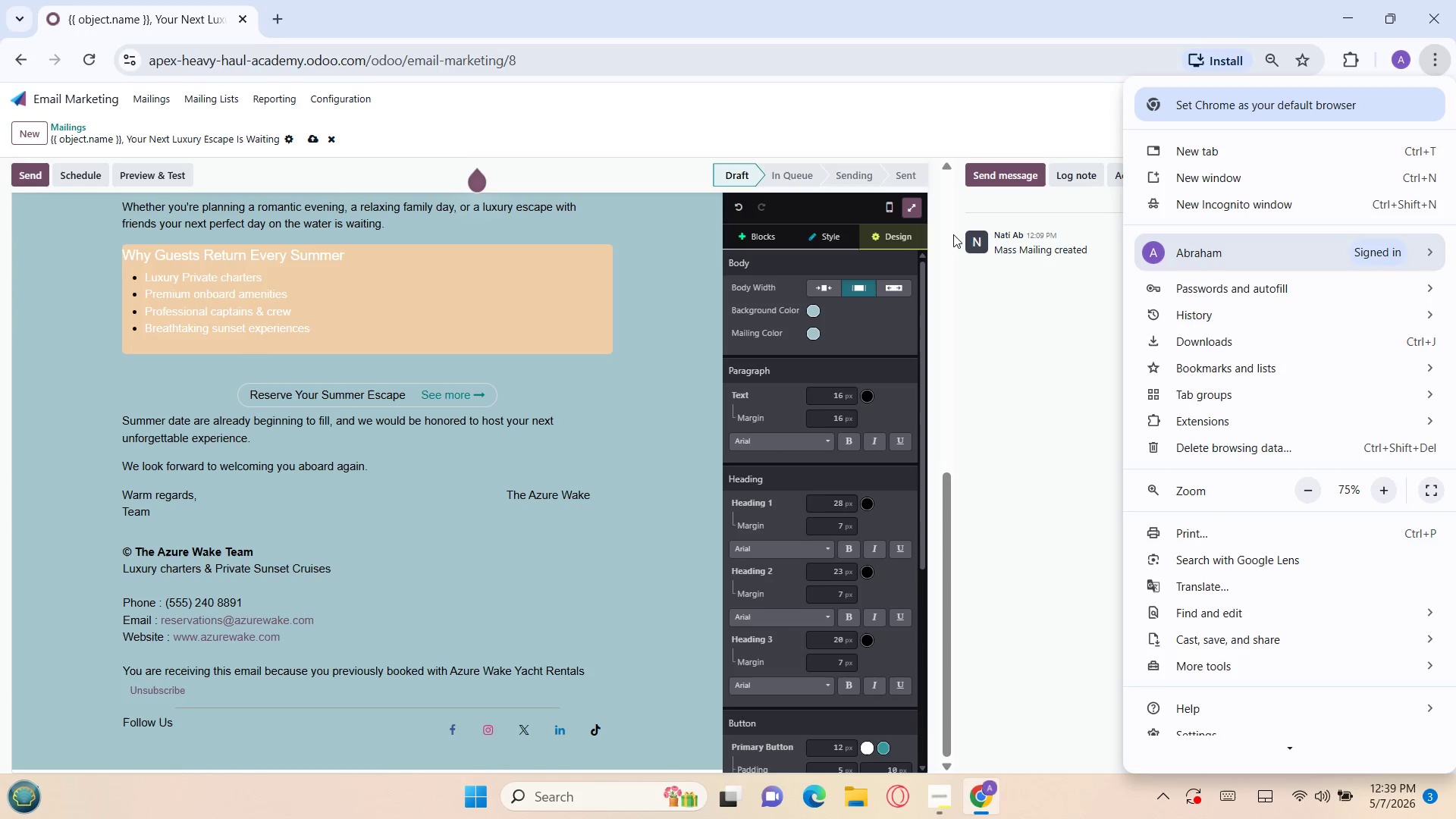 
left_click([907, 209])
 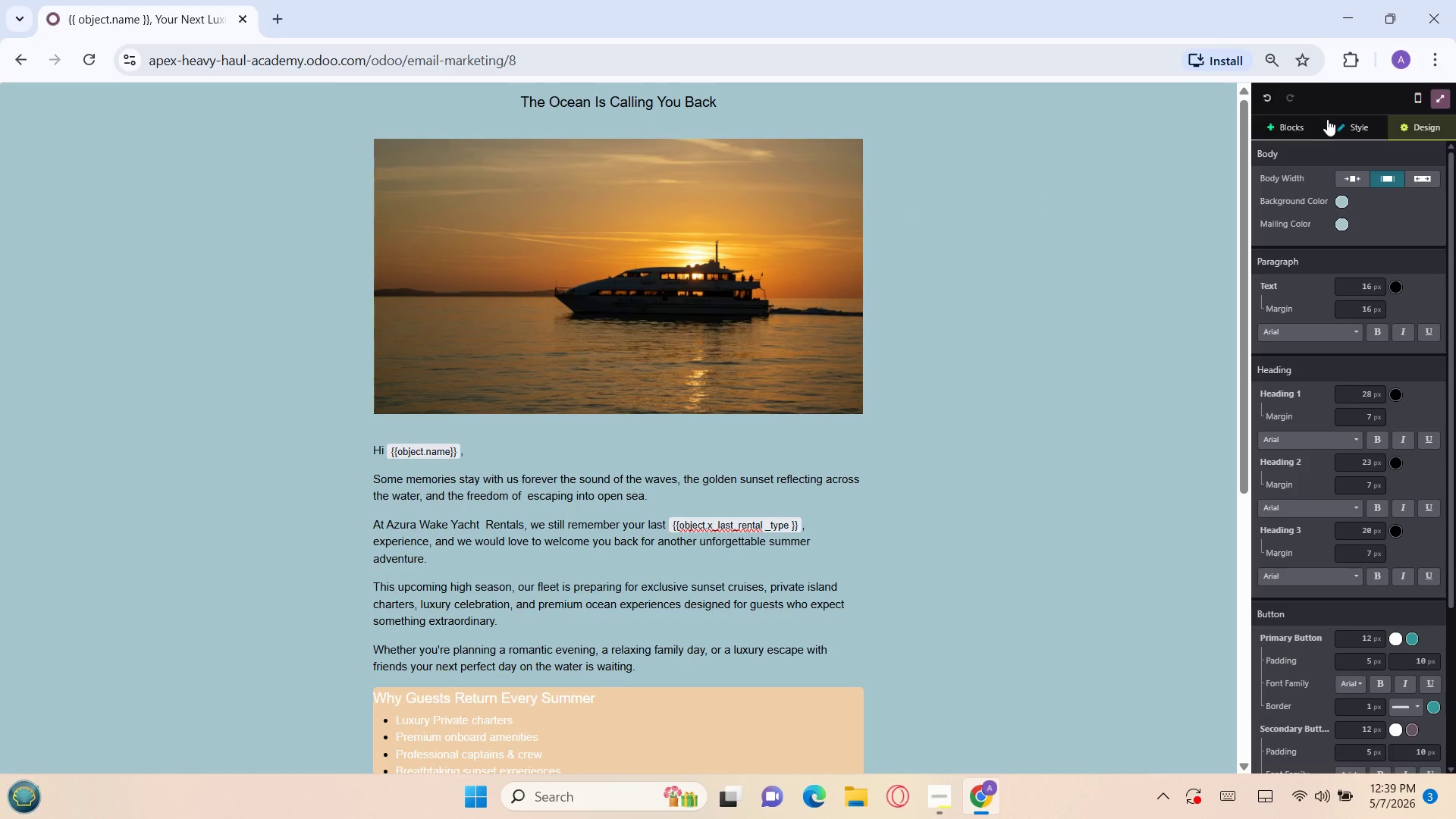 
left_click([1435, 57])
 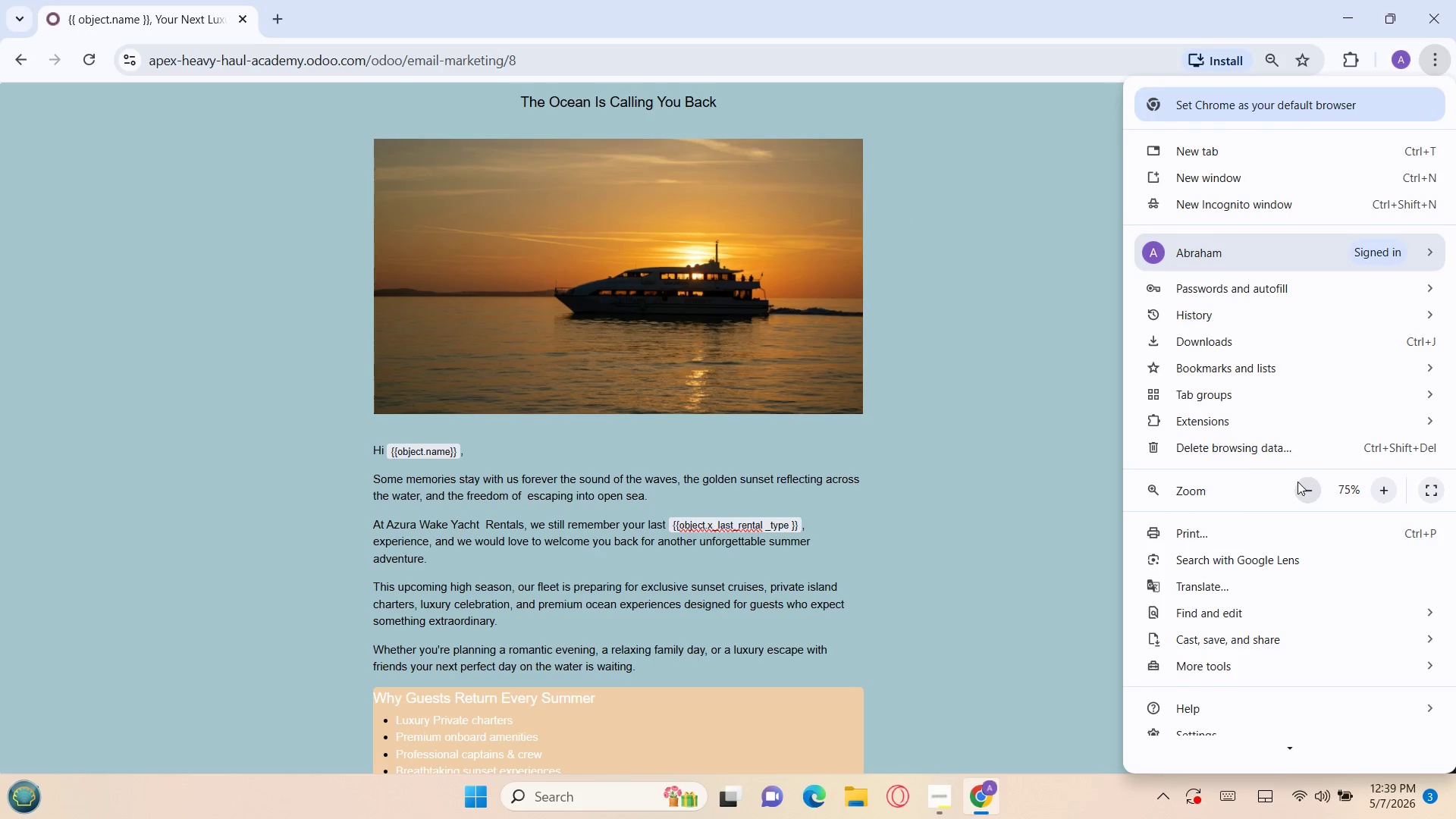 
left_click([1298, 482])
 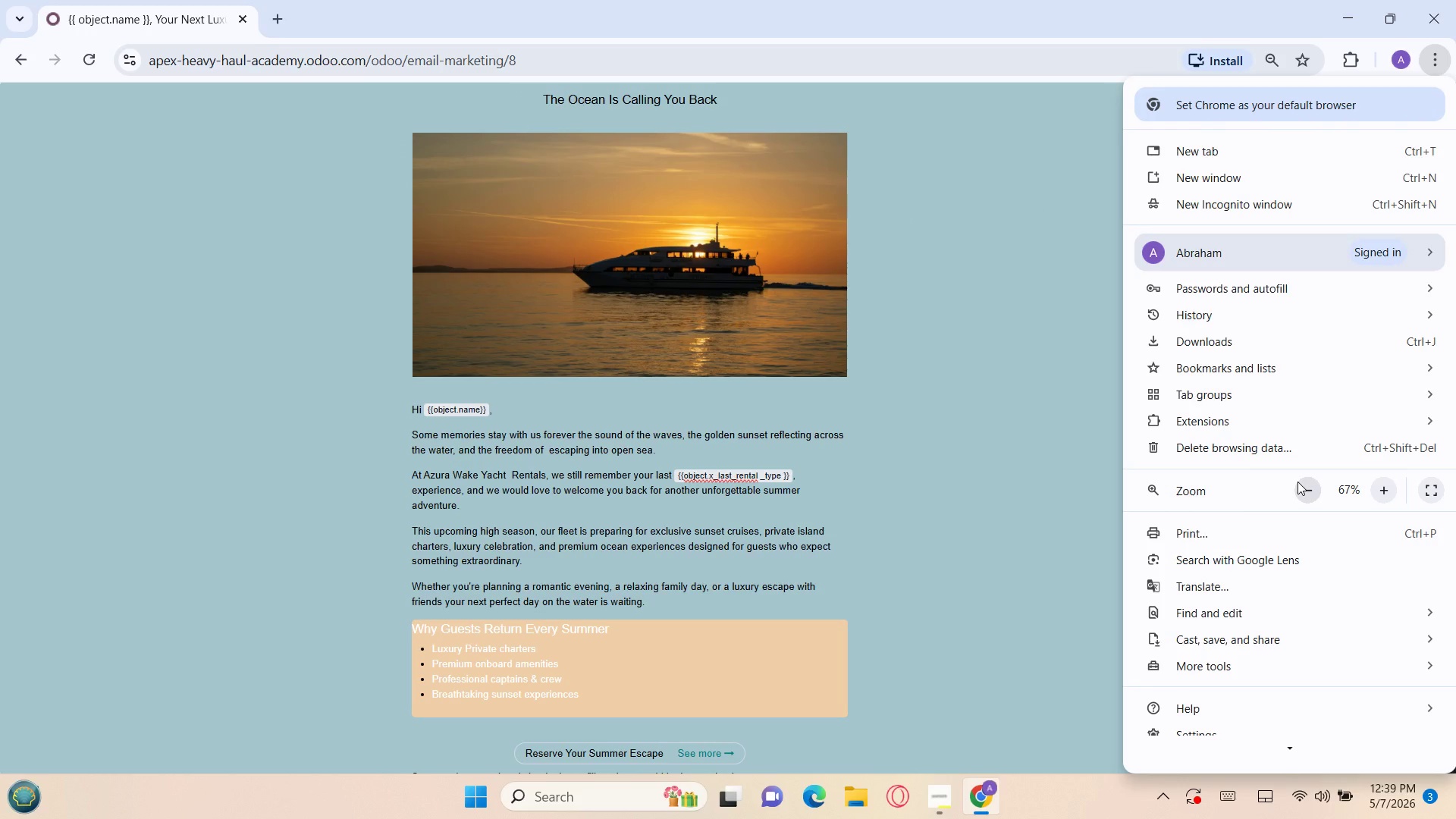 
left_click([1298, 482])
 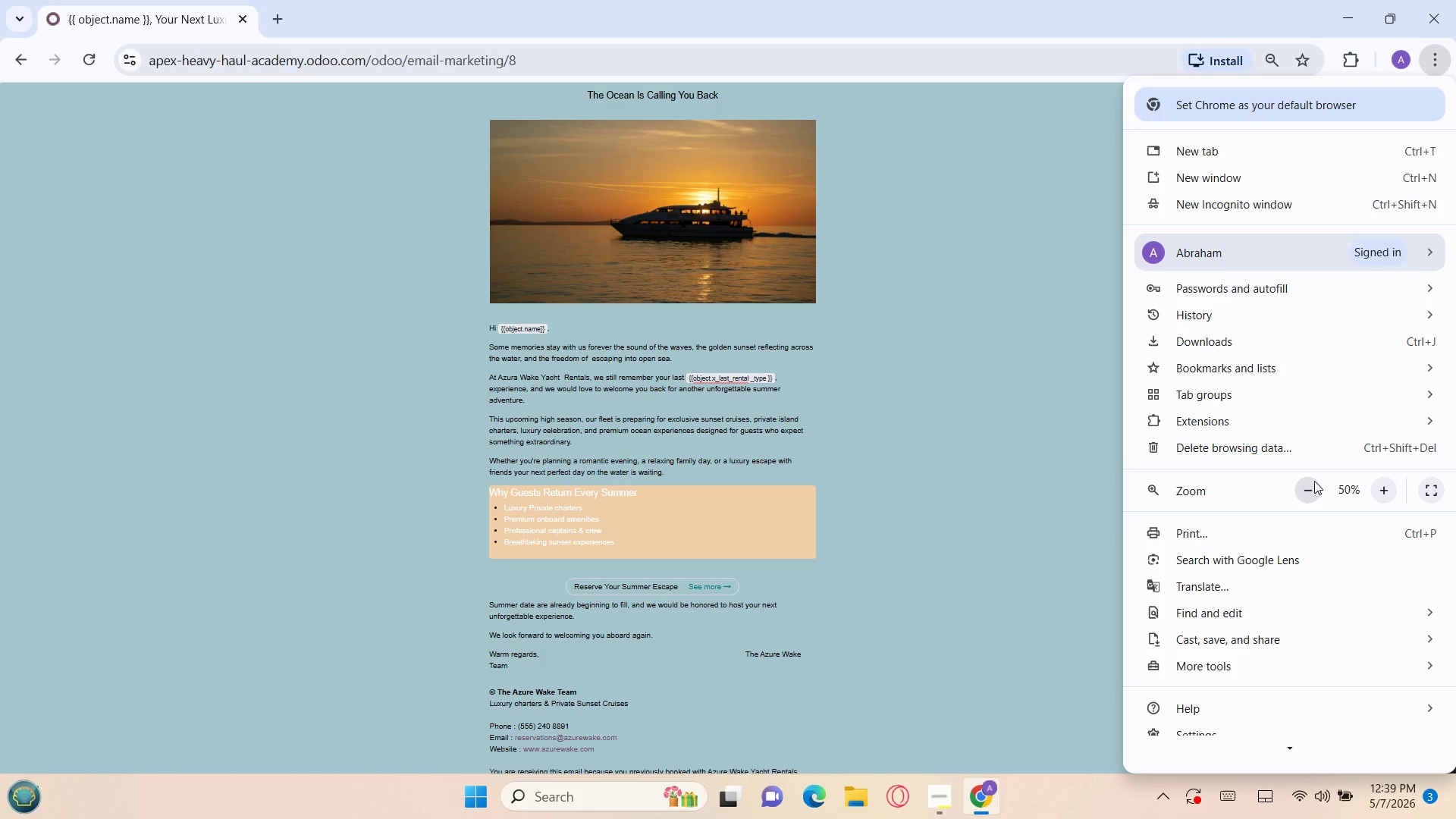 
wait(5.45)
 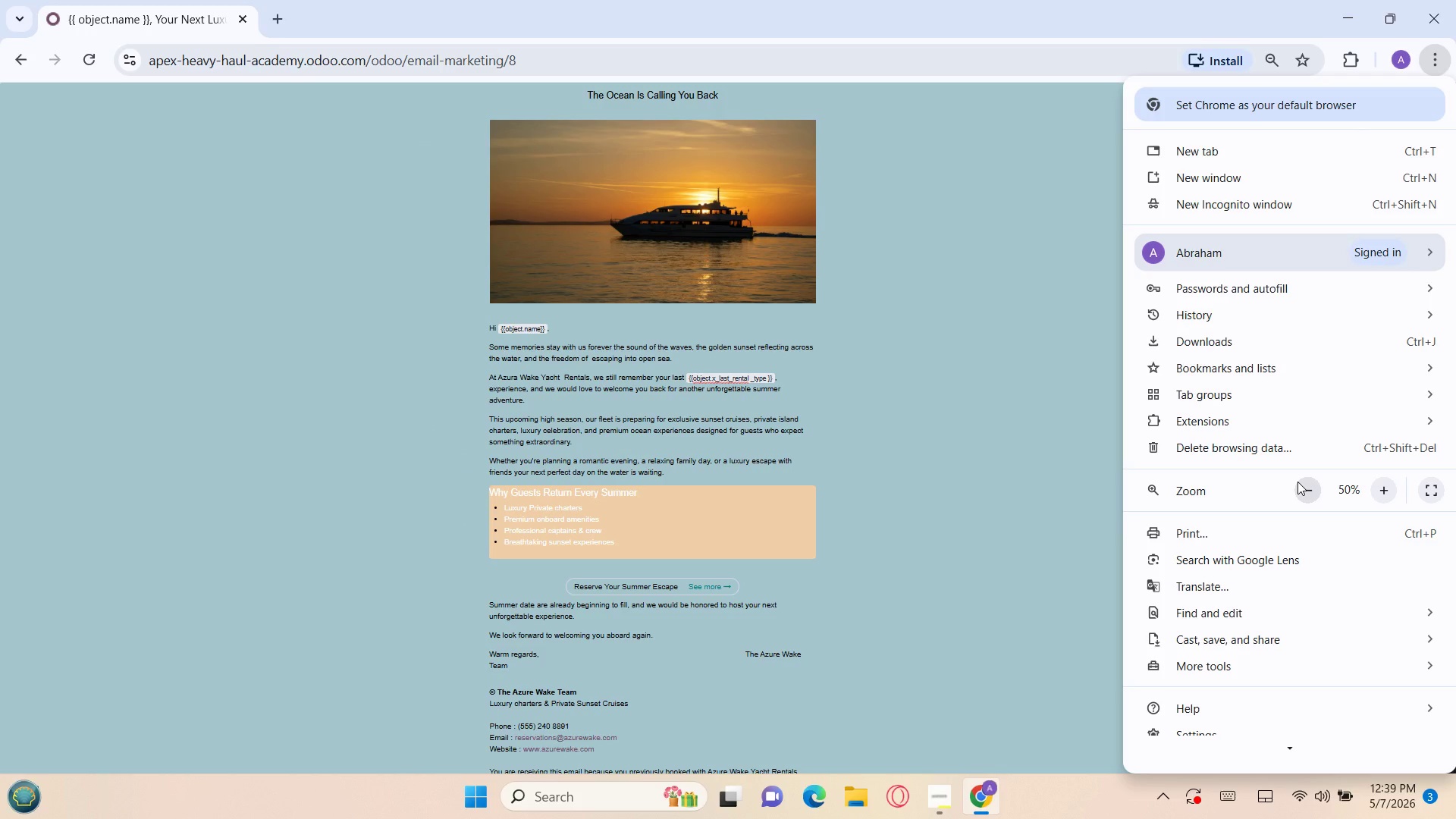 
double_click([1382, 477])
 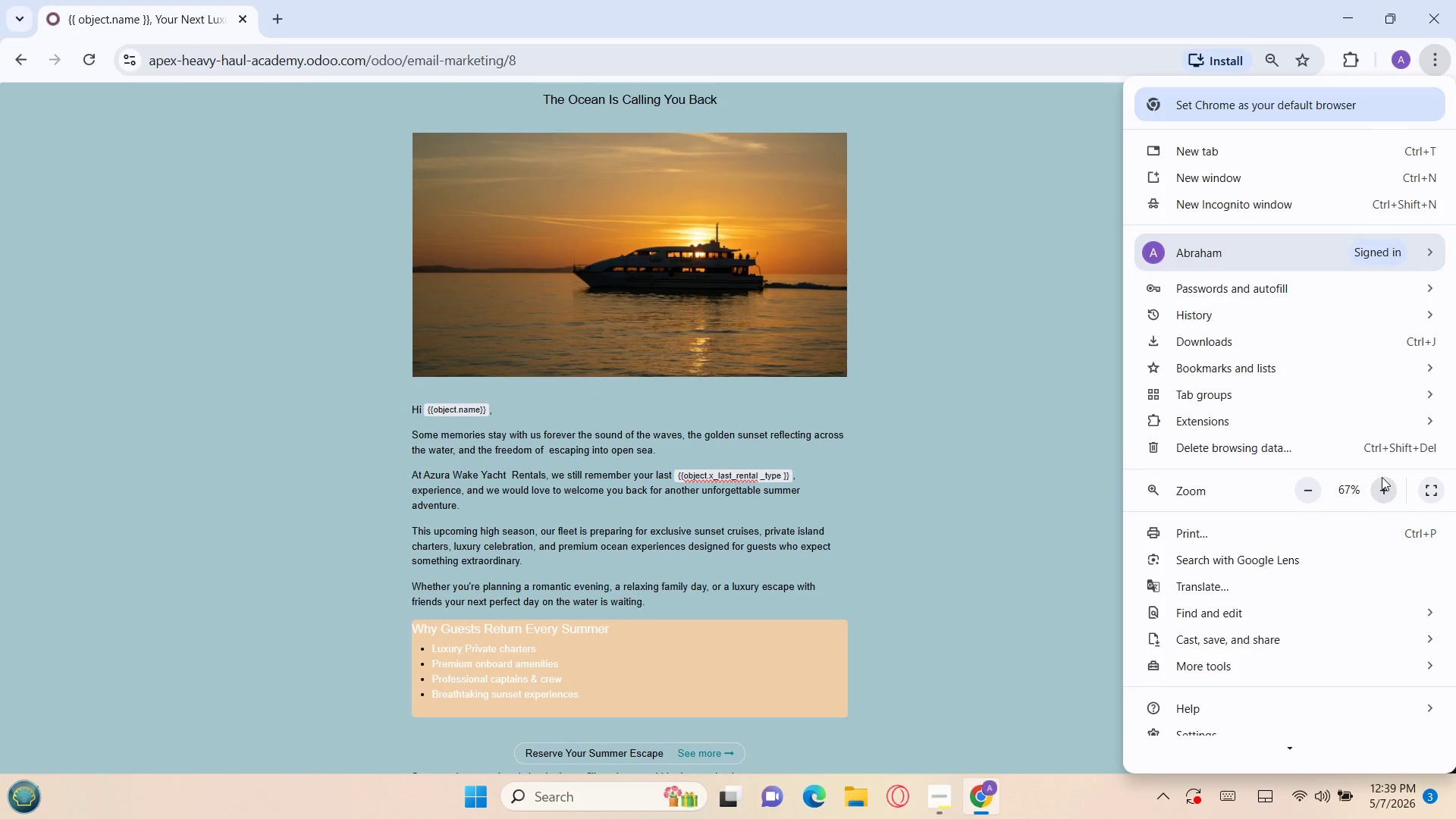 
triple_click([1382, 477])
 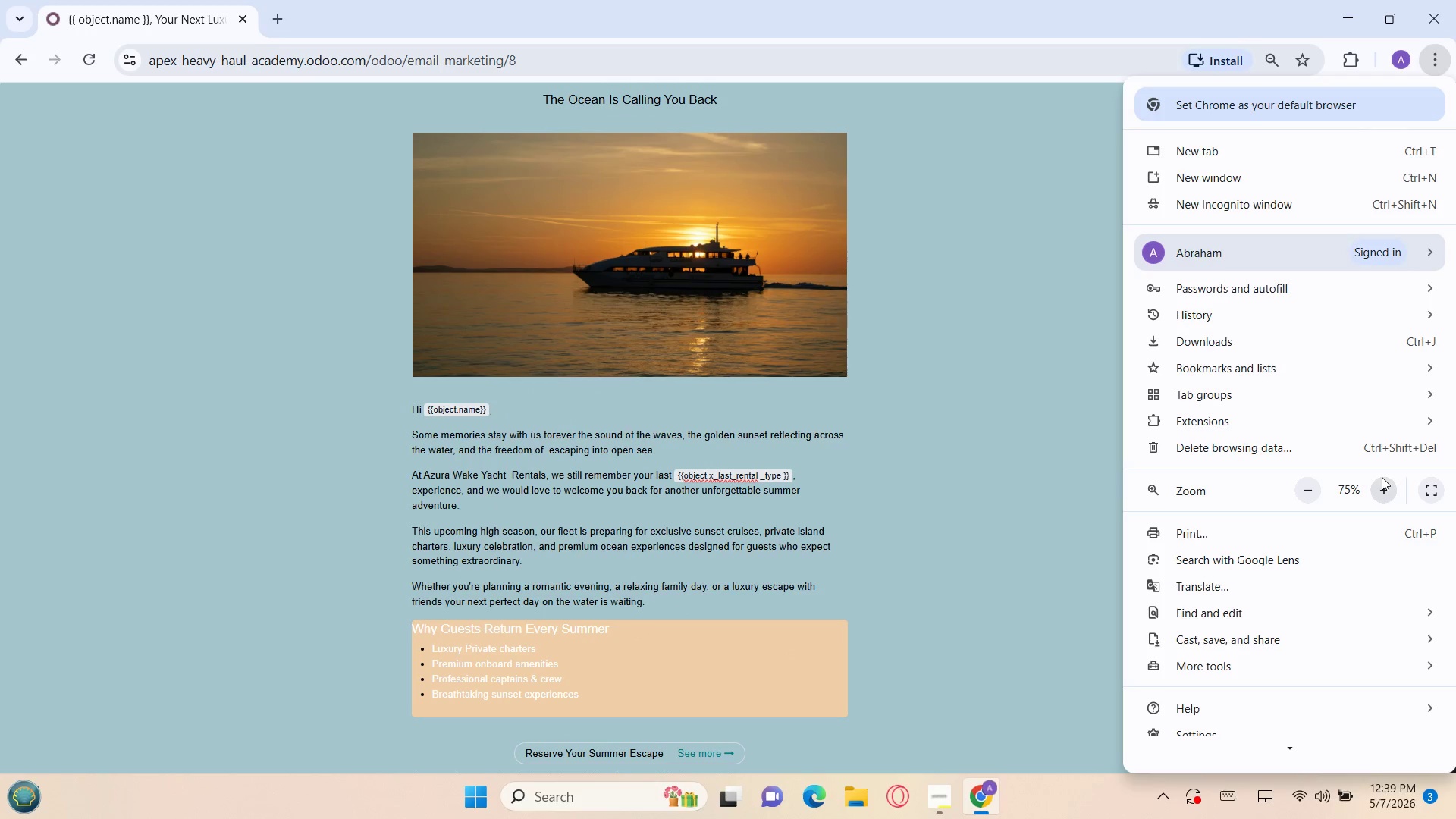 
triple_click([1382, 477])
 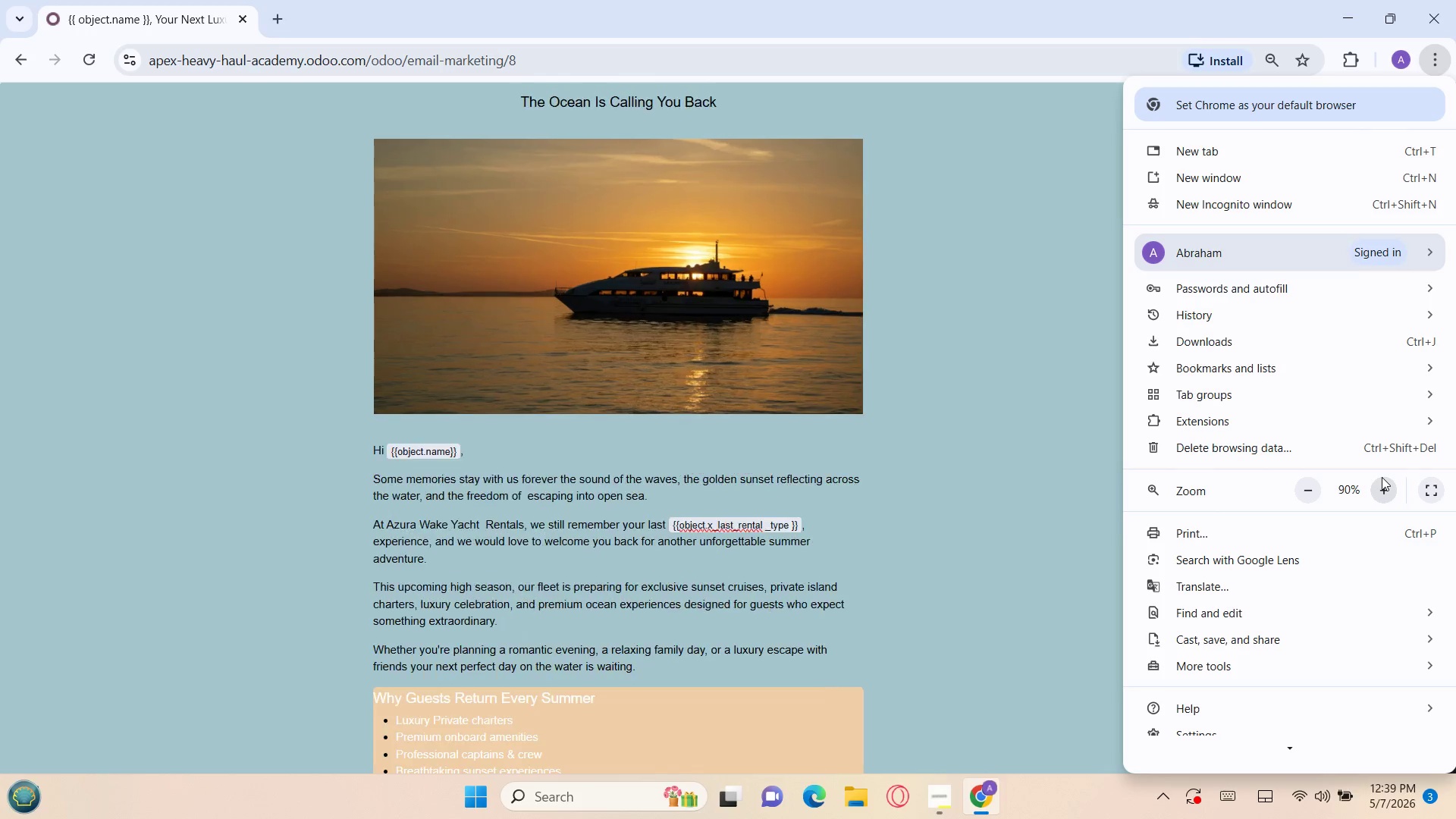 
triple_click([1382, 477])
 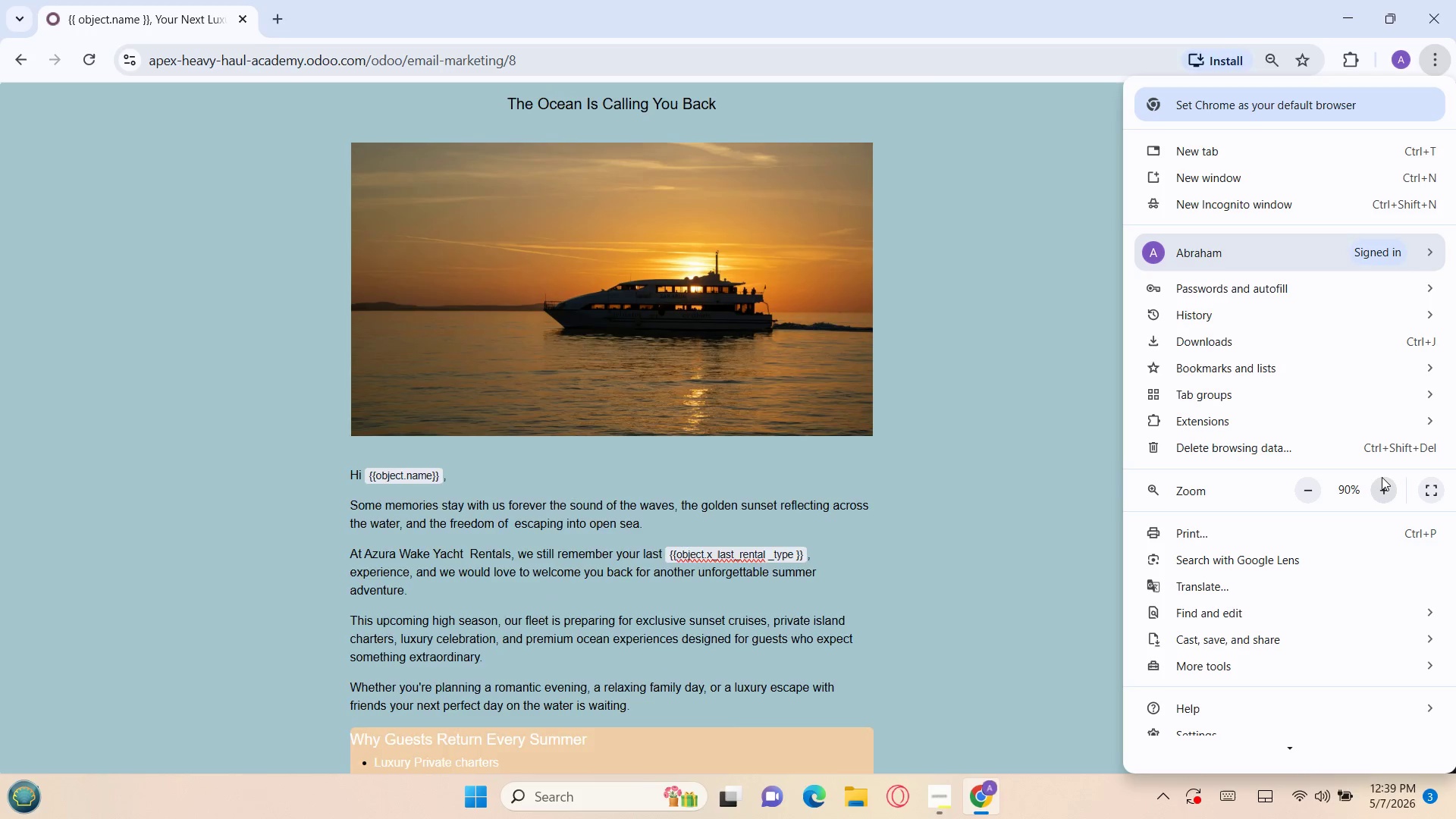 
triple_click([1382, 477])
 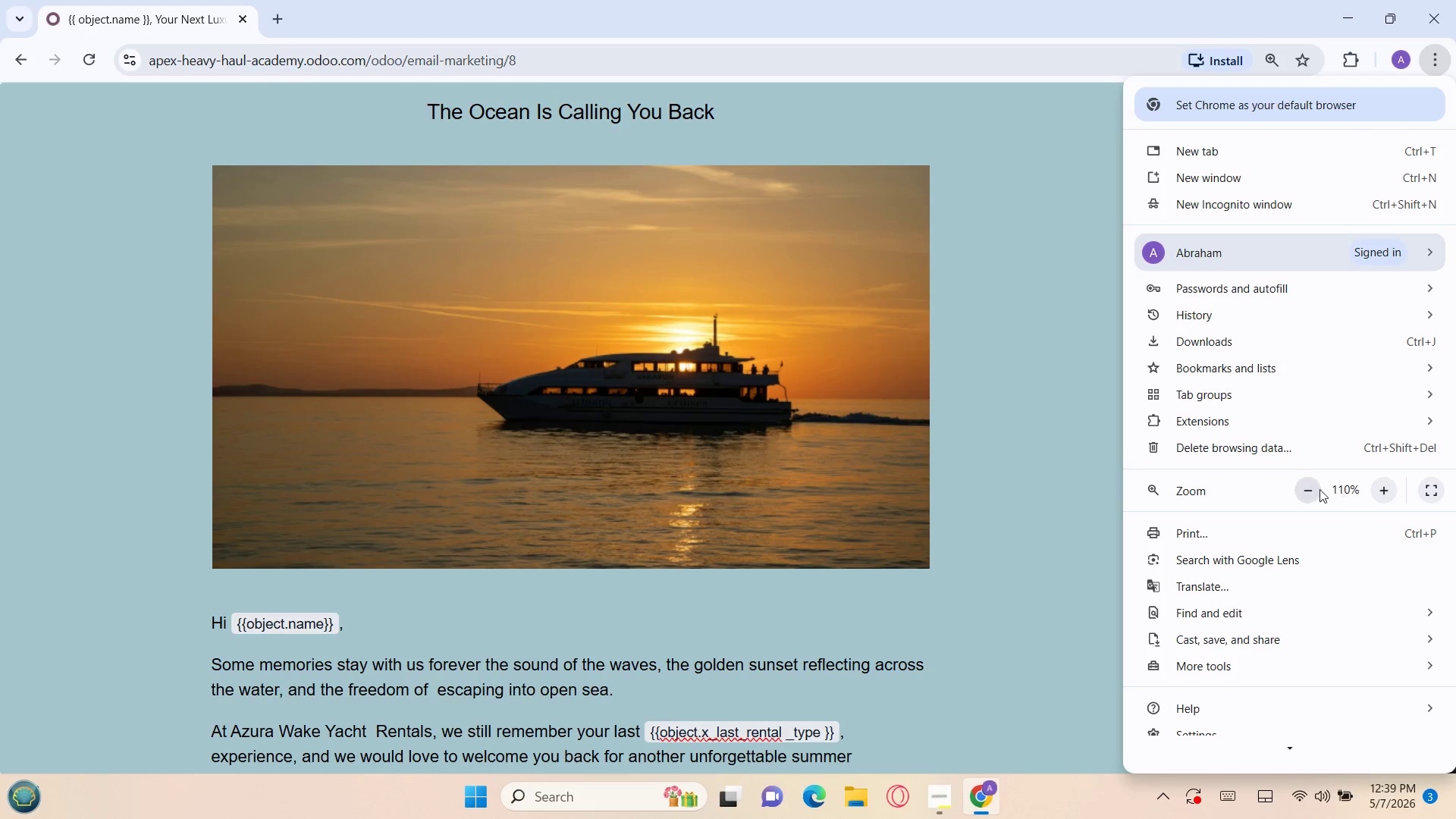 
left_click([1314, 489])
 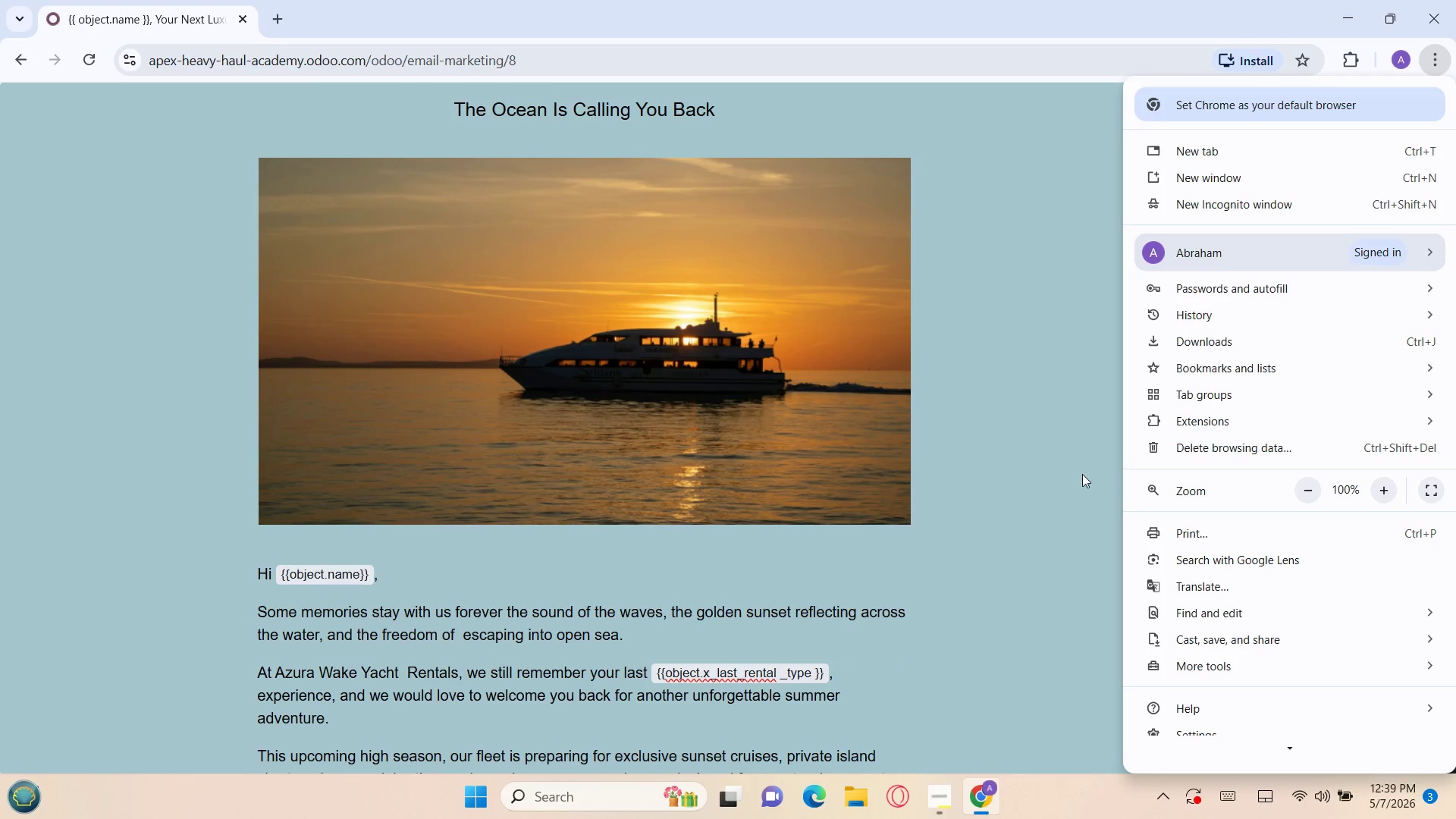 
left_click([1077, 474])
 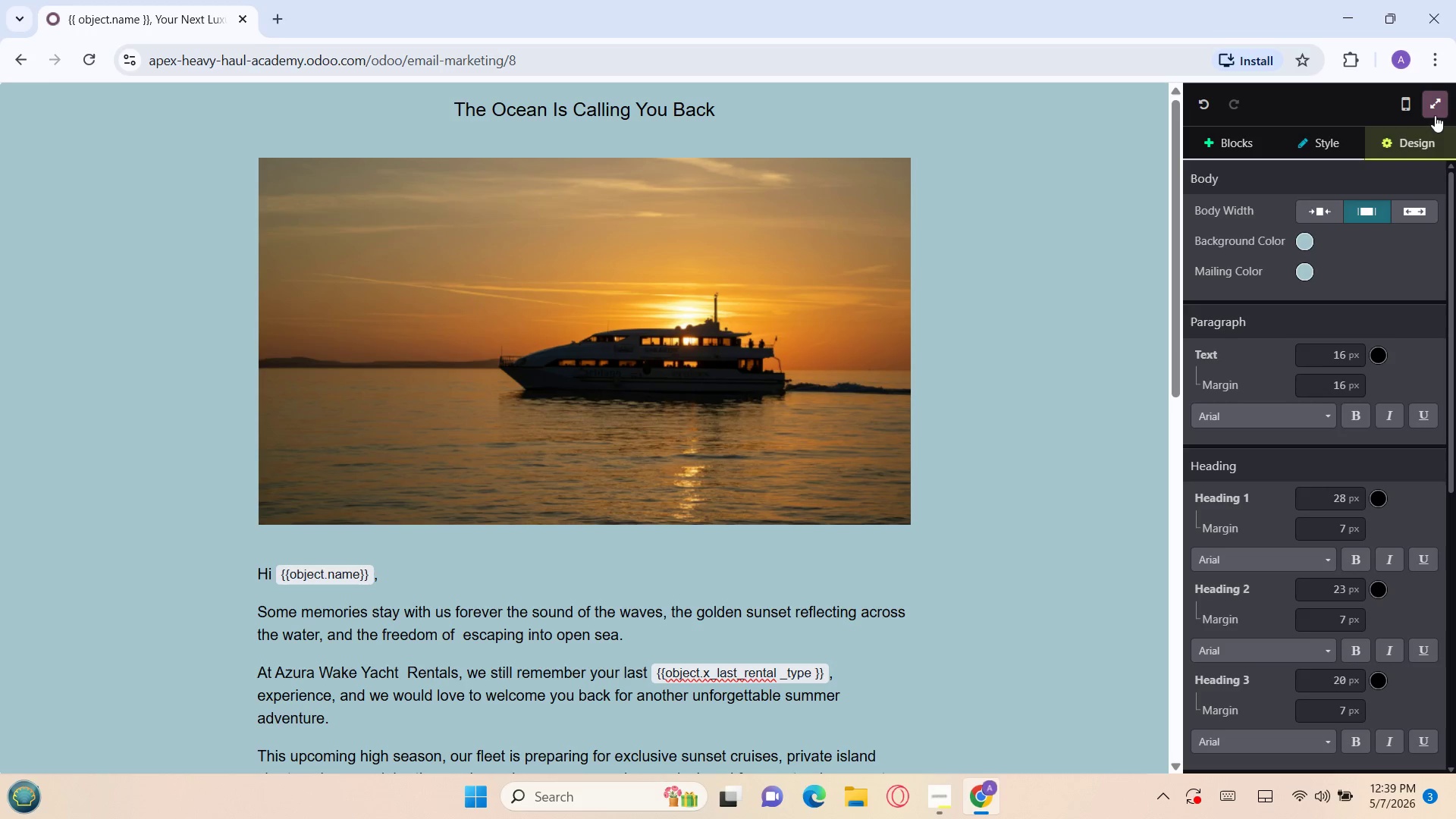 
left_click([1438, 111])
 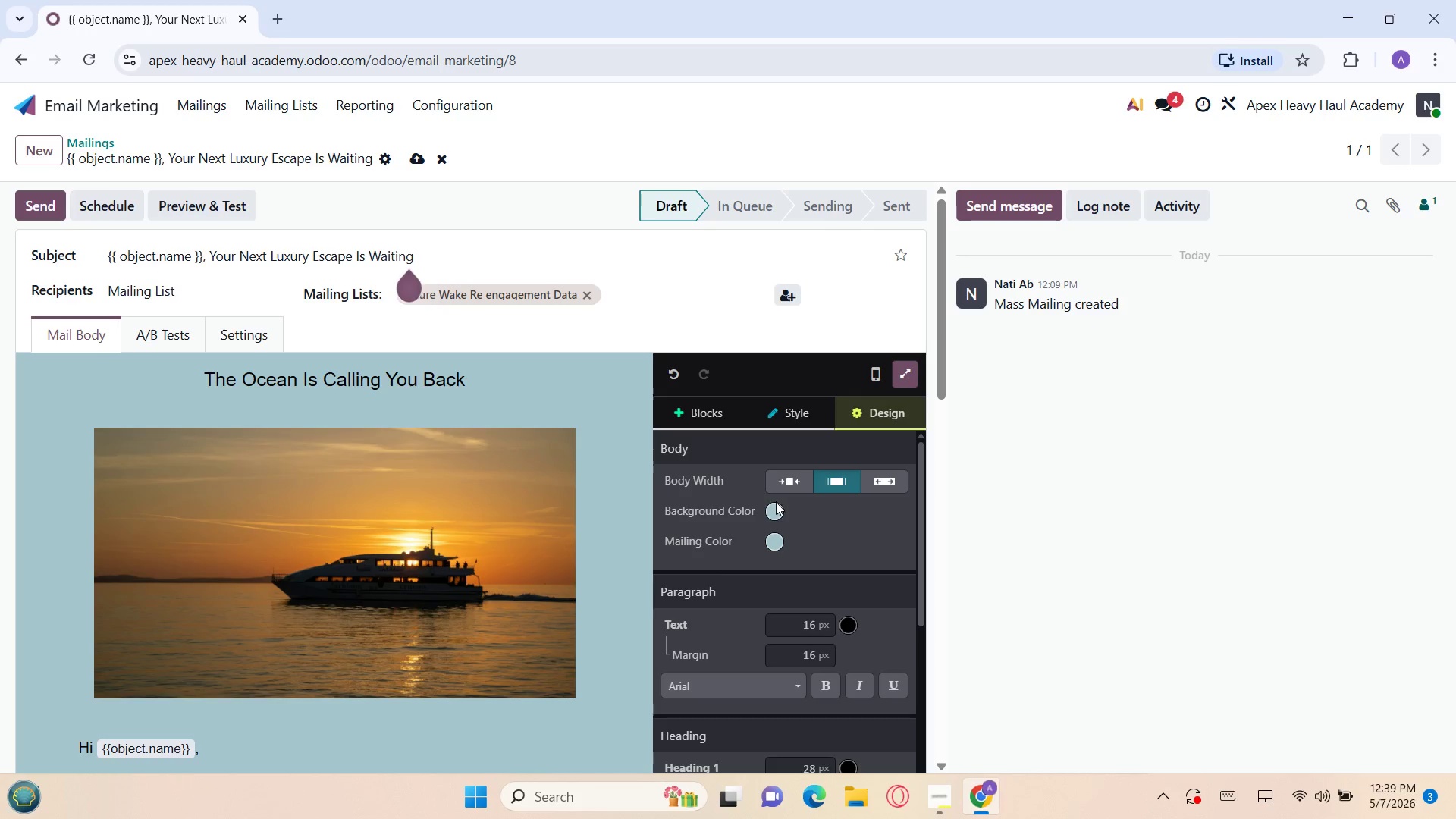 
left_click([776, 507])
 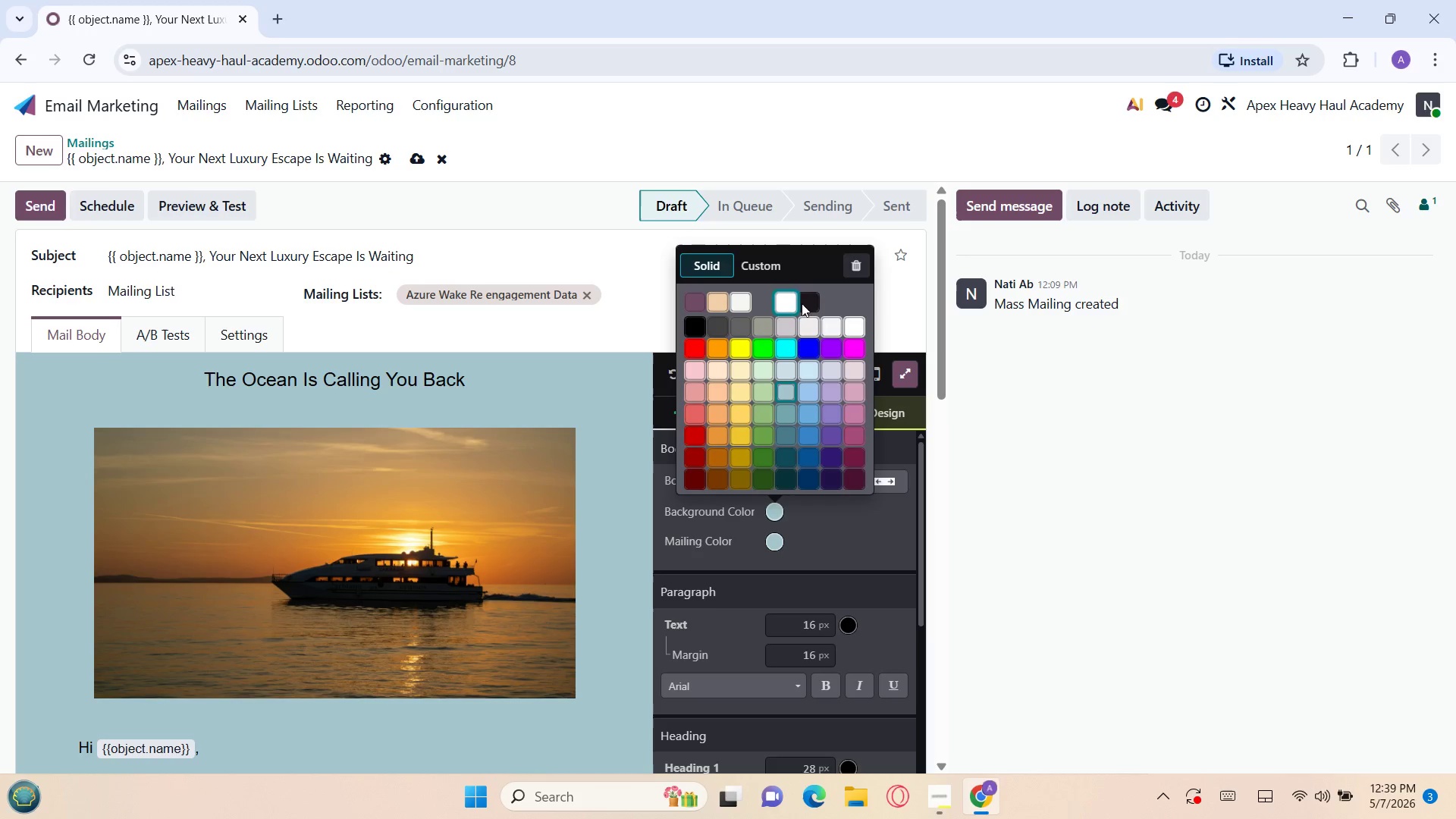 
left_click([804, 303])
 